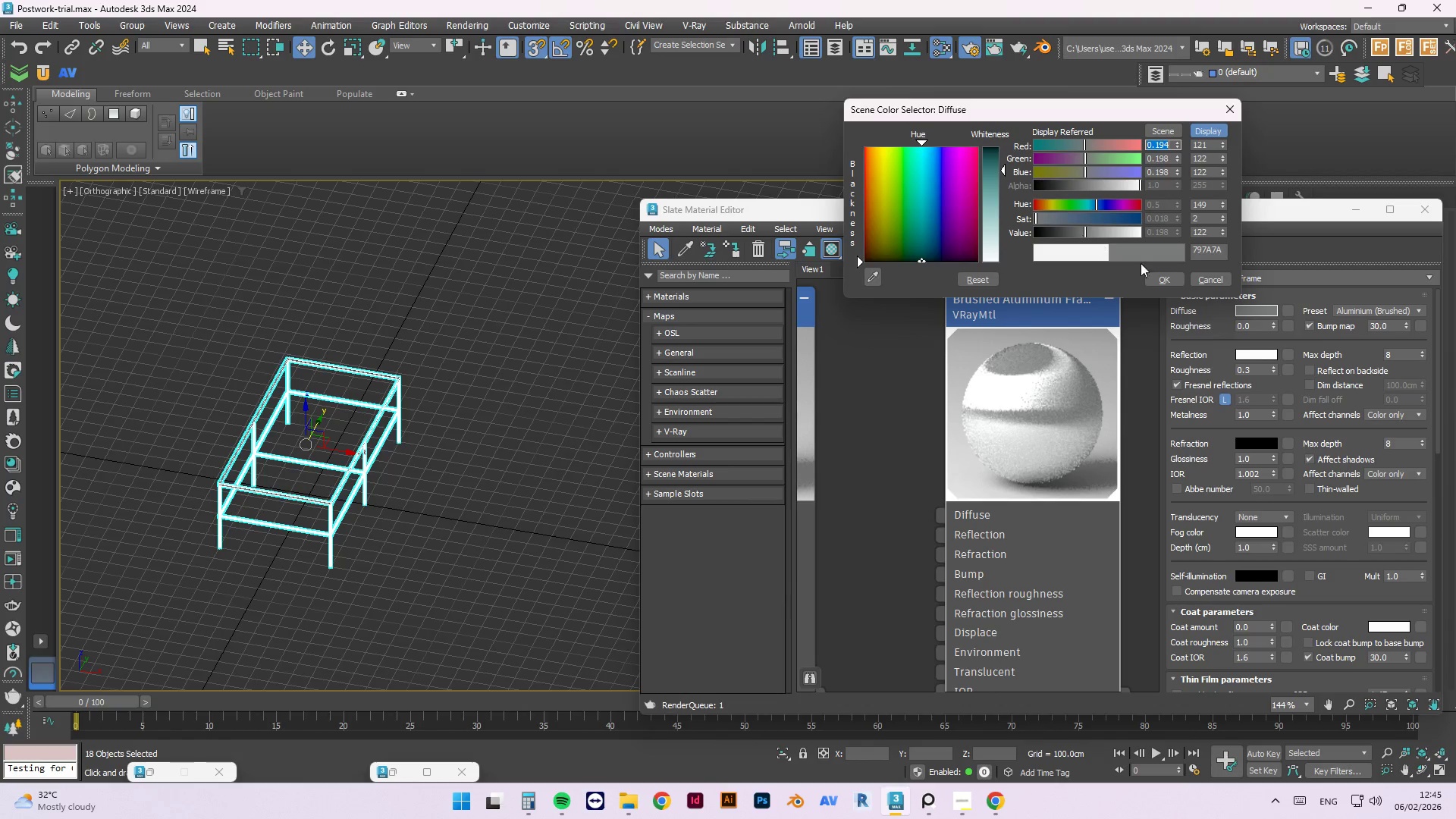 
left_click([1163, 278])
 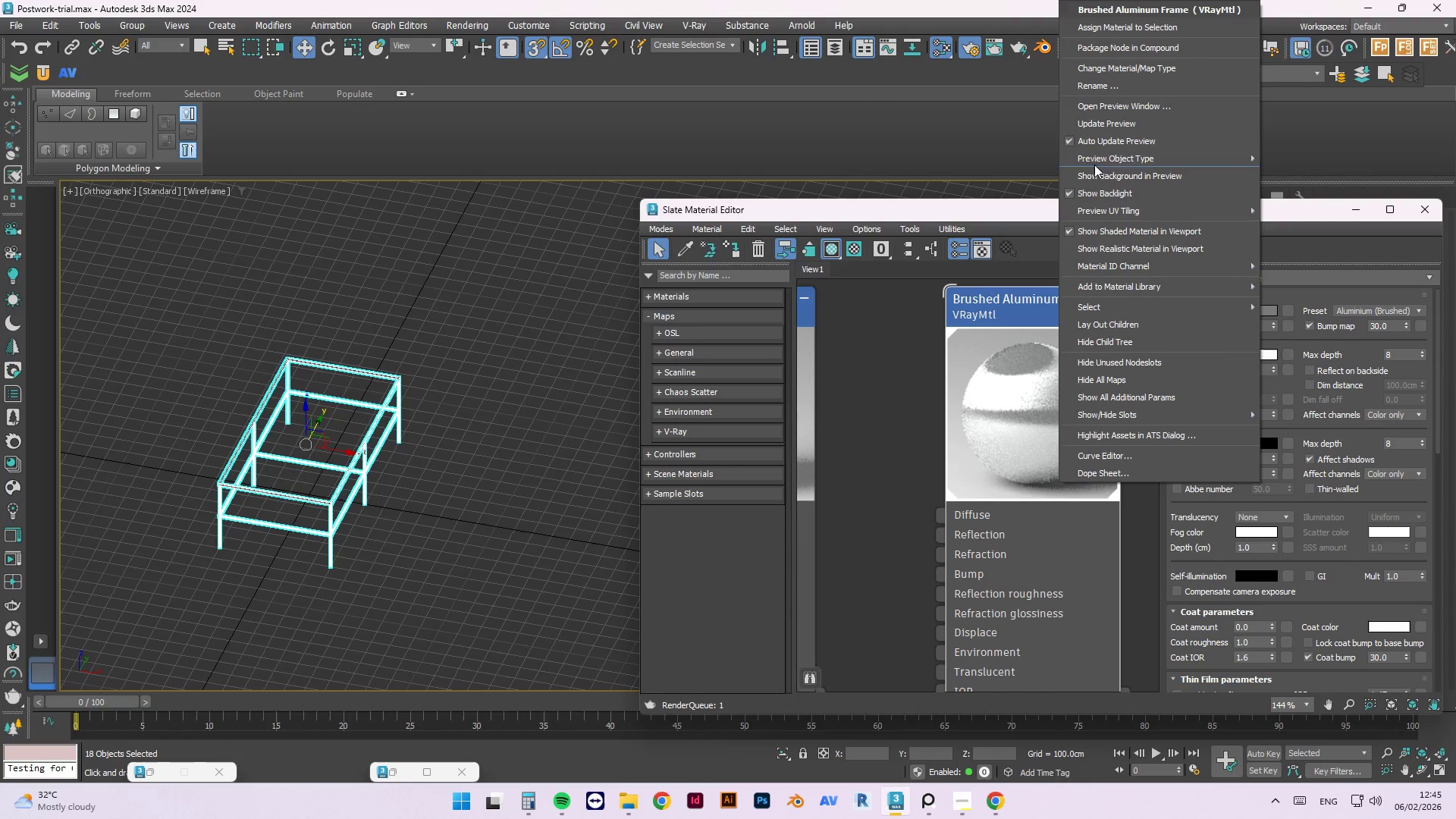 
left_click([1101, 126])
 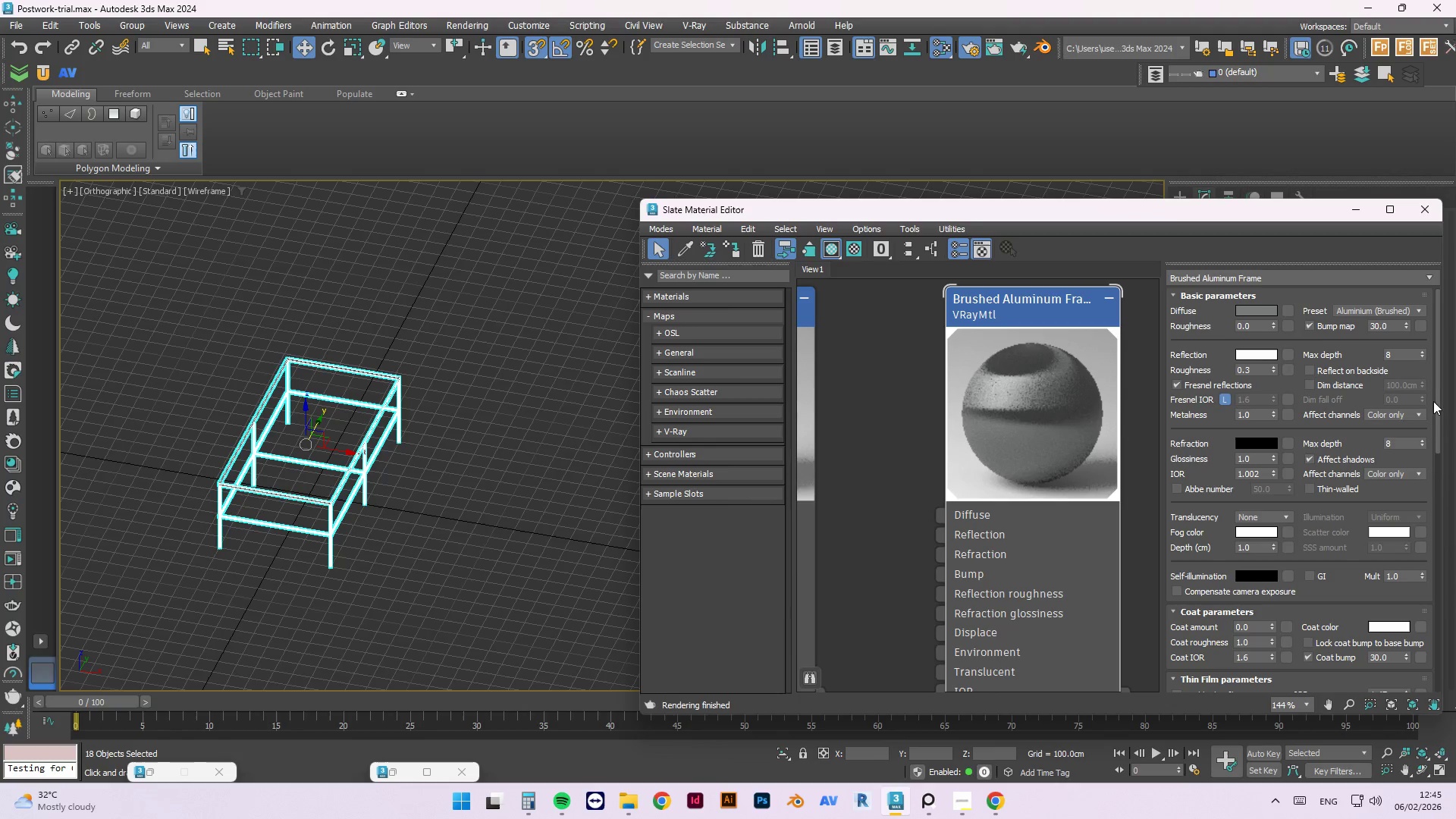 
wait(5.3)
 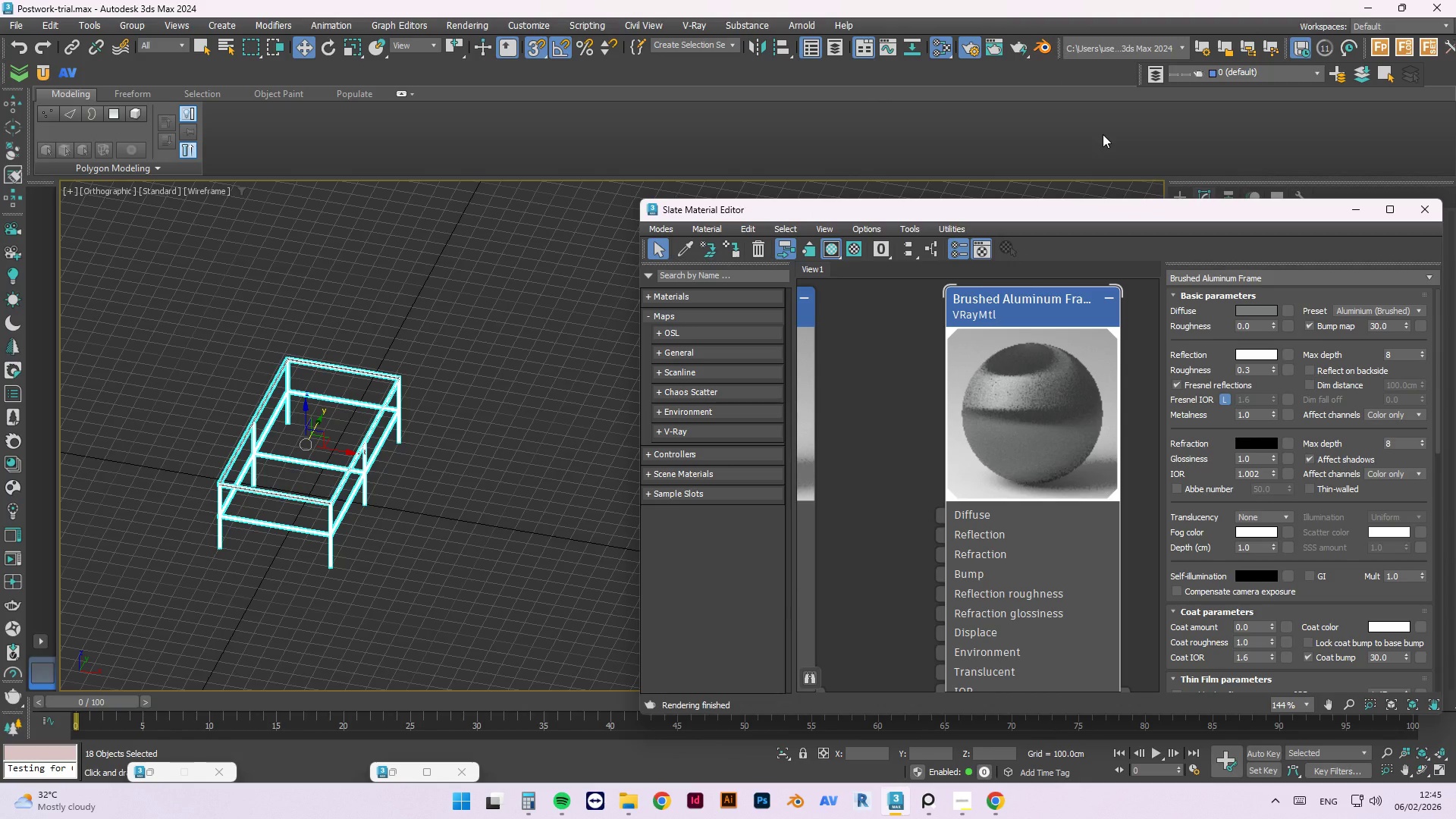 
left_click_drag(start_coordinate=[1437, 385], to_coordinate=[1432, 510])
 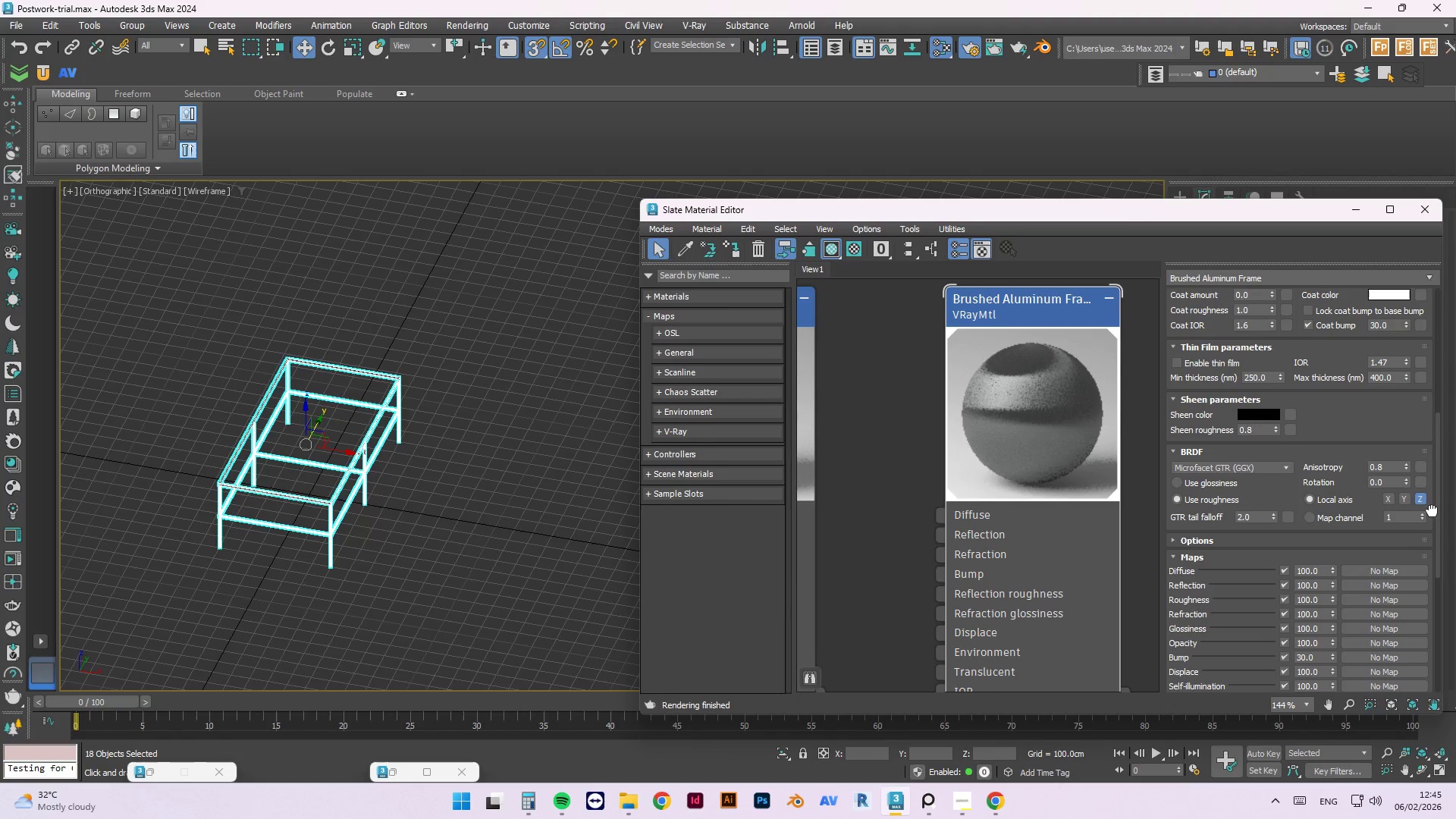 
left_click([1432, 510])
 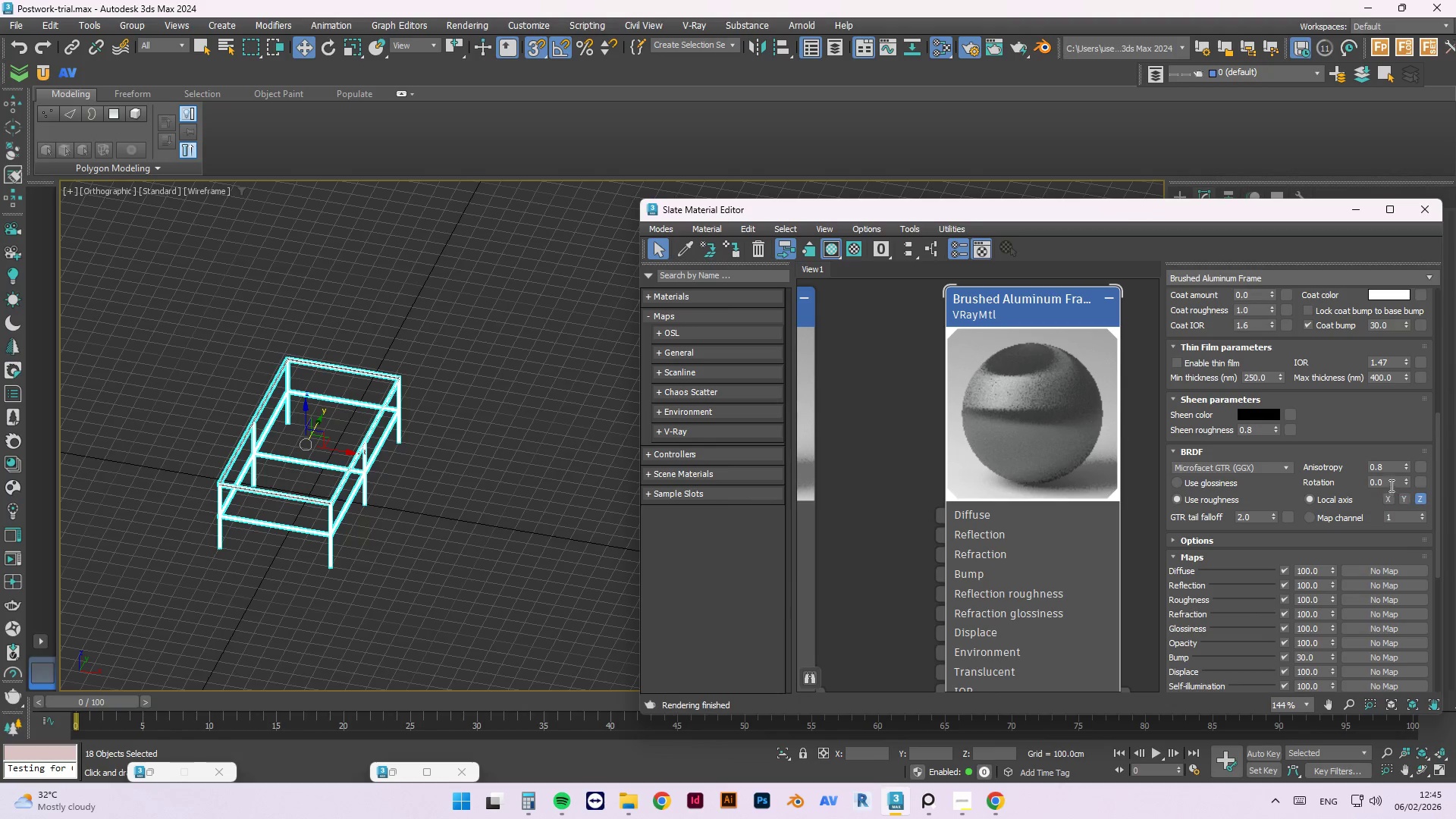 
mouse_move([1373, 469])
 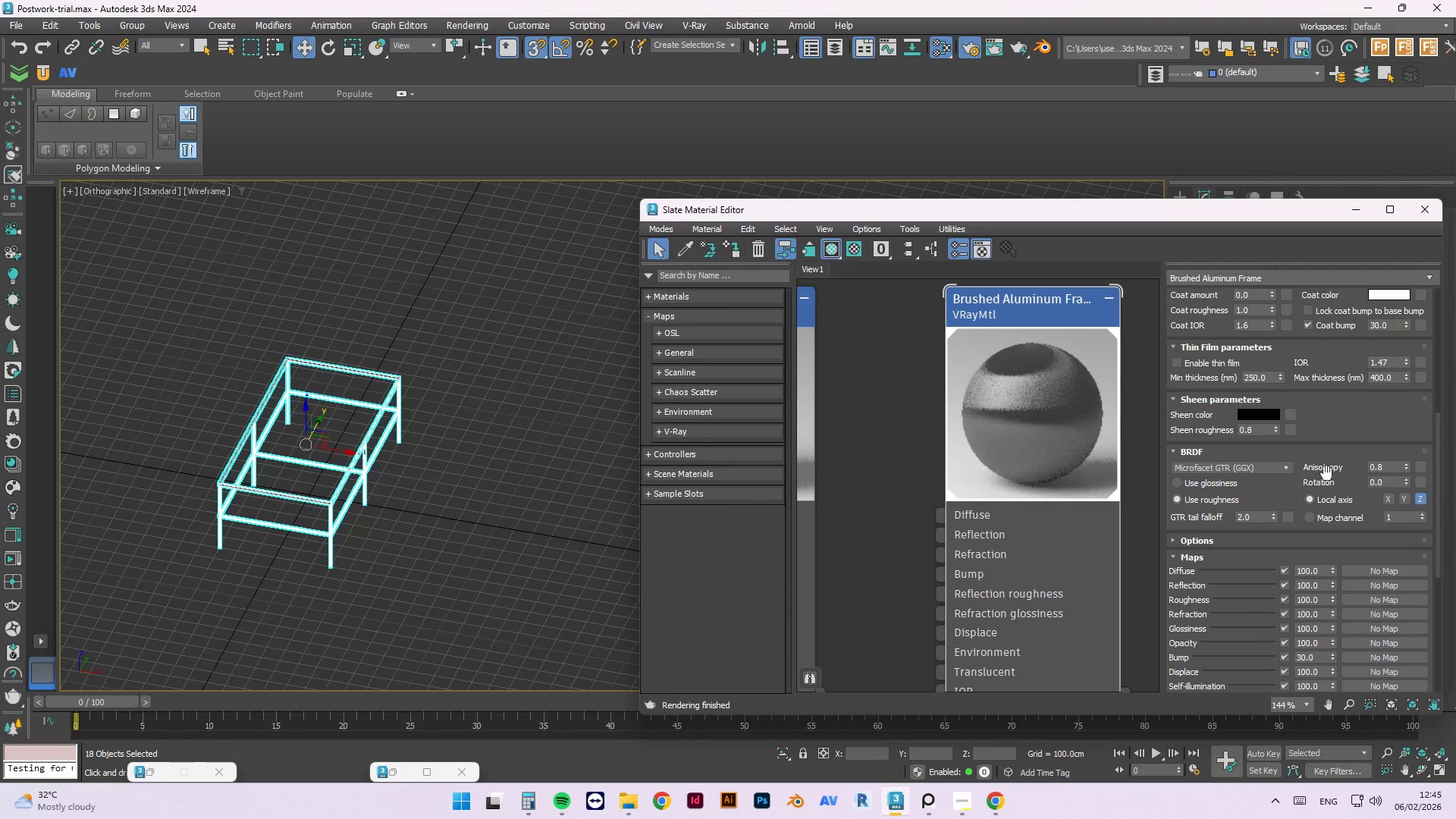 
mouse_move([1387, 468])
 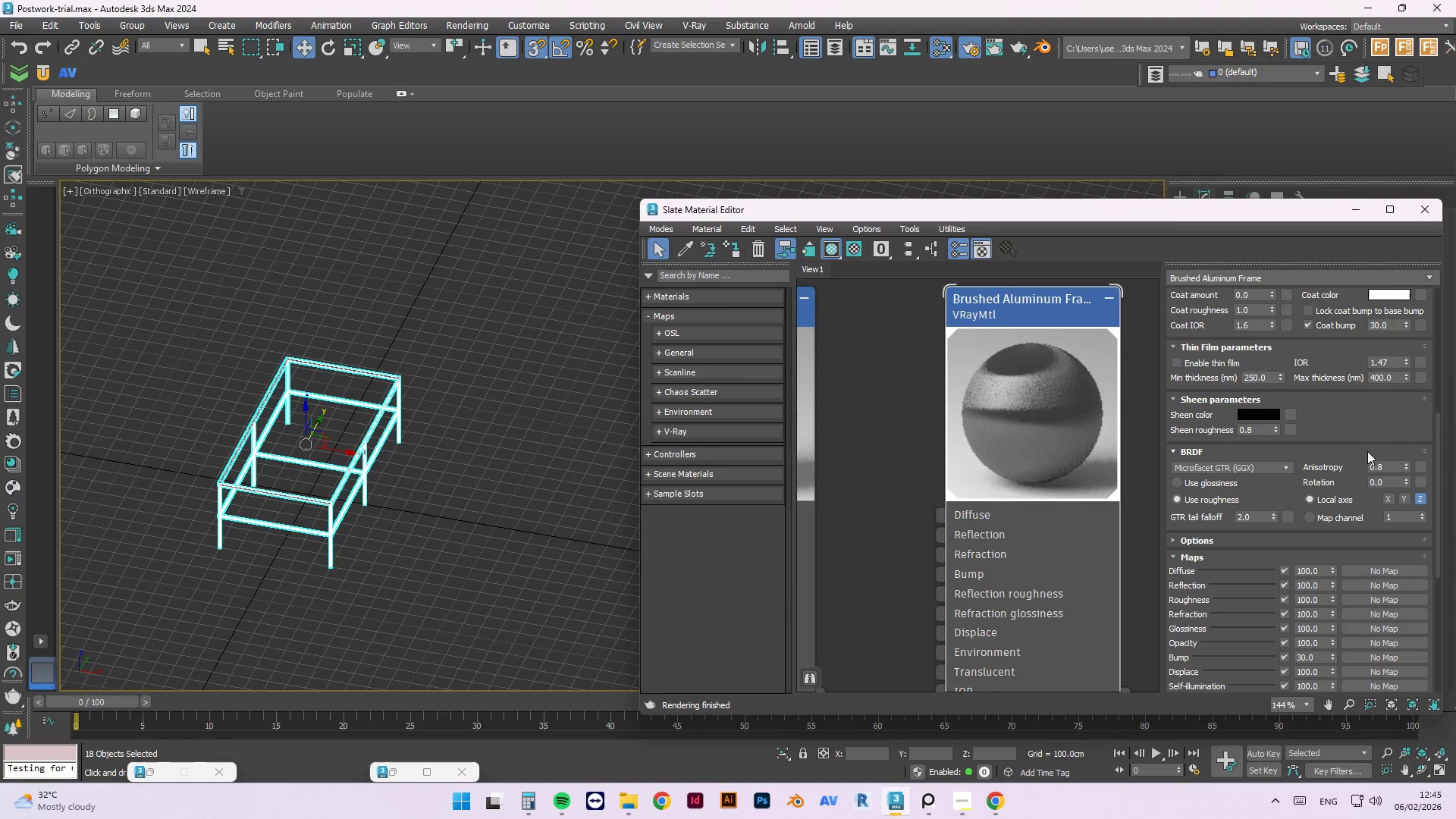 
left_click_drag(start_coordinate=[1388, 463], to_coordinate=[1348, 465])
 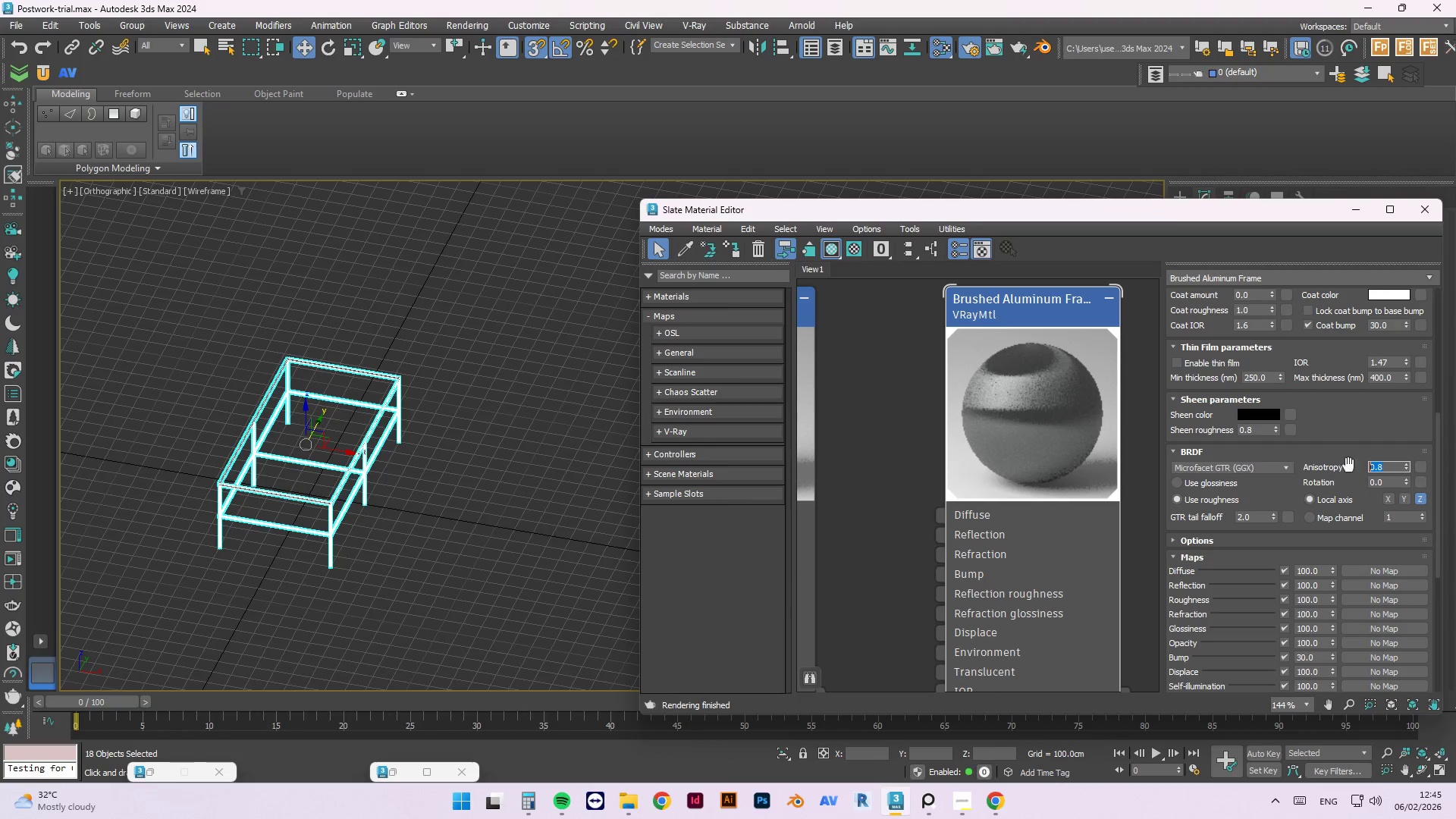 
key(1)
 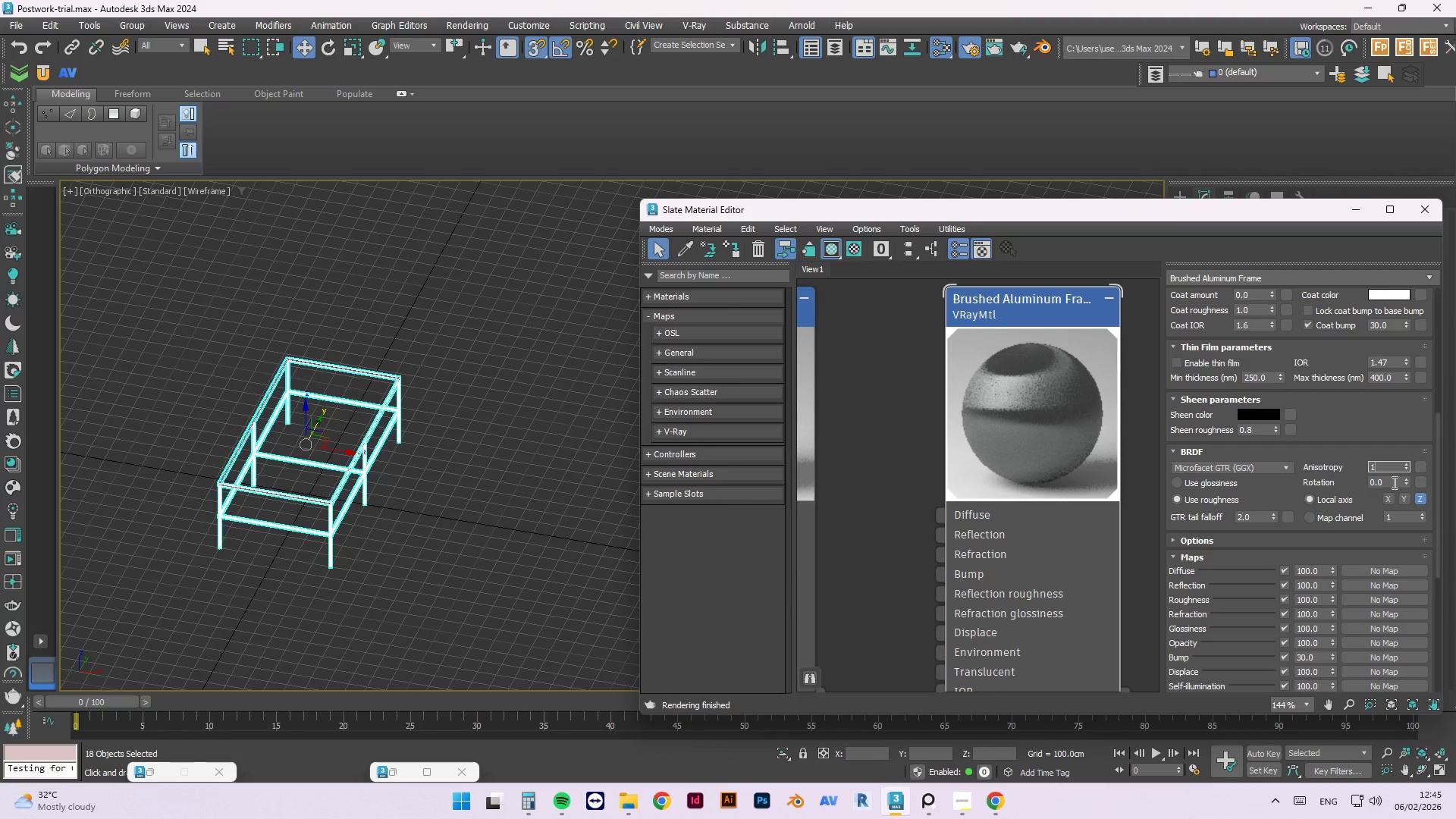 
left_click([1393, 482])
 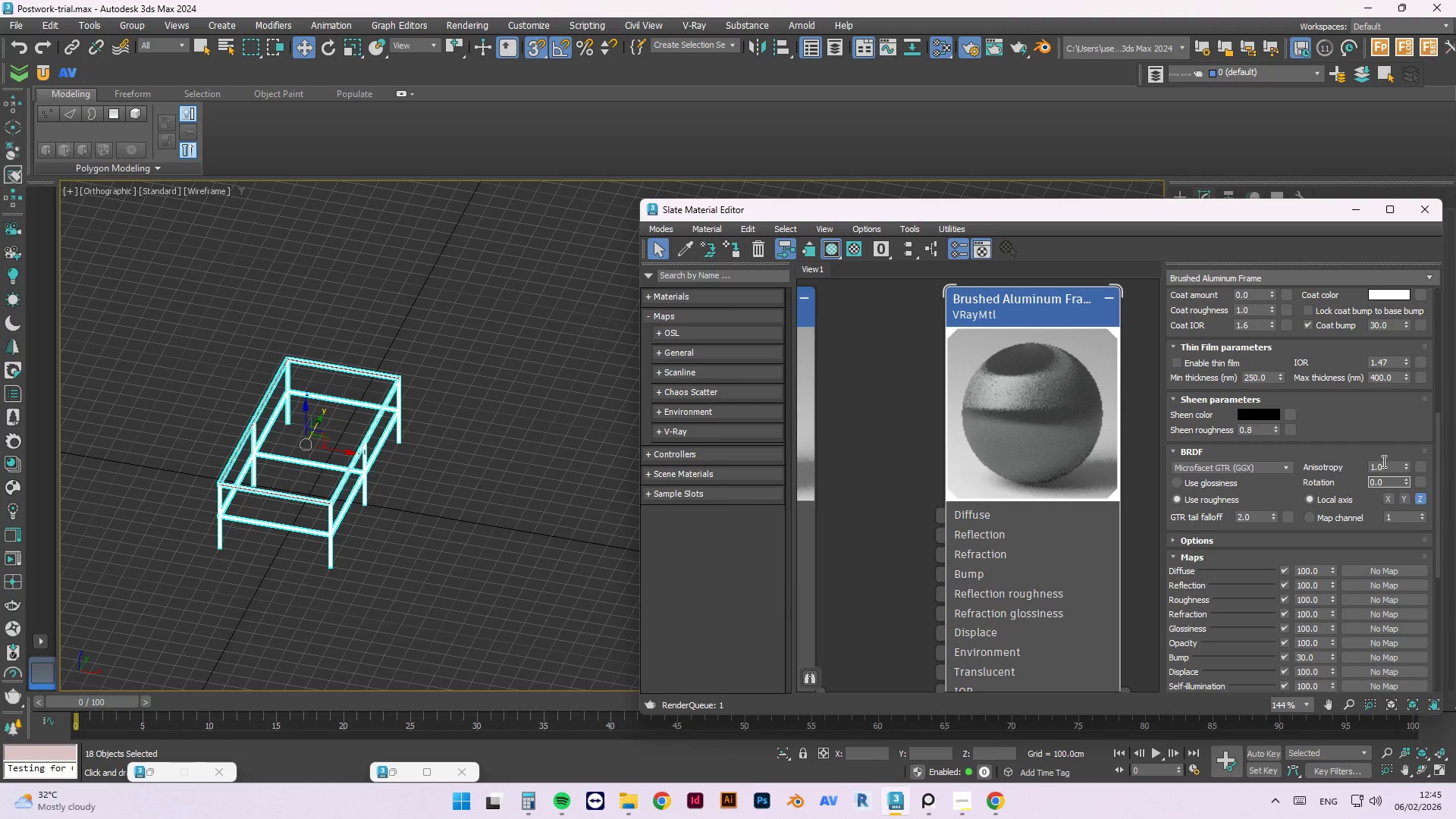 
left_click_drag(start_coordinate=[1384, 461], to_coordinate=[1357, 461])
 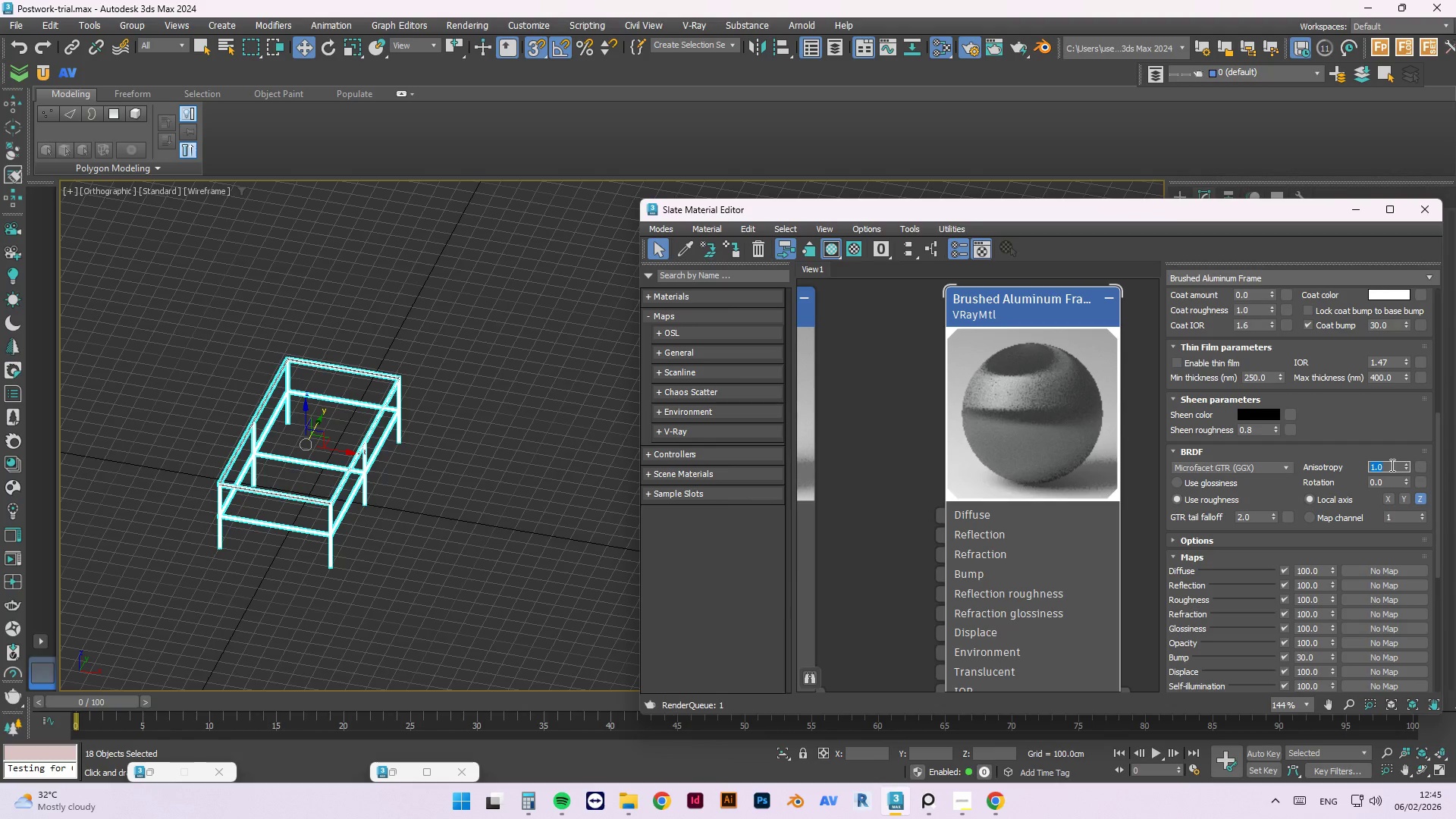 
type(10)
 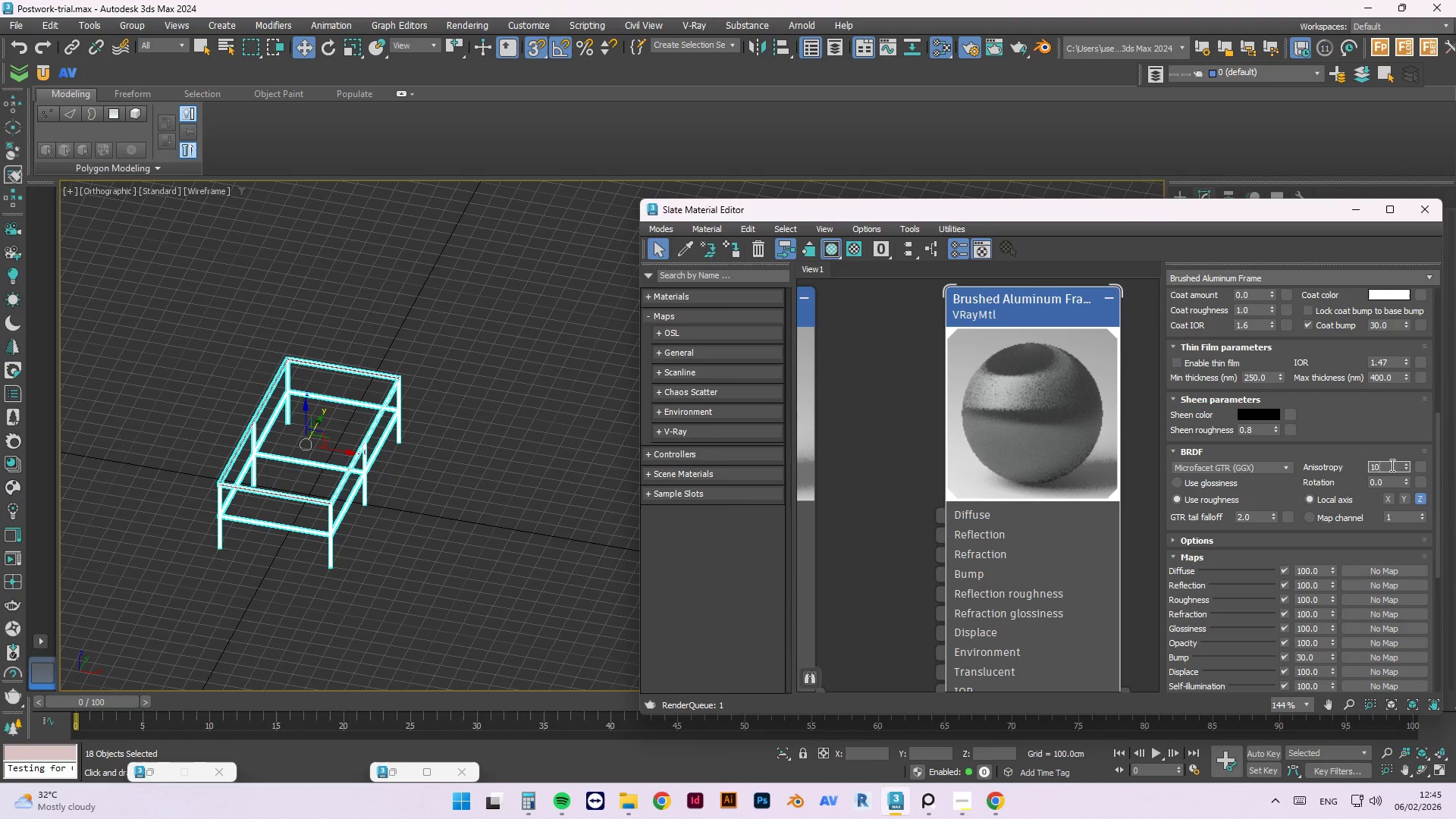 
key(Enter)
 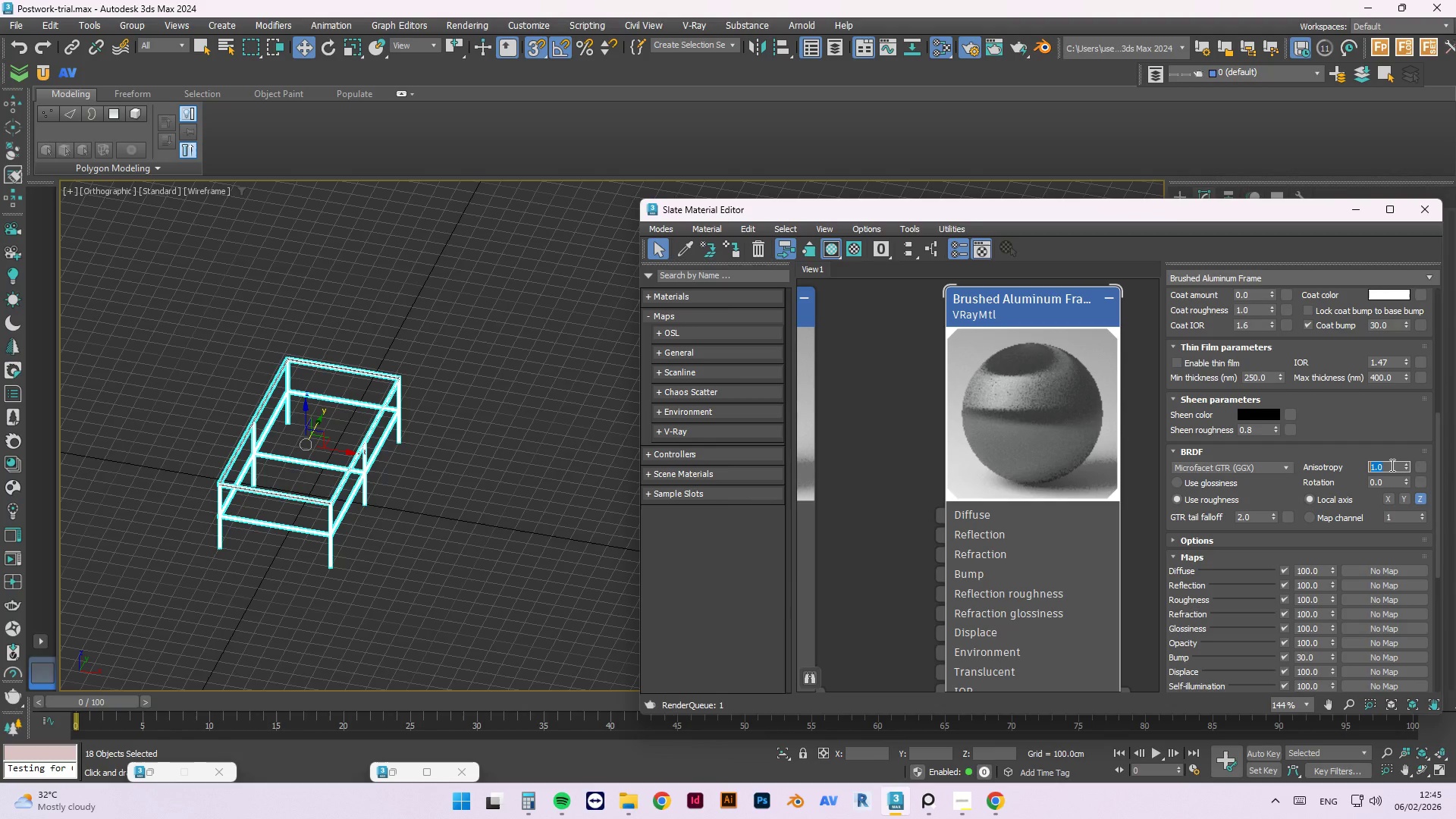 
key(NumpadDecimal)
 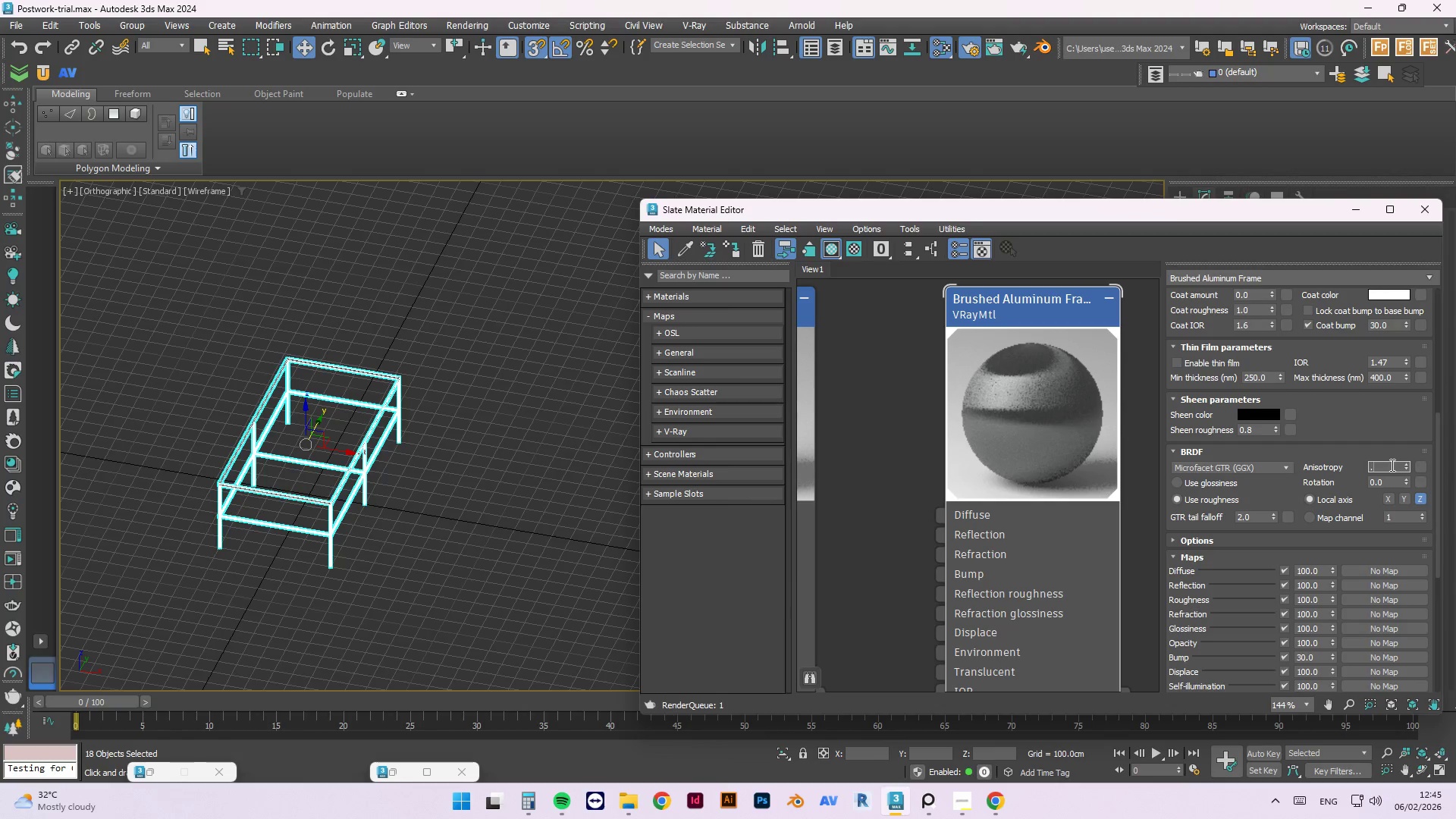 
key(Numpad5)
 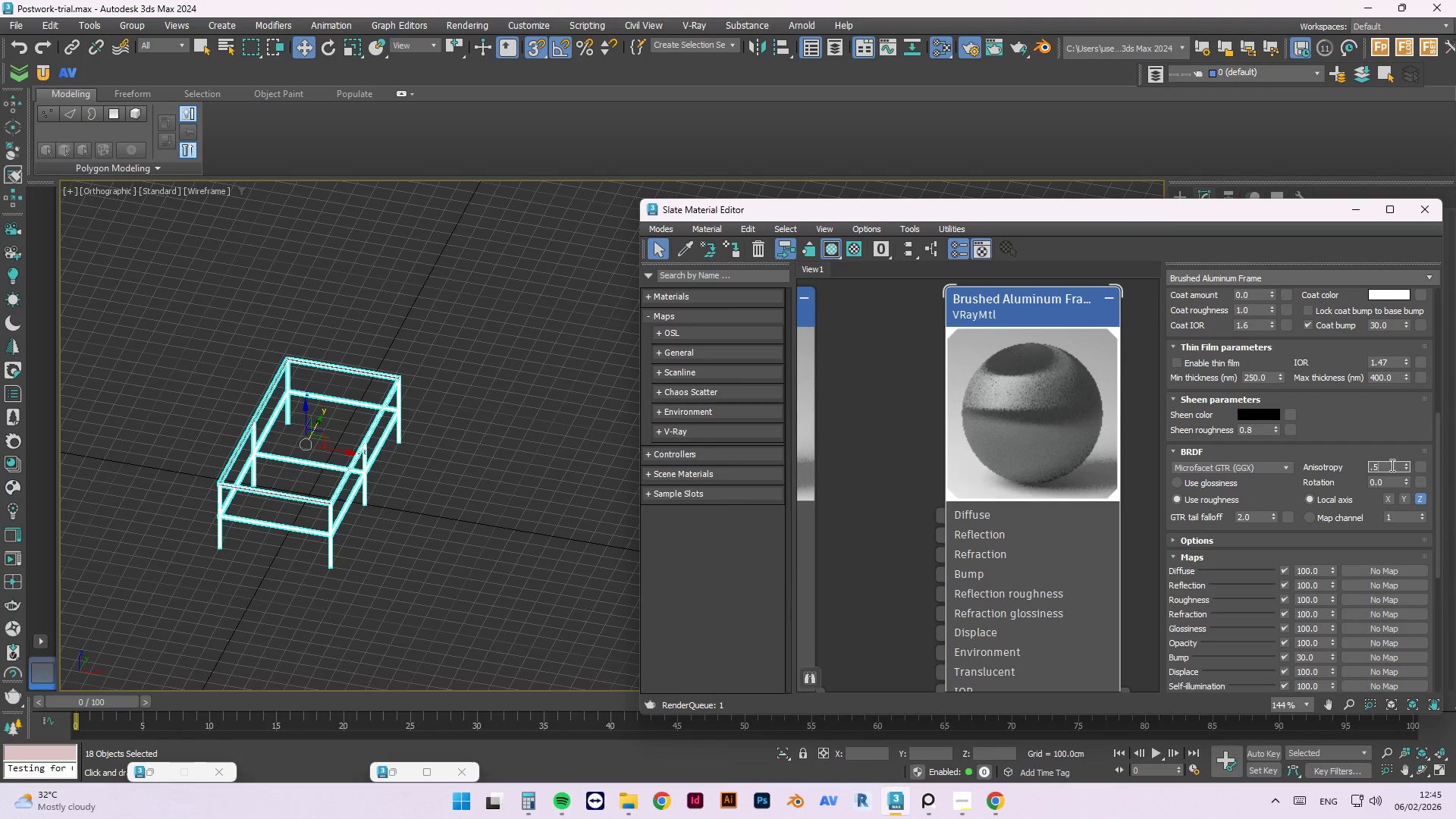 
key(NumpadEnter)
 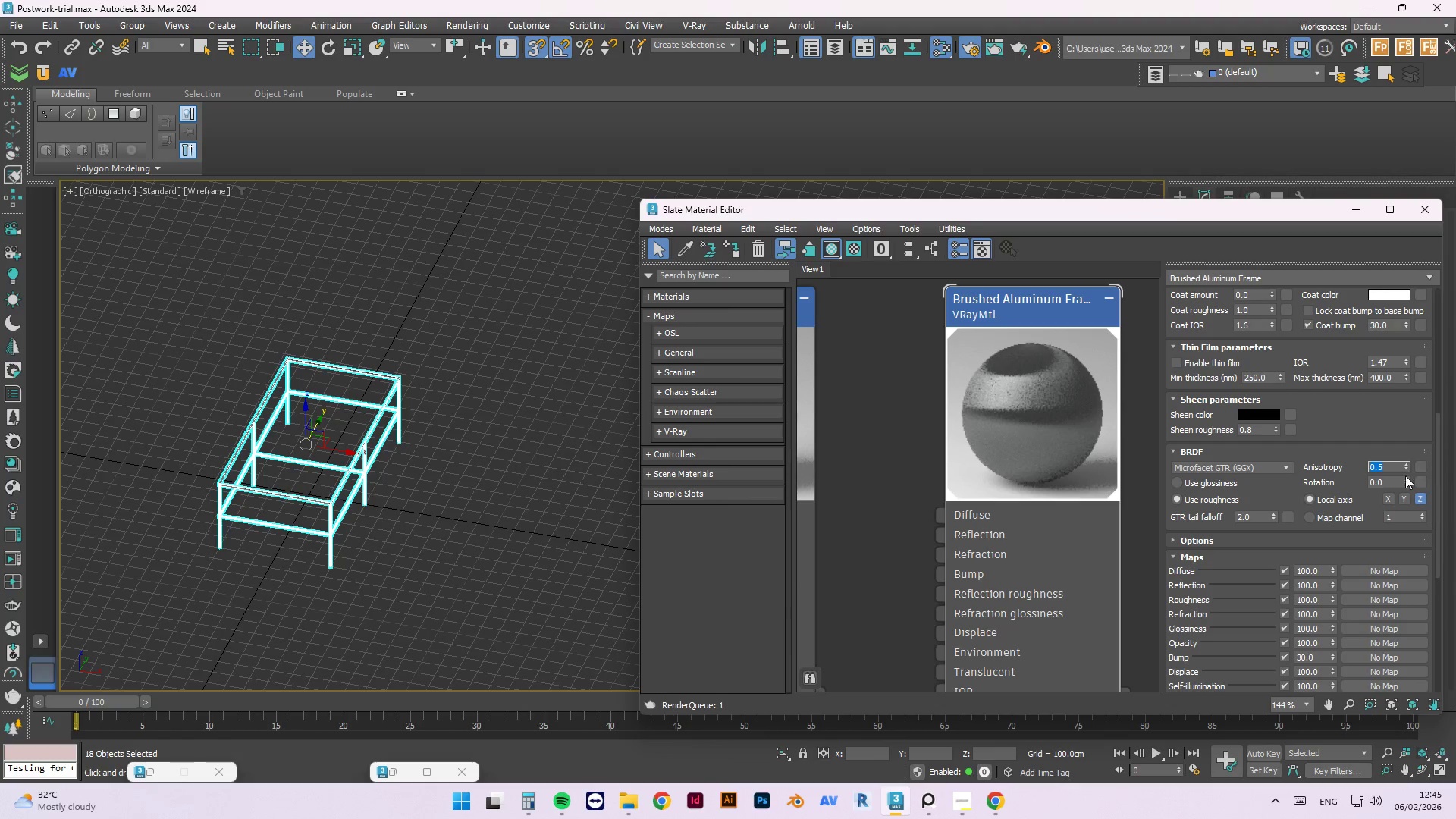 
right_click([1053, 403])
 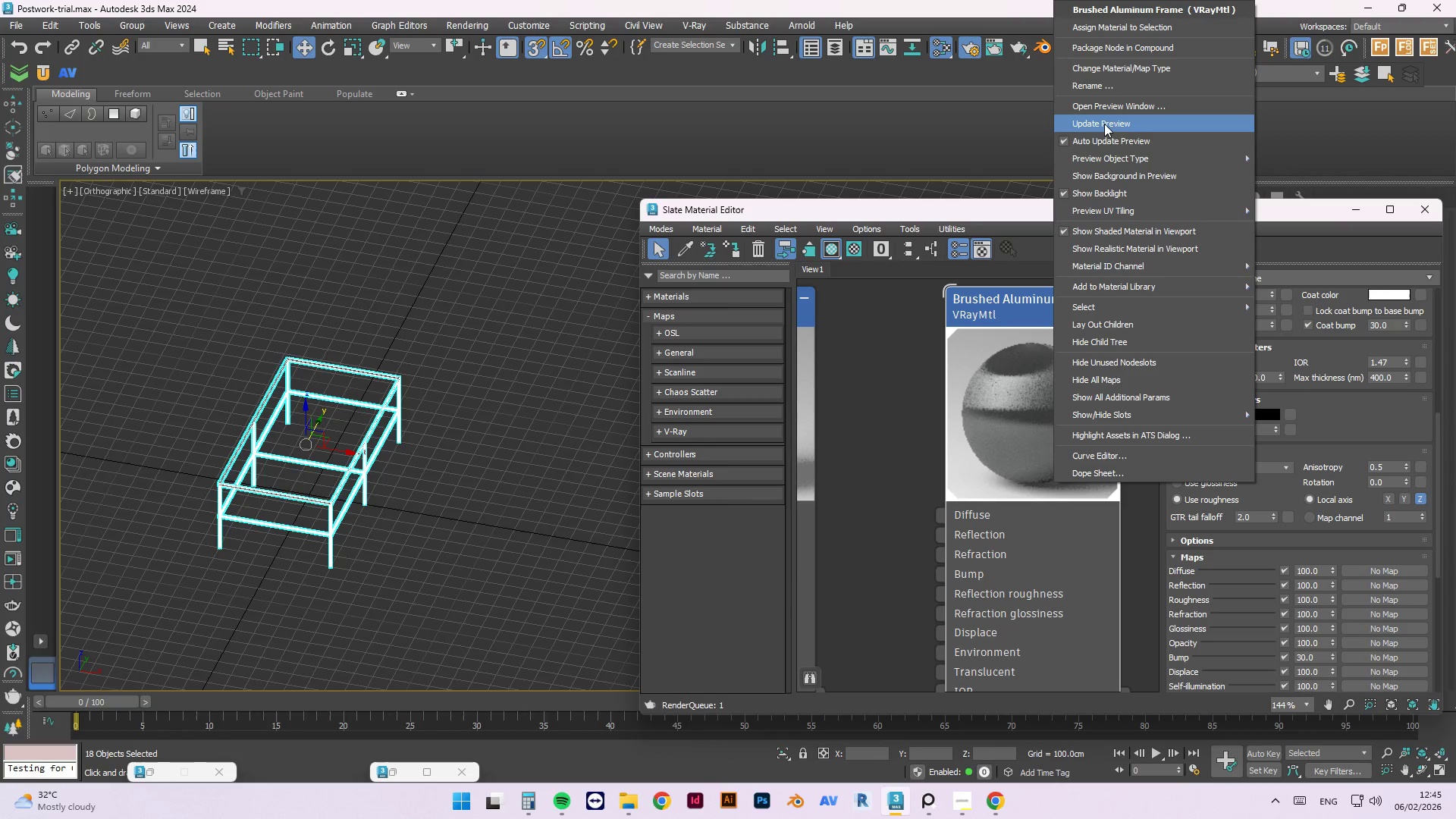 
left_click([1104, 124])
 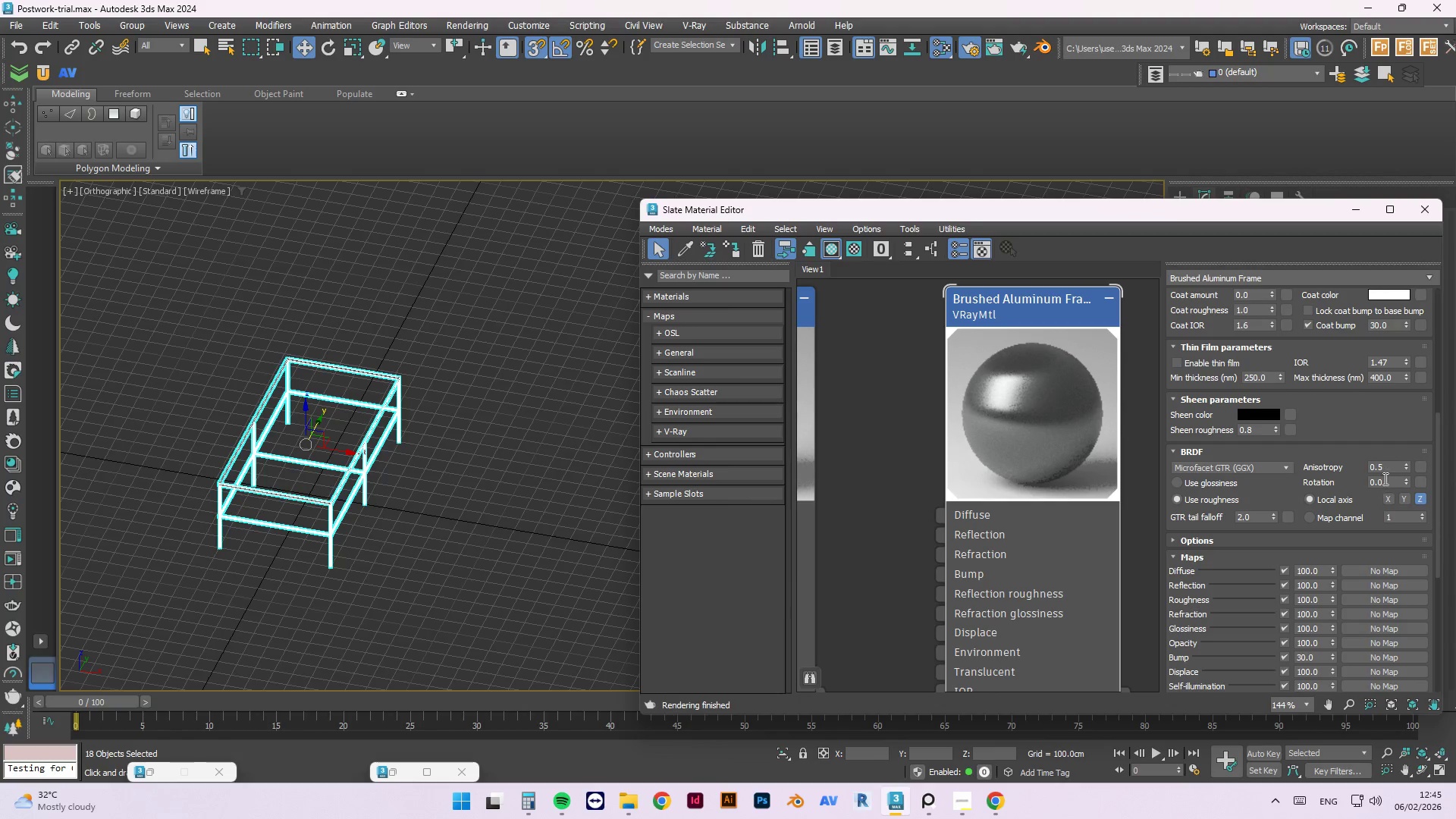 
scroll: coordinate [1030, 392], scroll_direction: up, amount: 14.0
 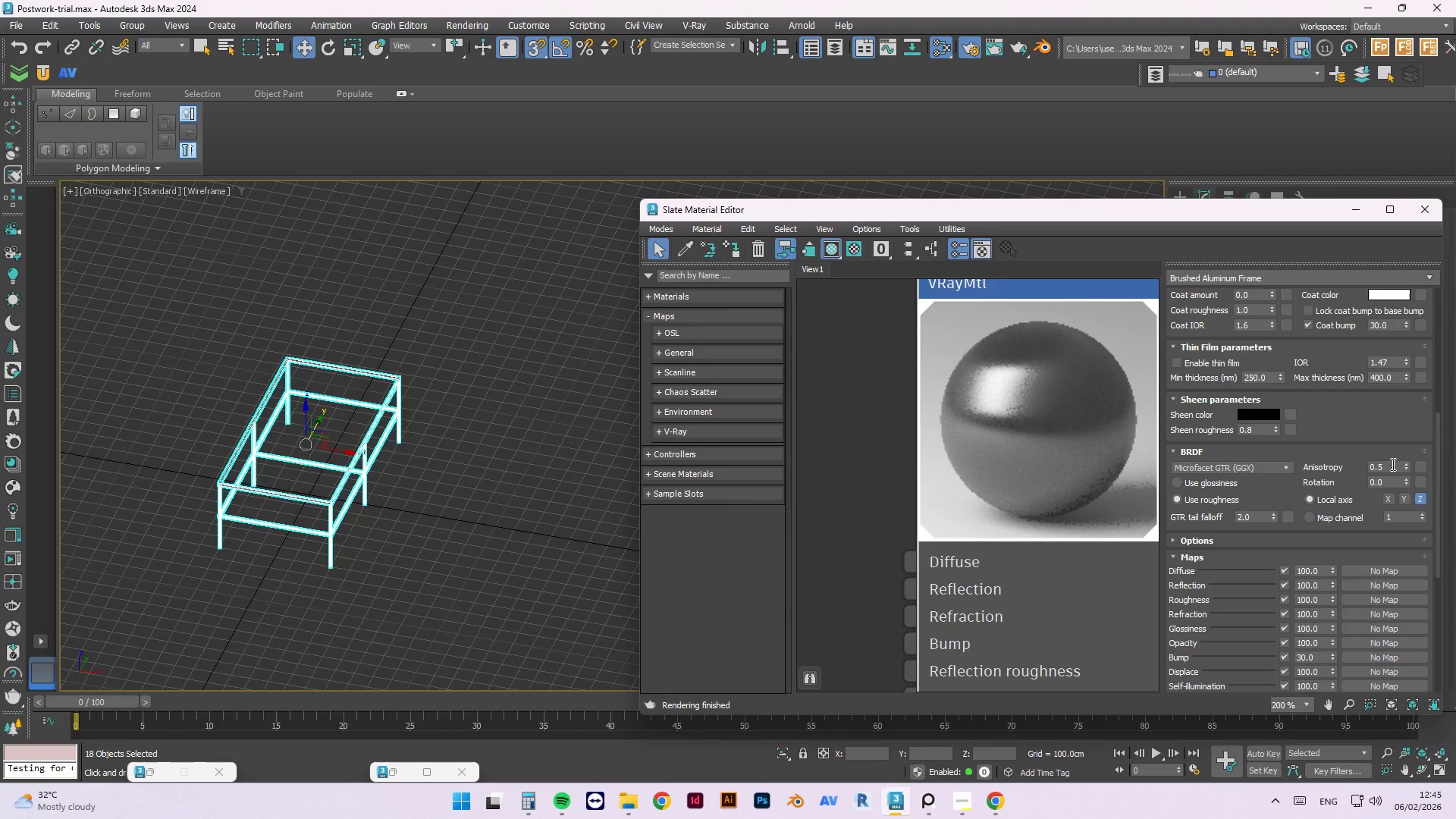 
left_click_drag(start_coordinate=[1389, 466], to_coordinate=[1340, 465])
 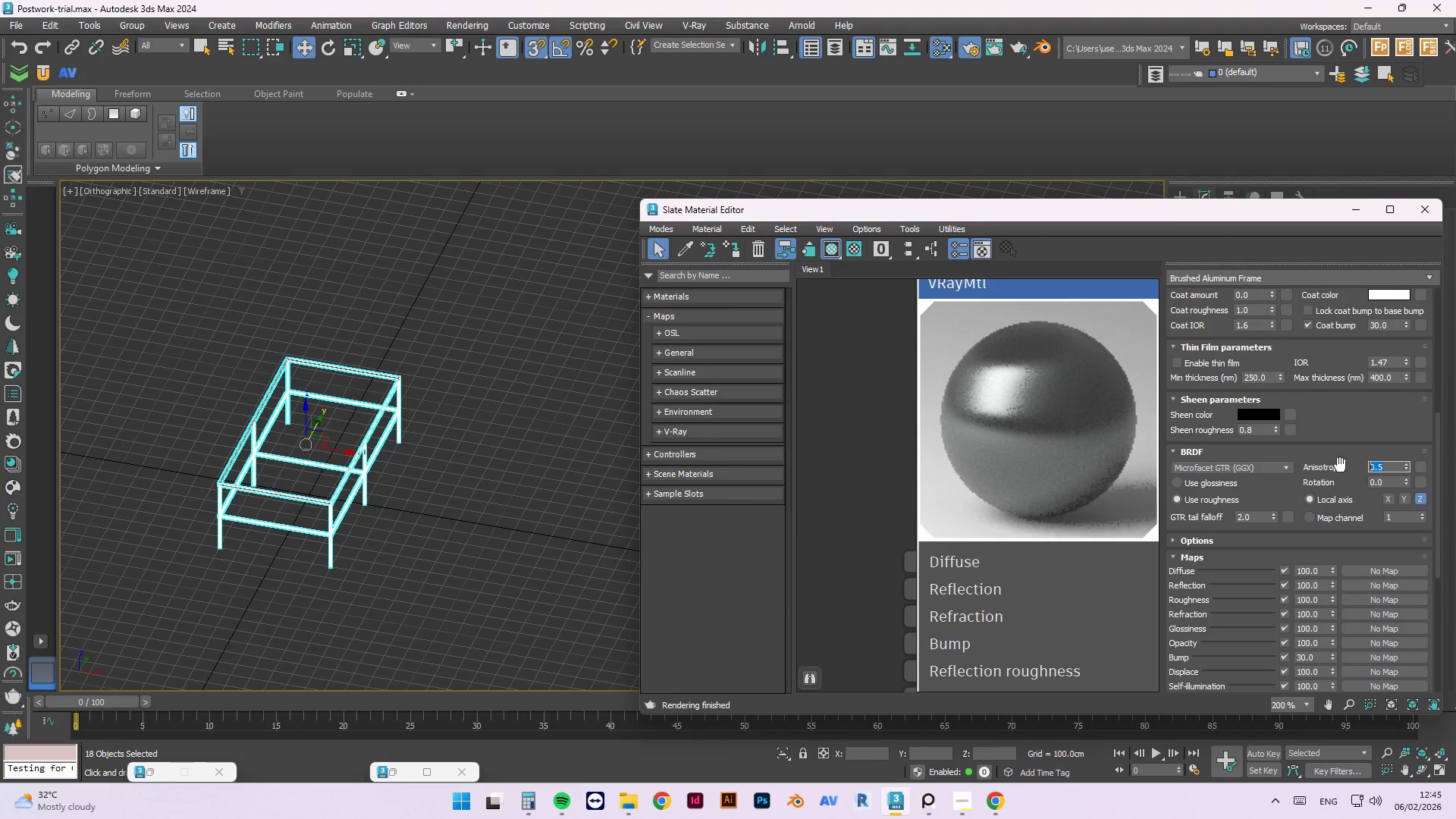 
double_click([1340, 465])
 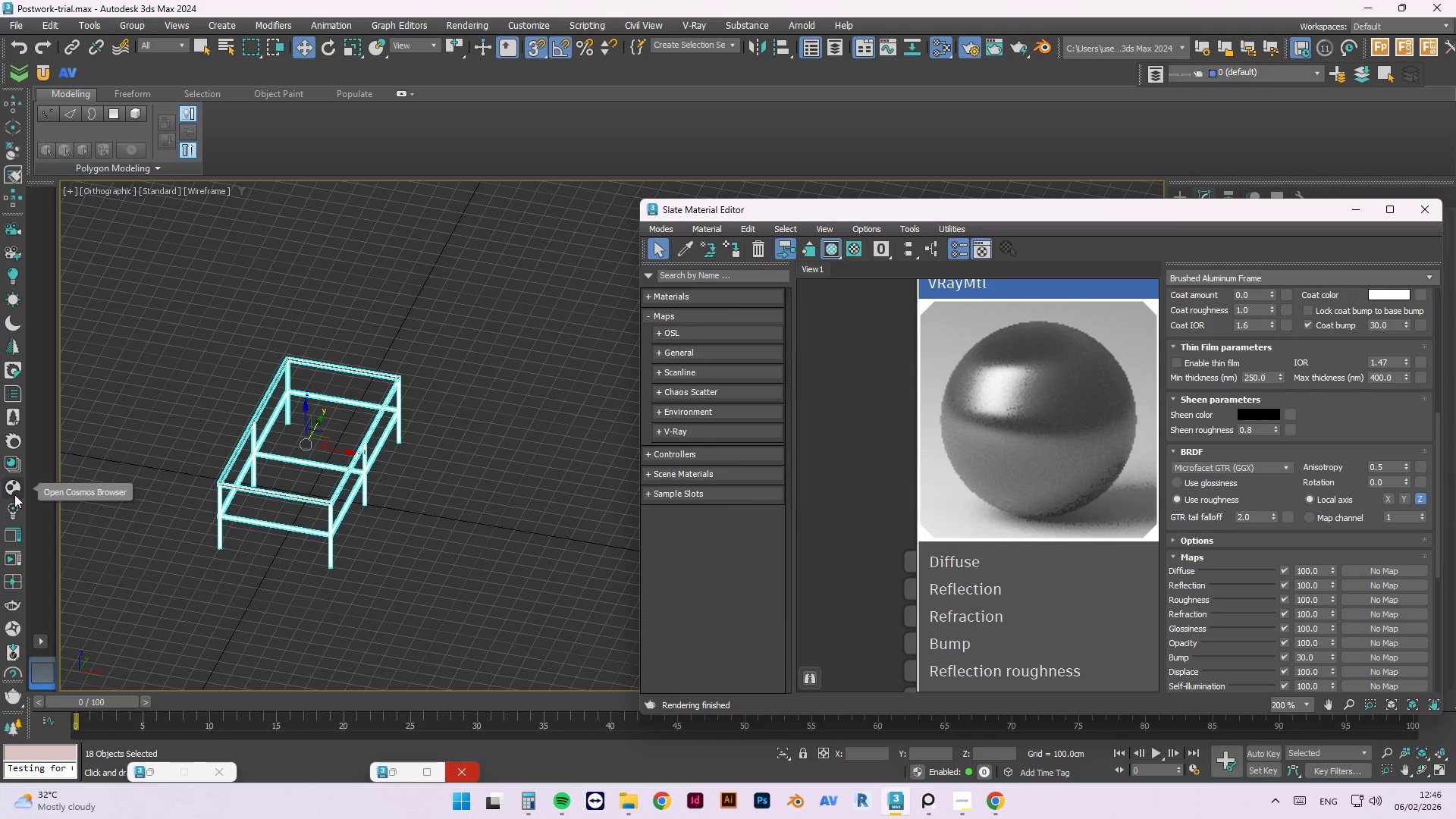 
wait(7.61)
 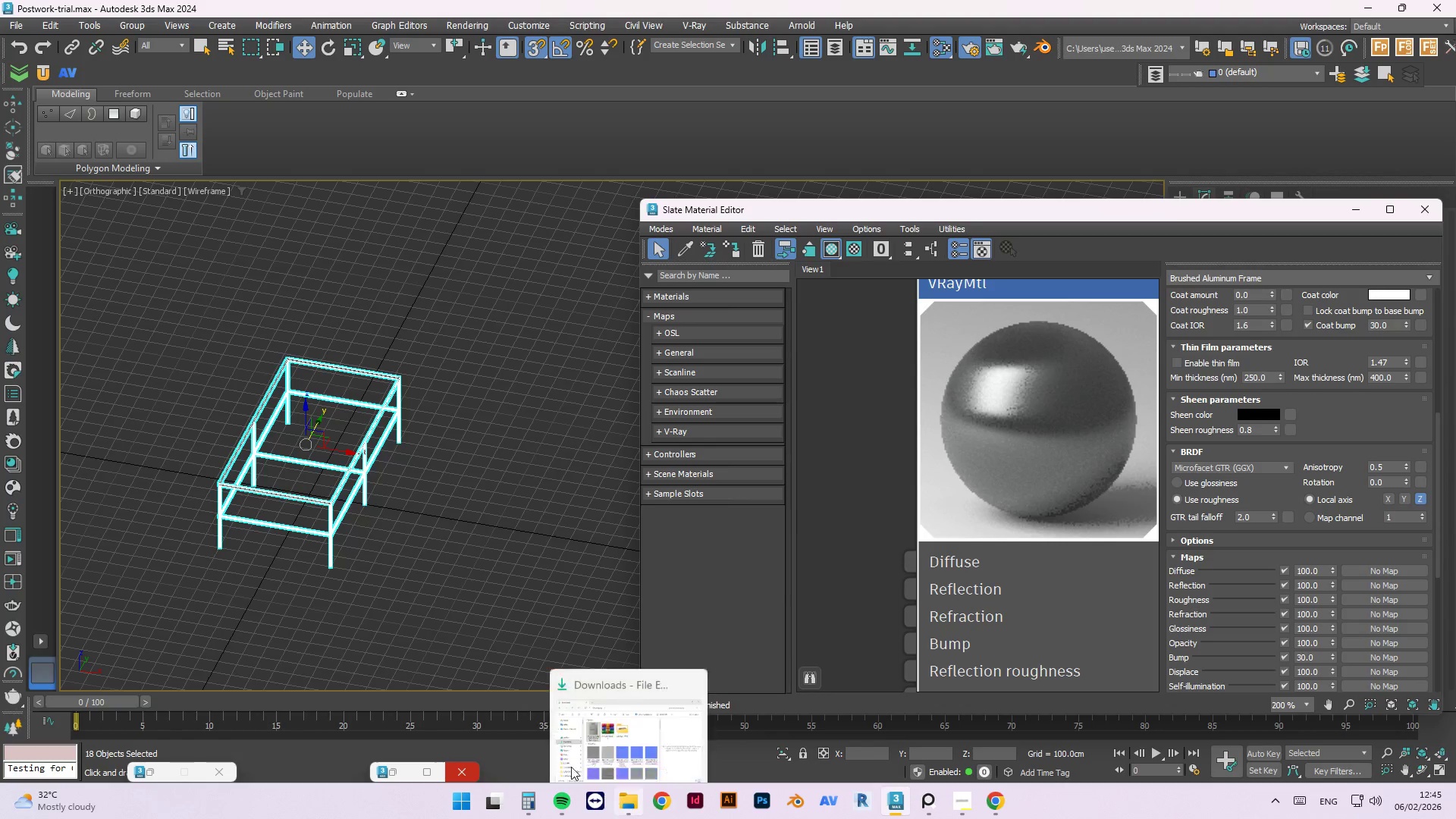 
left_click([14, 494])
 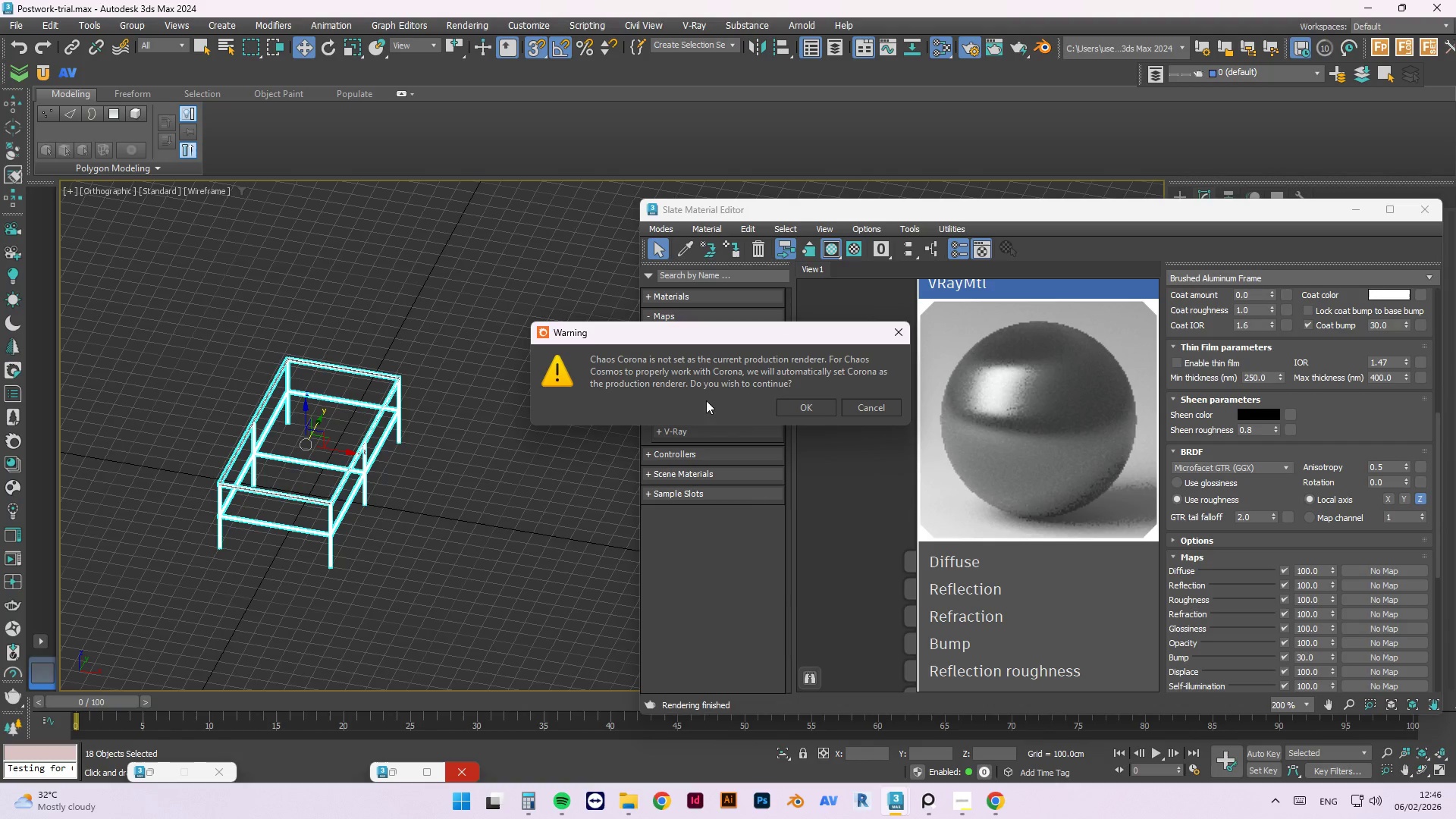 
left_click([872, 410])
 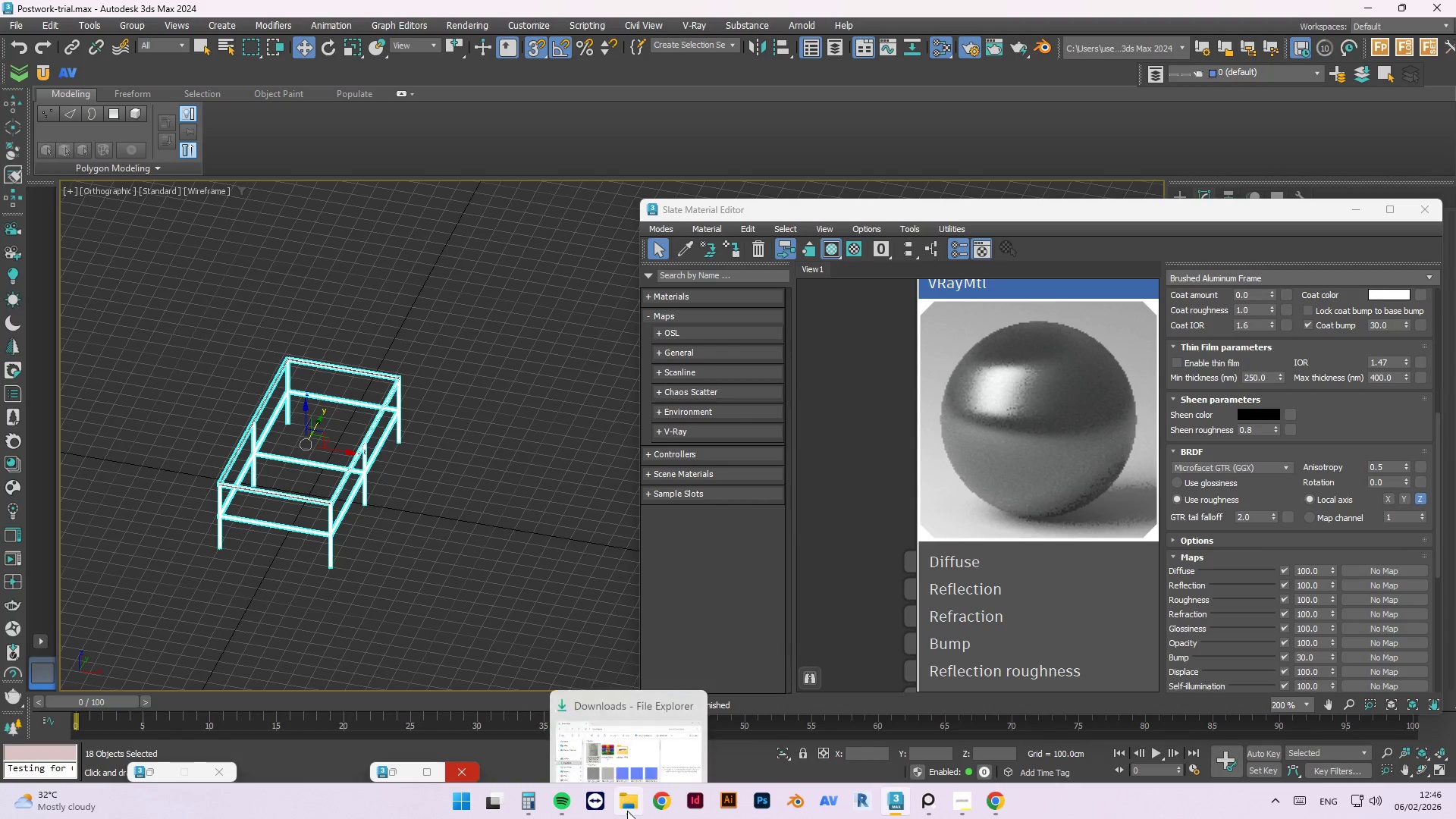 
wait(6.38)
 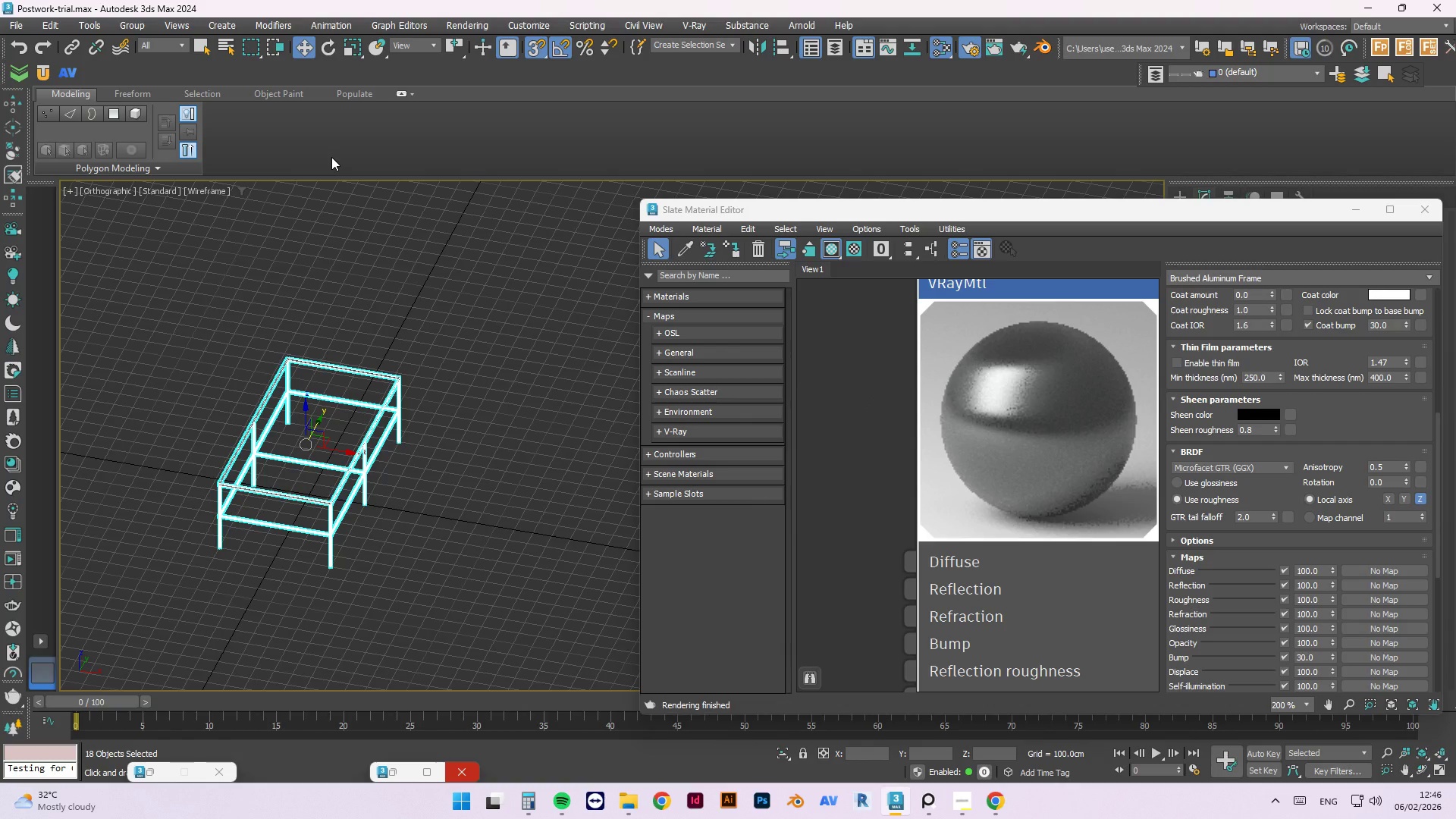 
left_click([627, 811])
 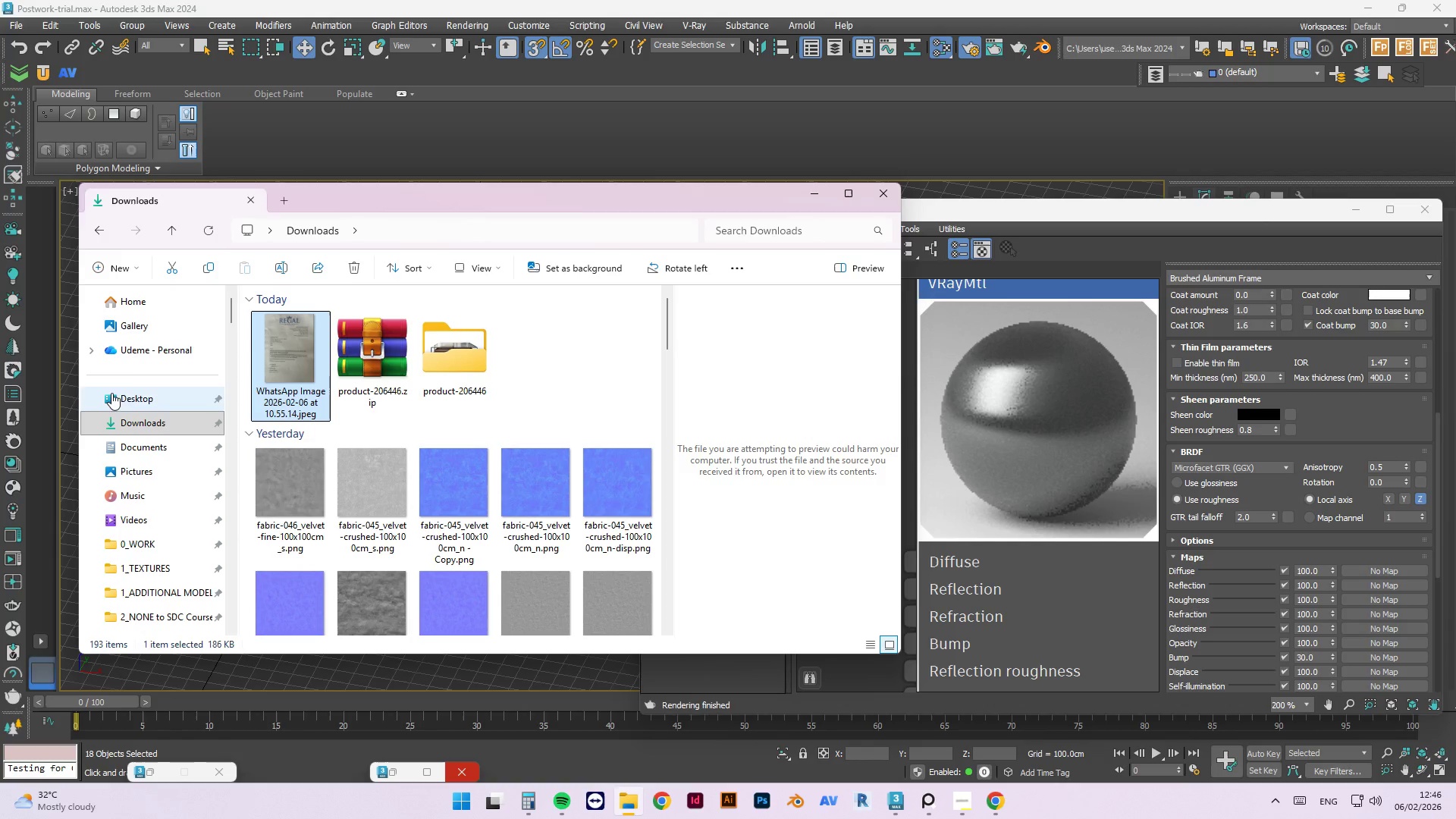 
left_click([137, 401])
 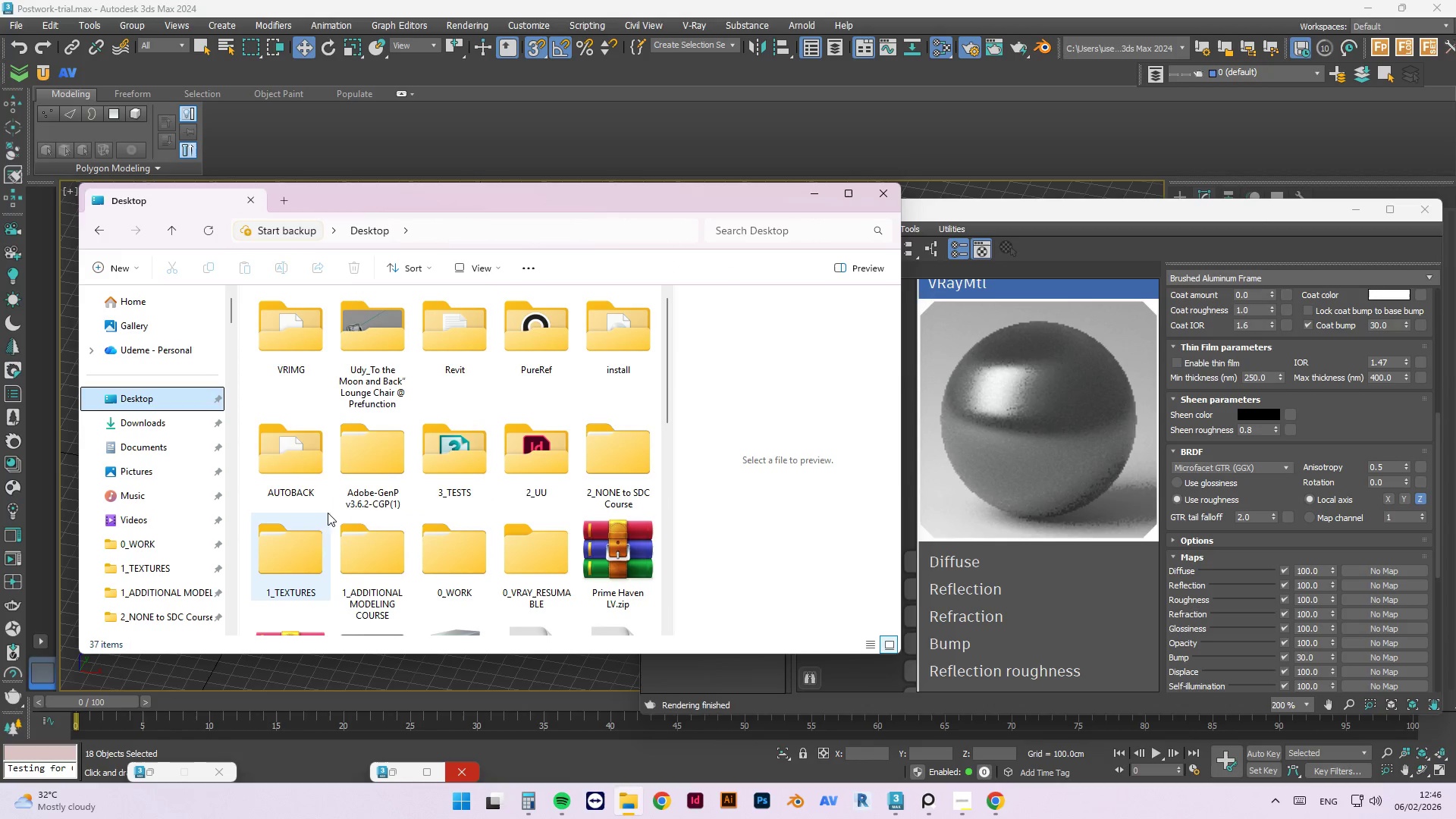 
double_click([323, 564])
 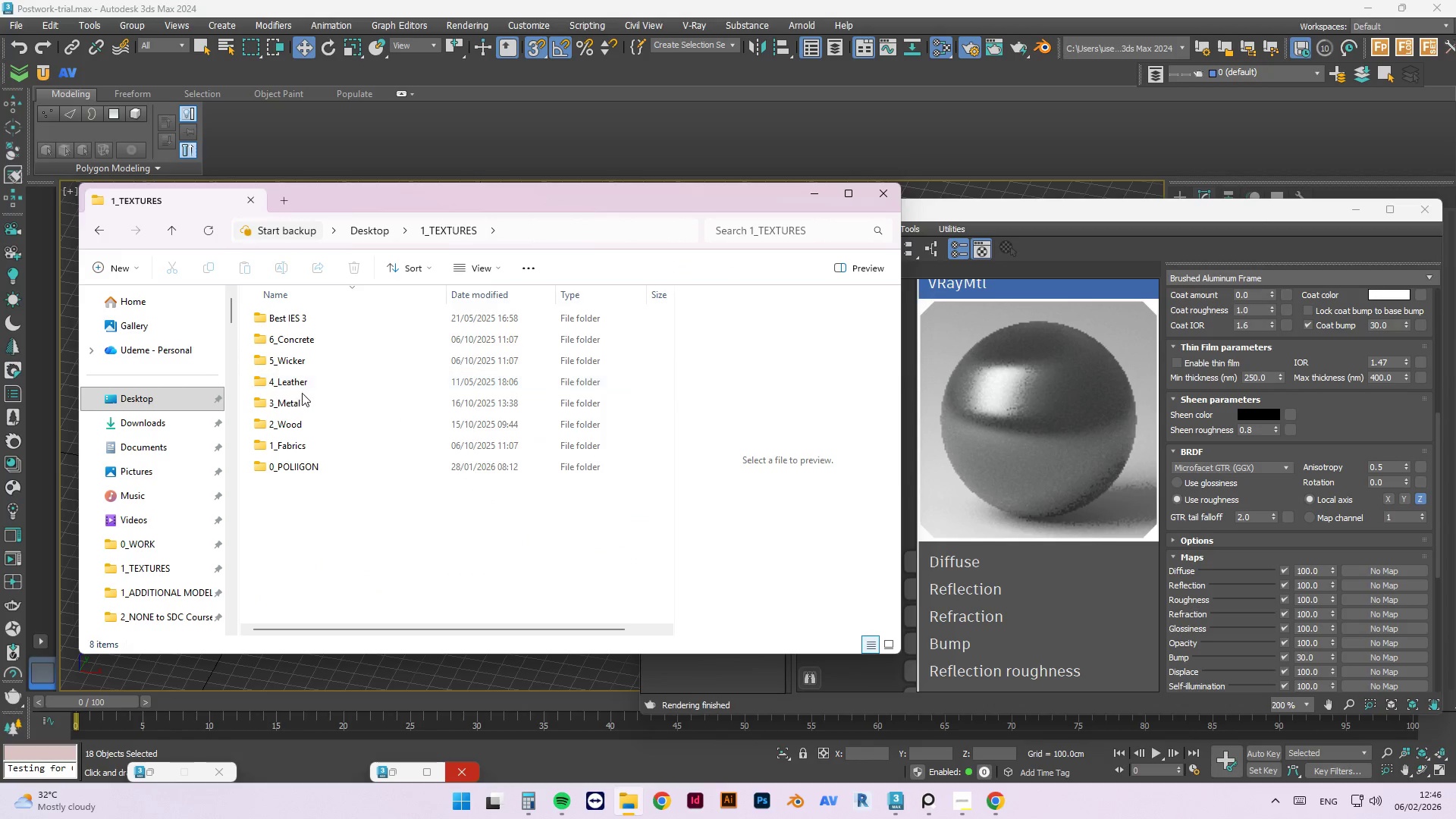 
double_click([301, 404])
 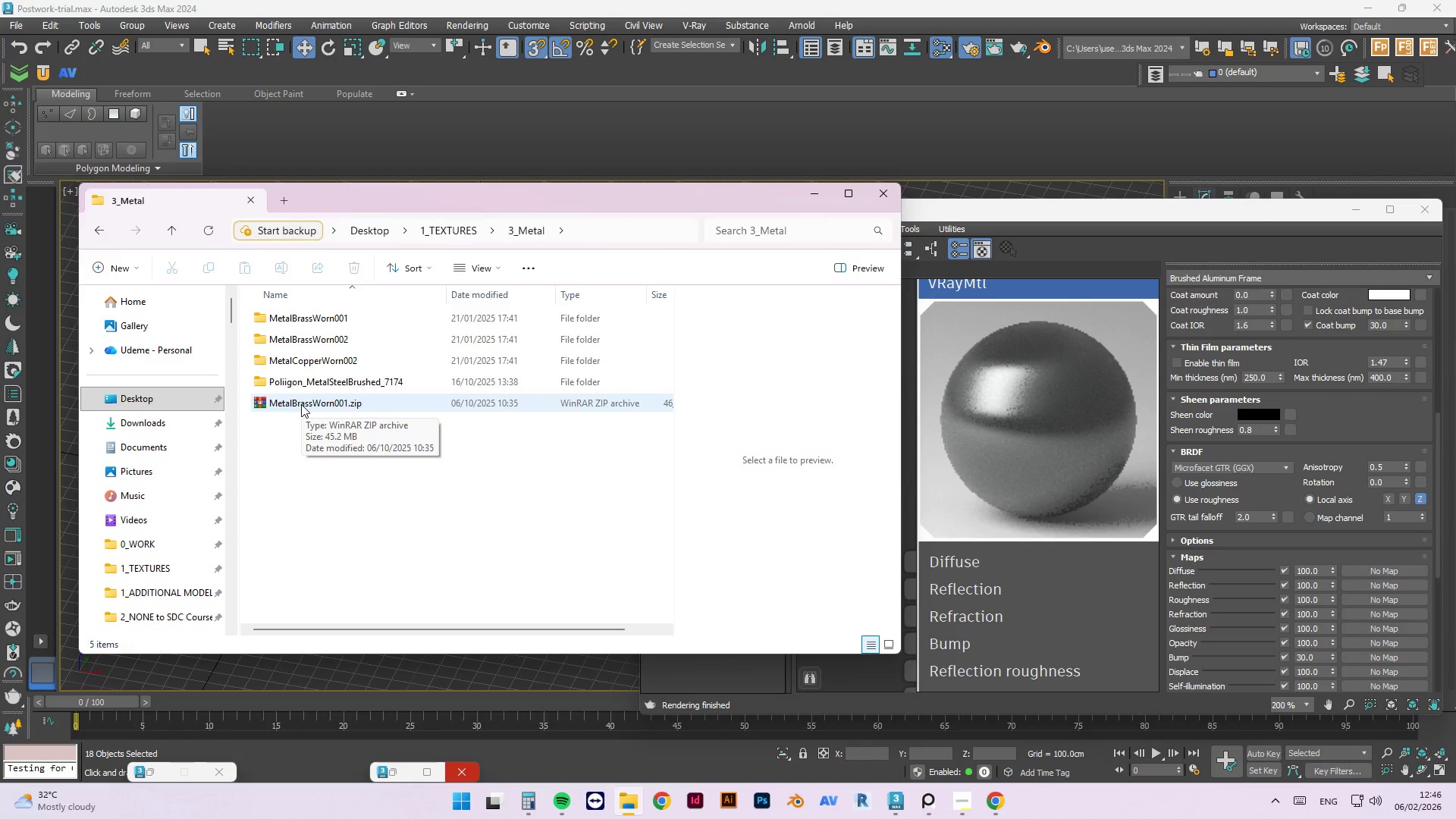 
double_click([316, 375])
 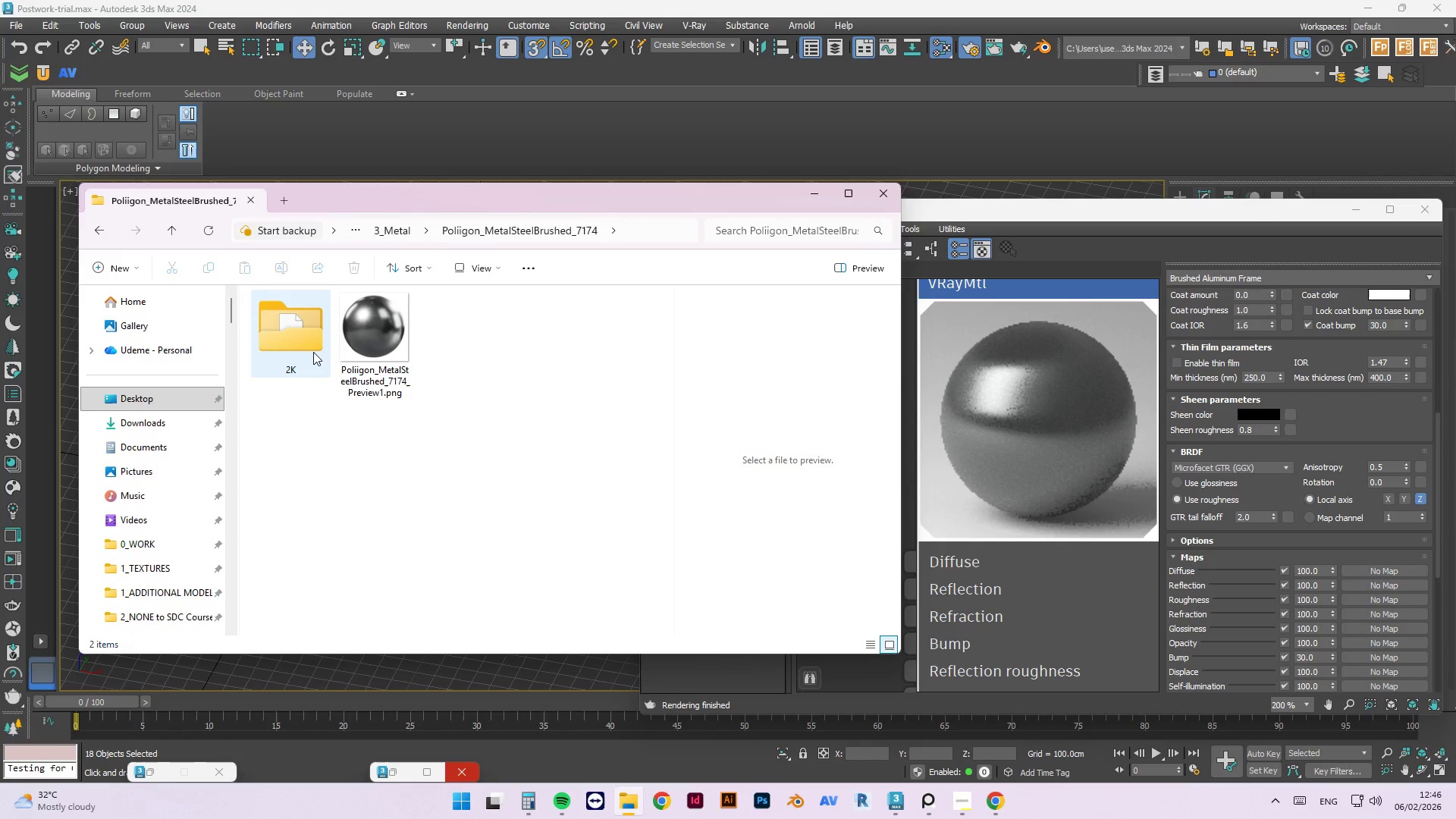 
double_click([313, 352])
 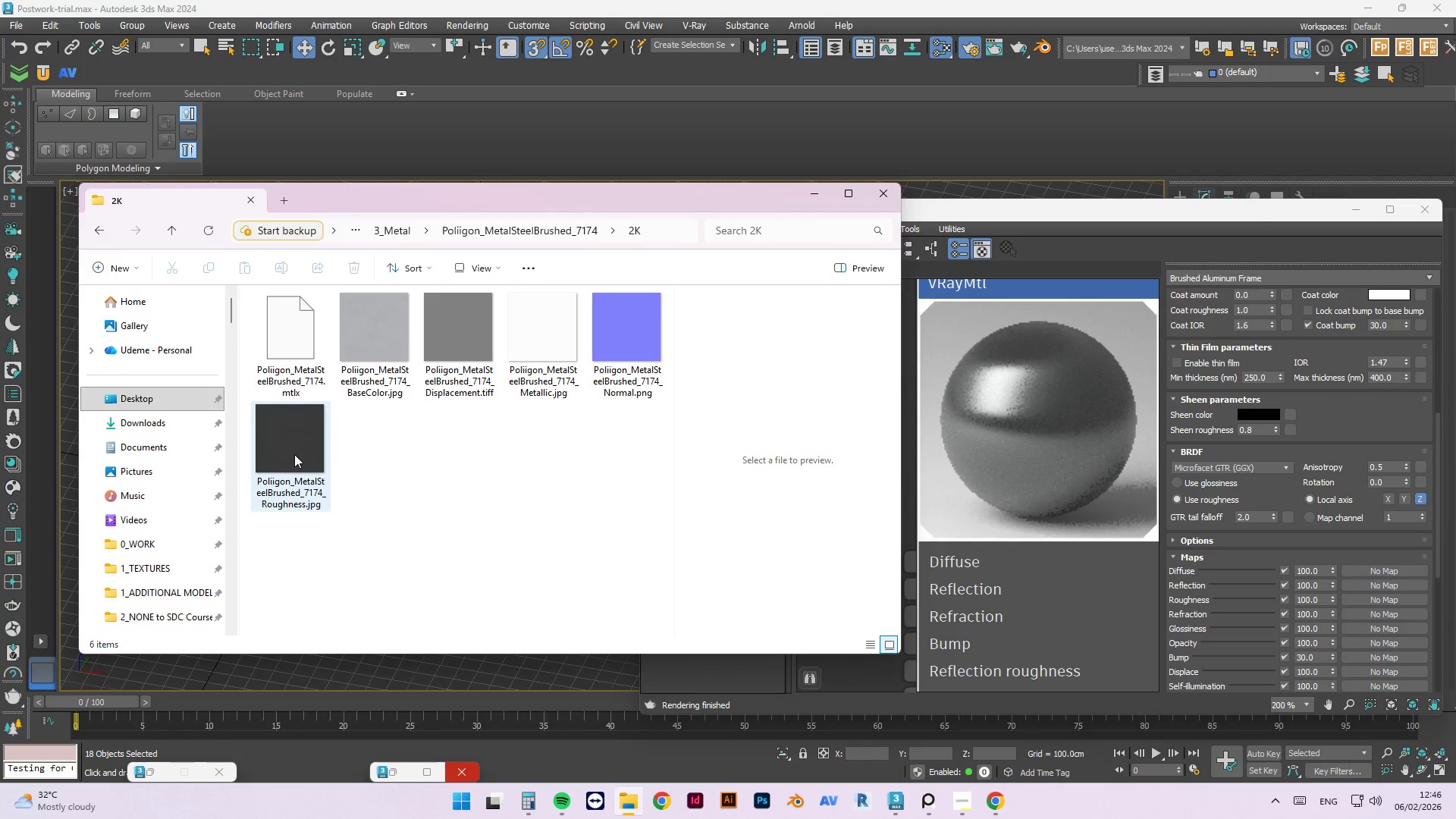 
wait(5.41)
 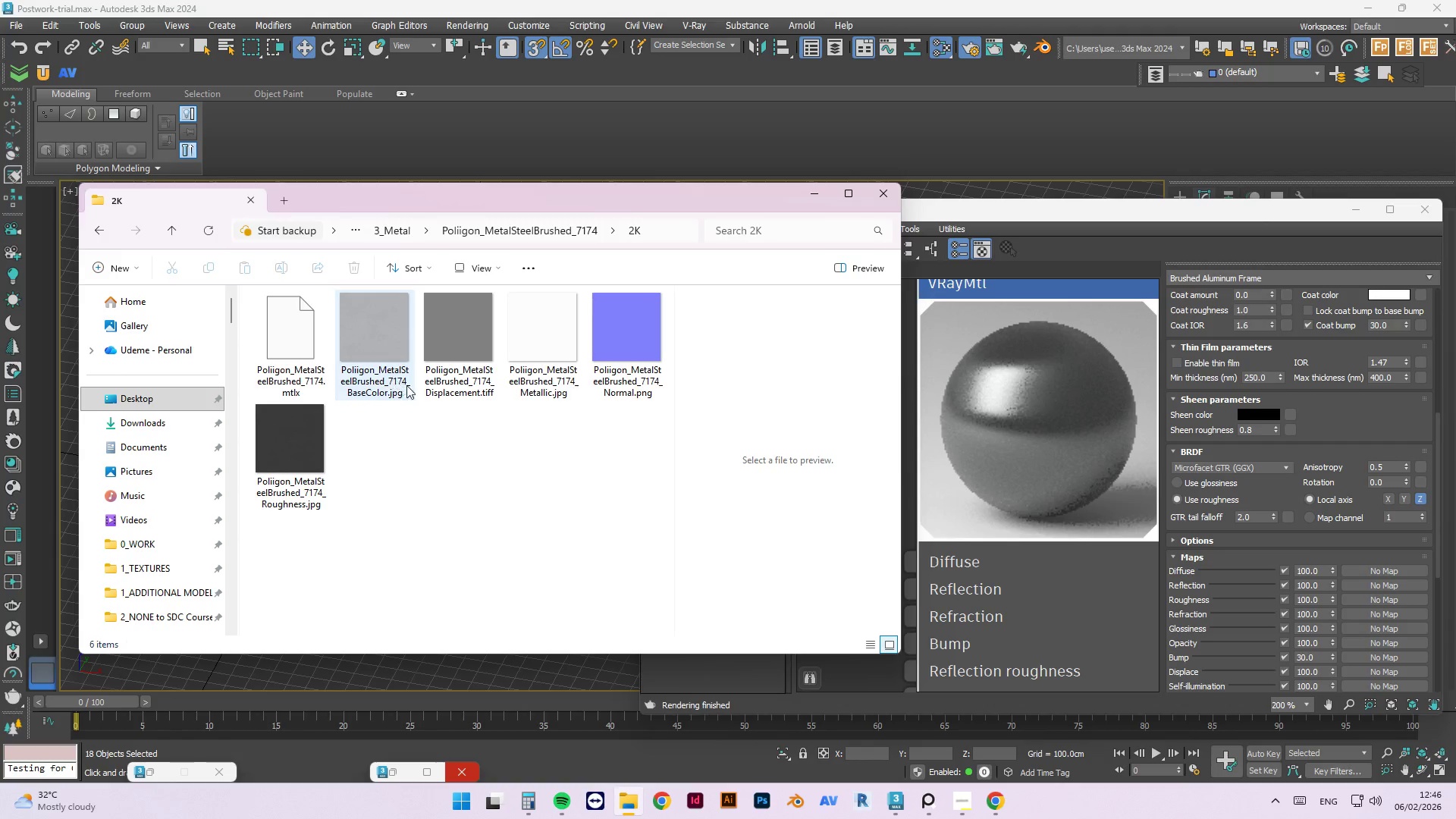 
double_click([368, 347])
 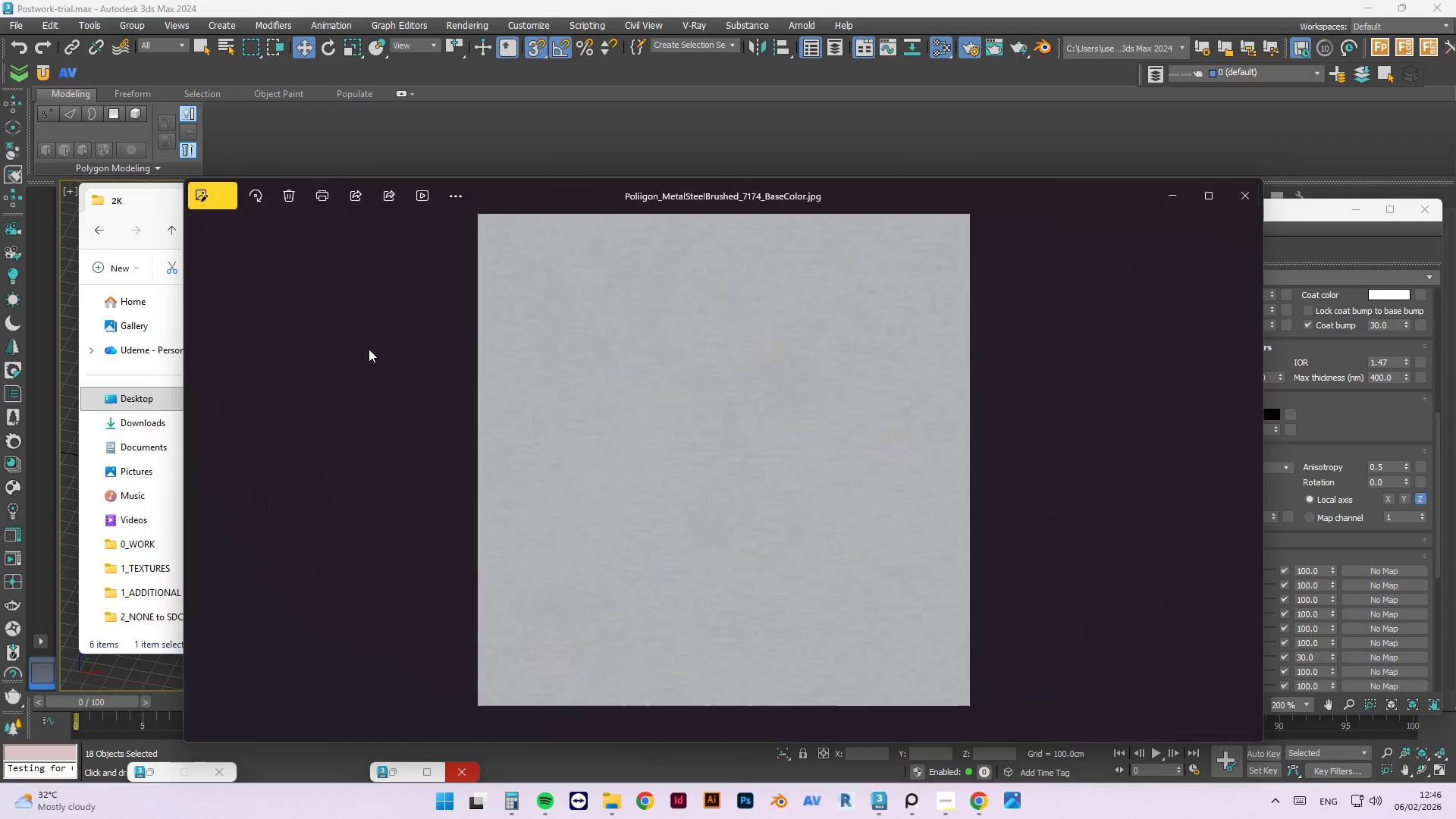 
scroll: coordinate [654, 431], scroll_direction: up, amount: 12.0
 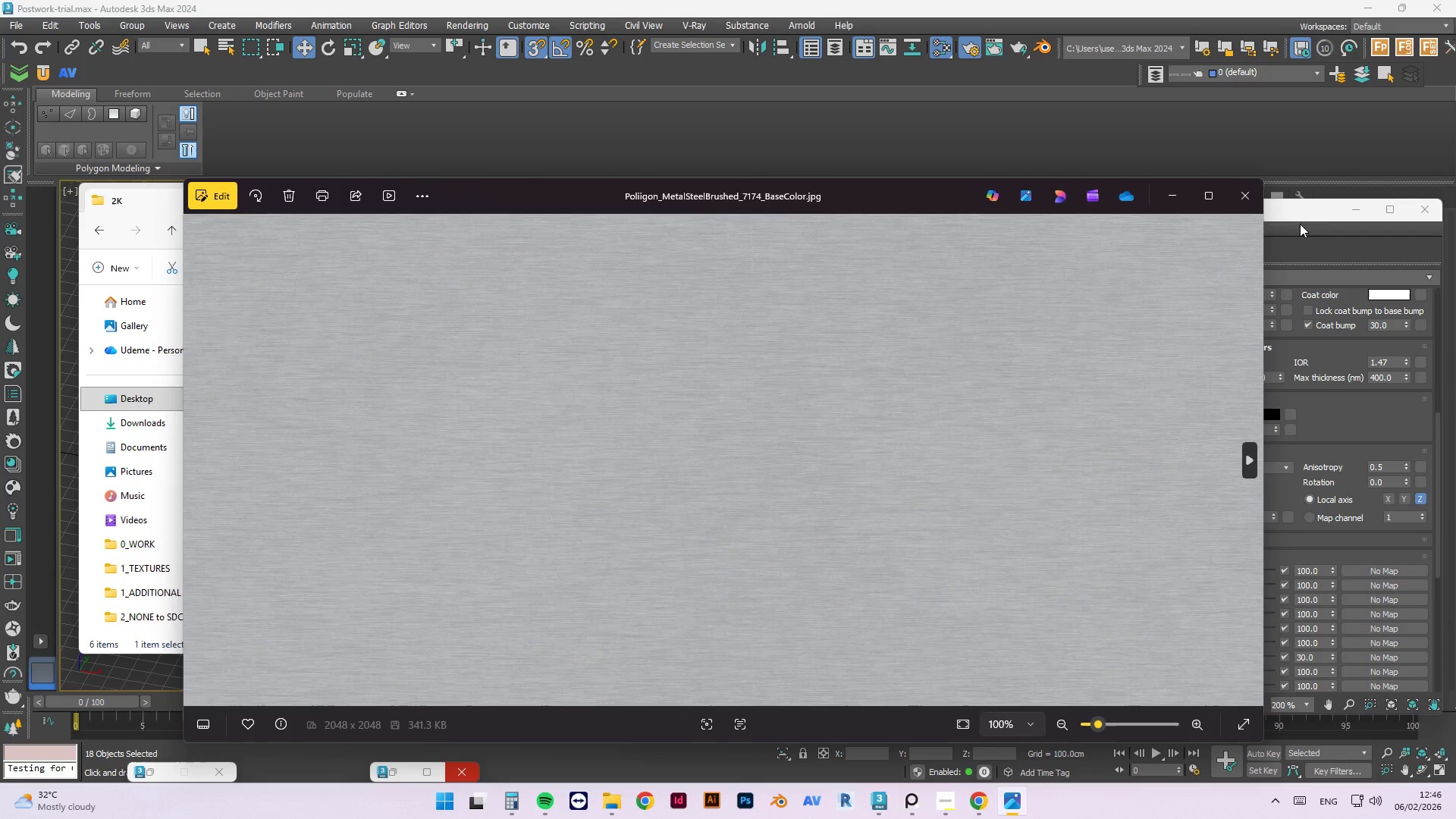 
left_click([1242, 193])
 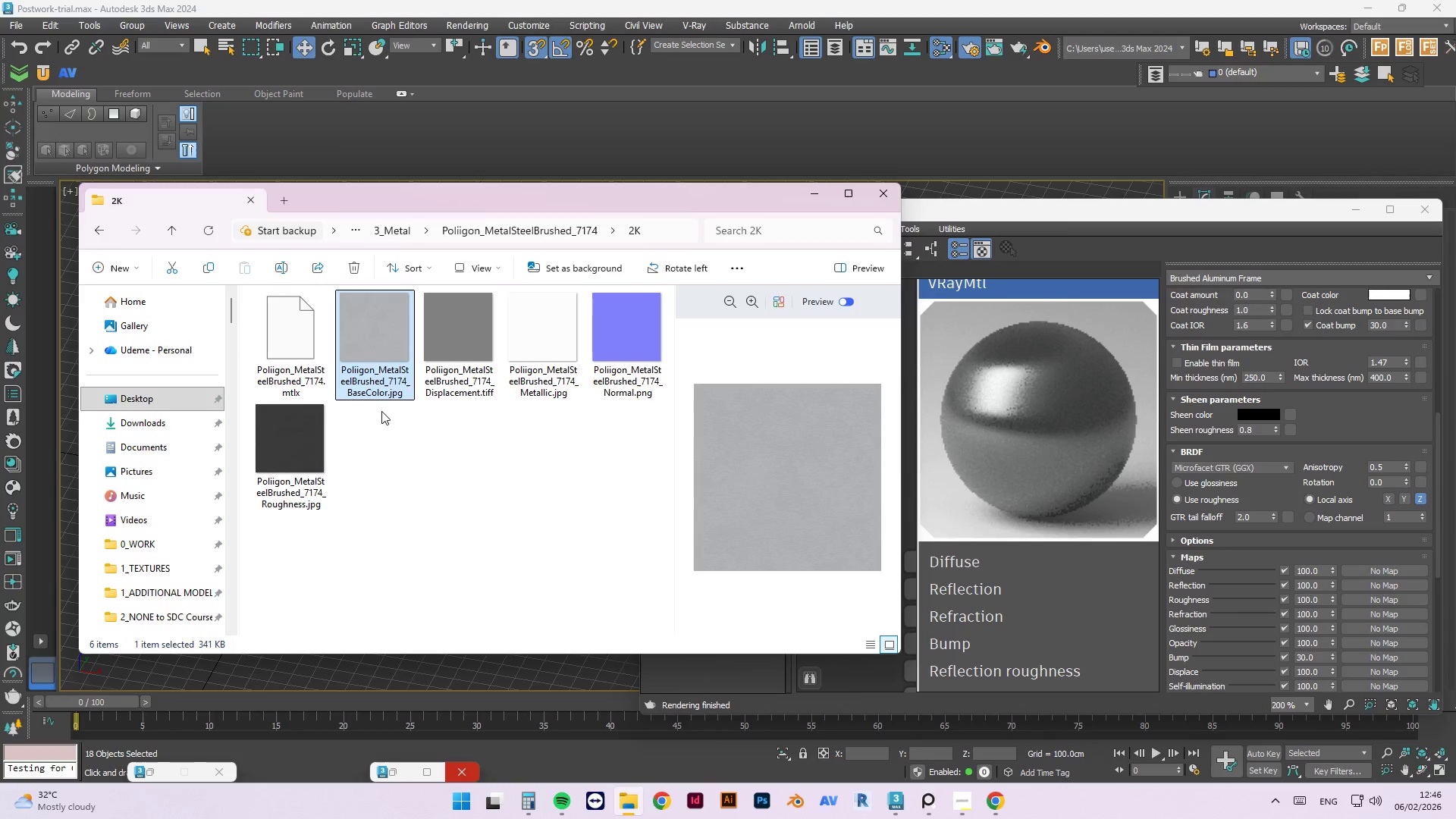 
double_click([616, 328])
 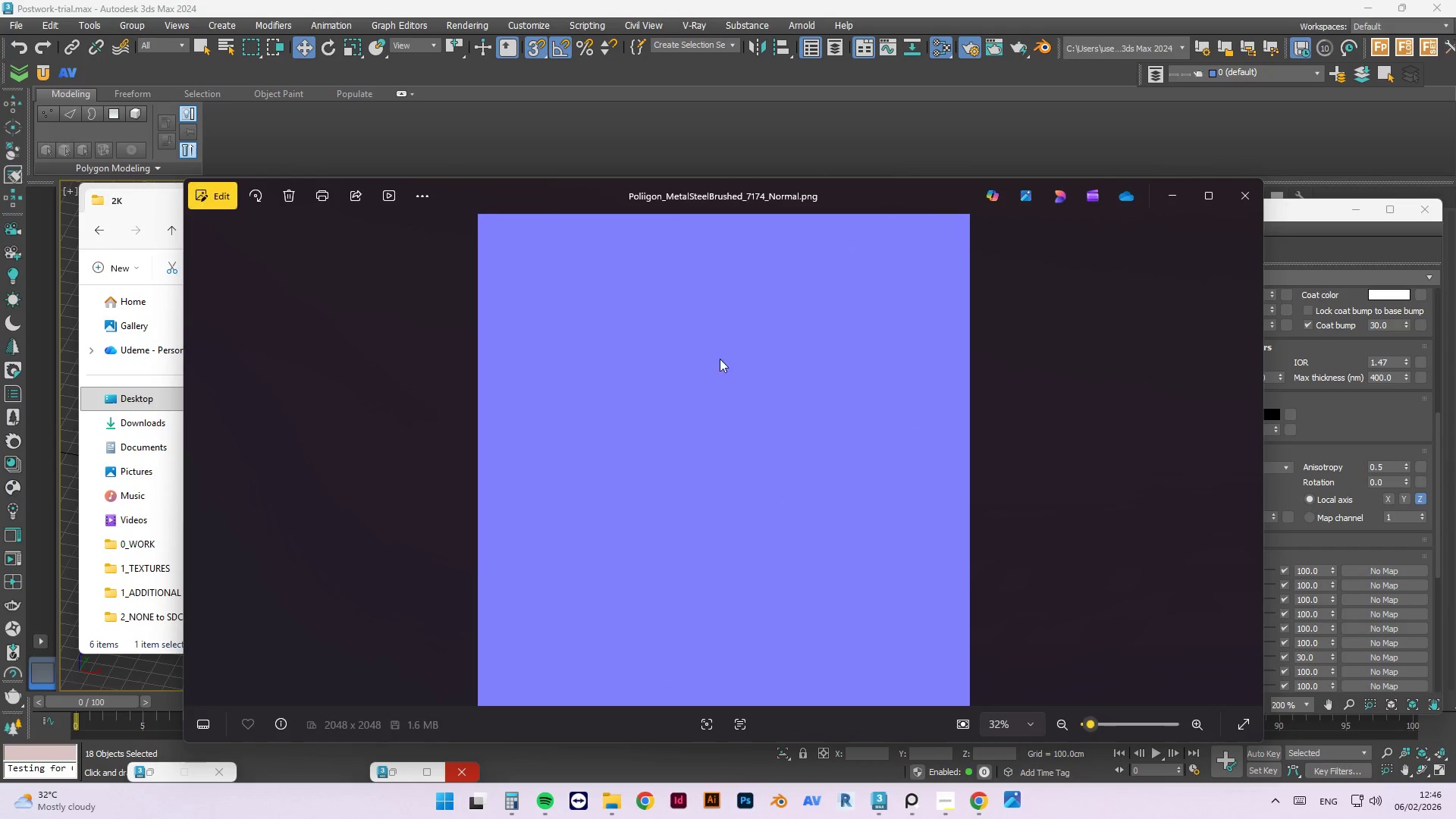 
scroll: coordinate [744, 456], scroll_direction: up, amount: 11.0
 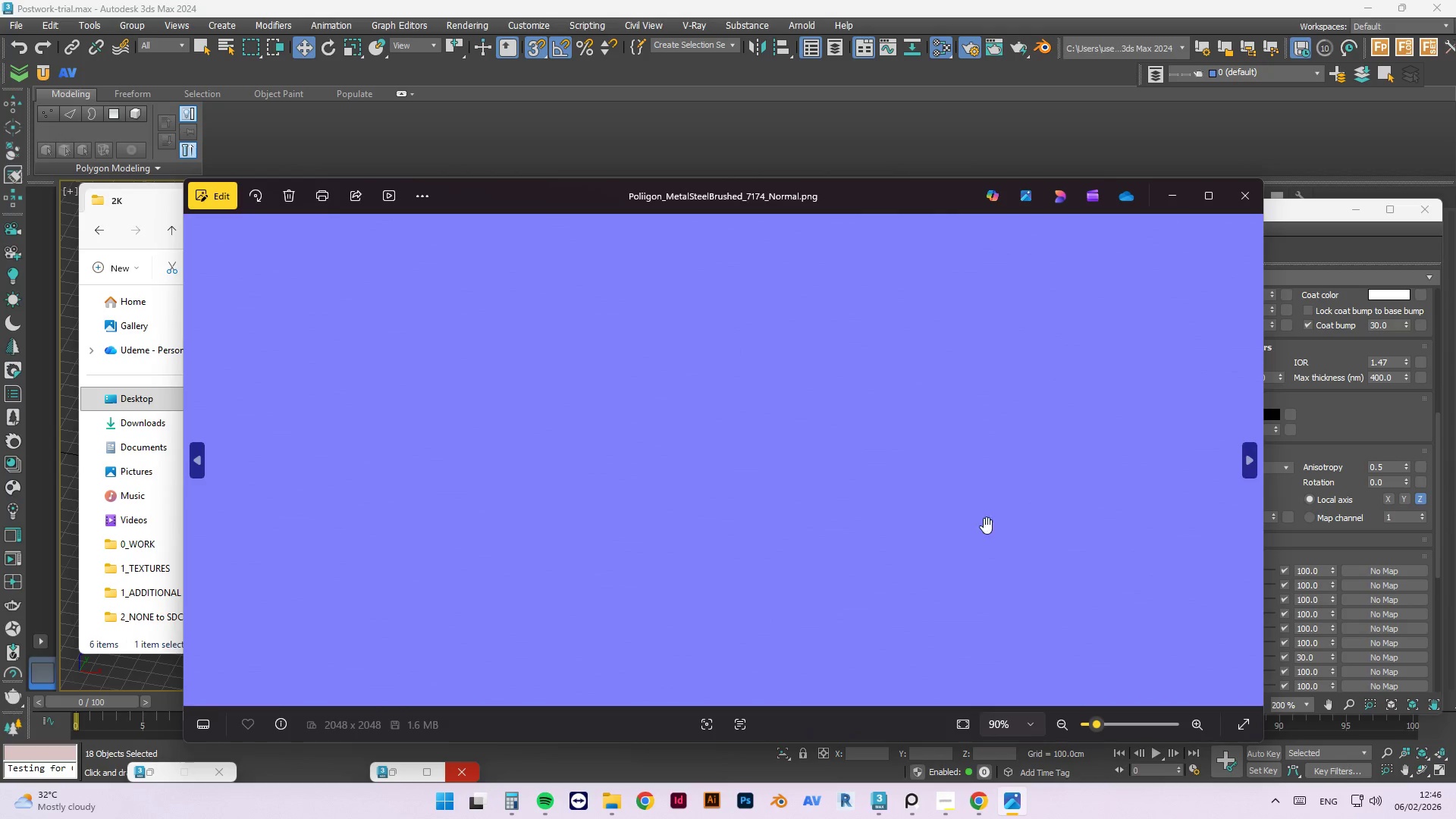 
scroll: coordinate [922, 488], scroll_direction: down, amount: 6.0
 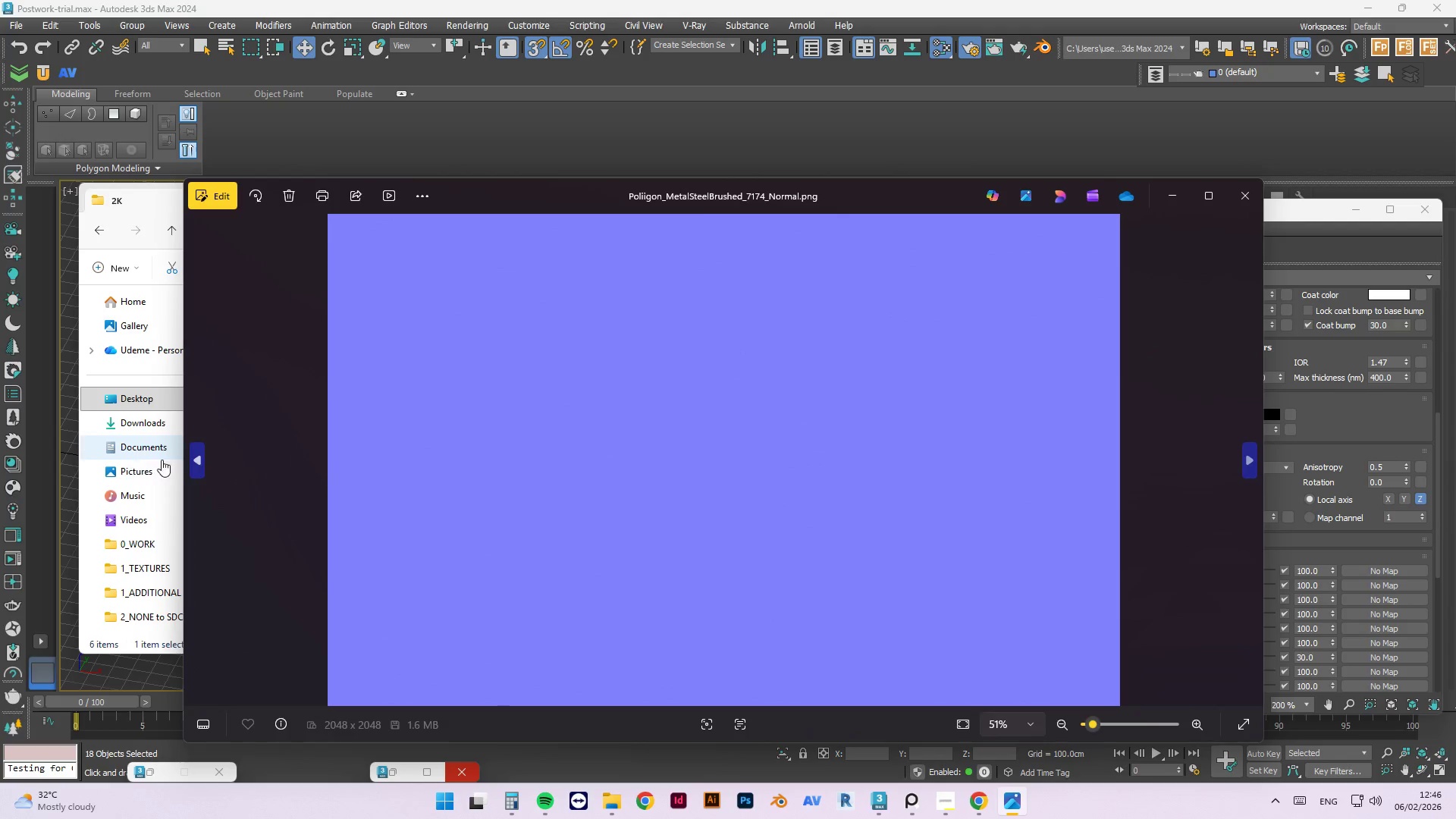 
left_click([196, 464])
 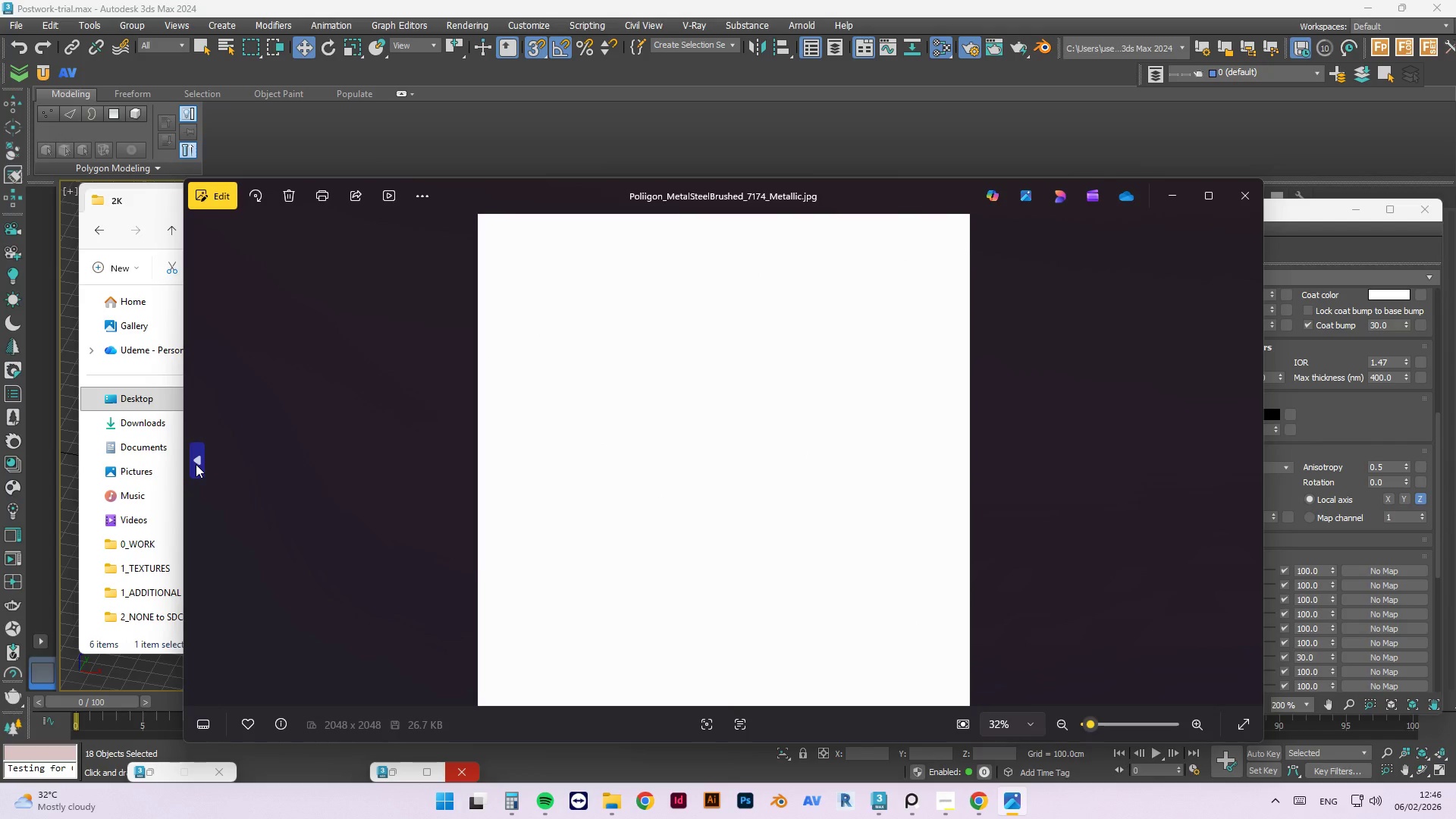 
left_click([196, 464])
 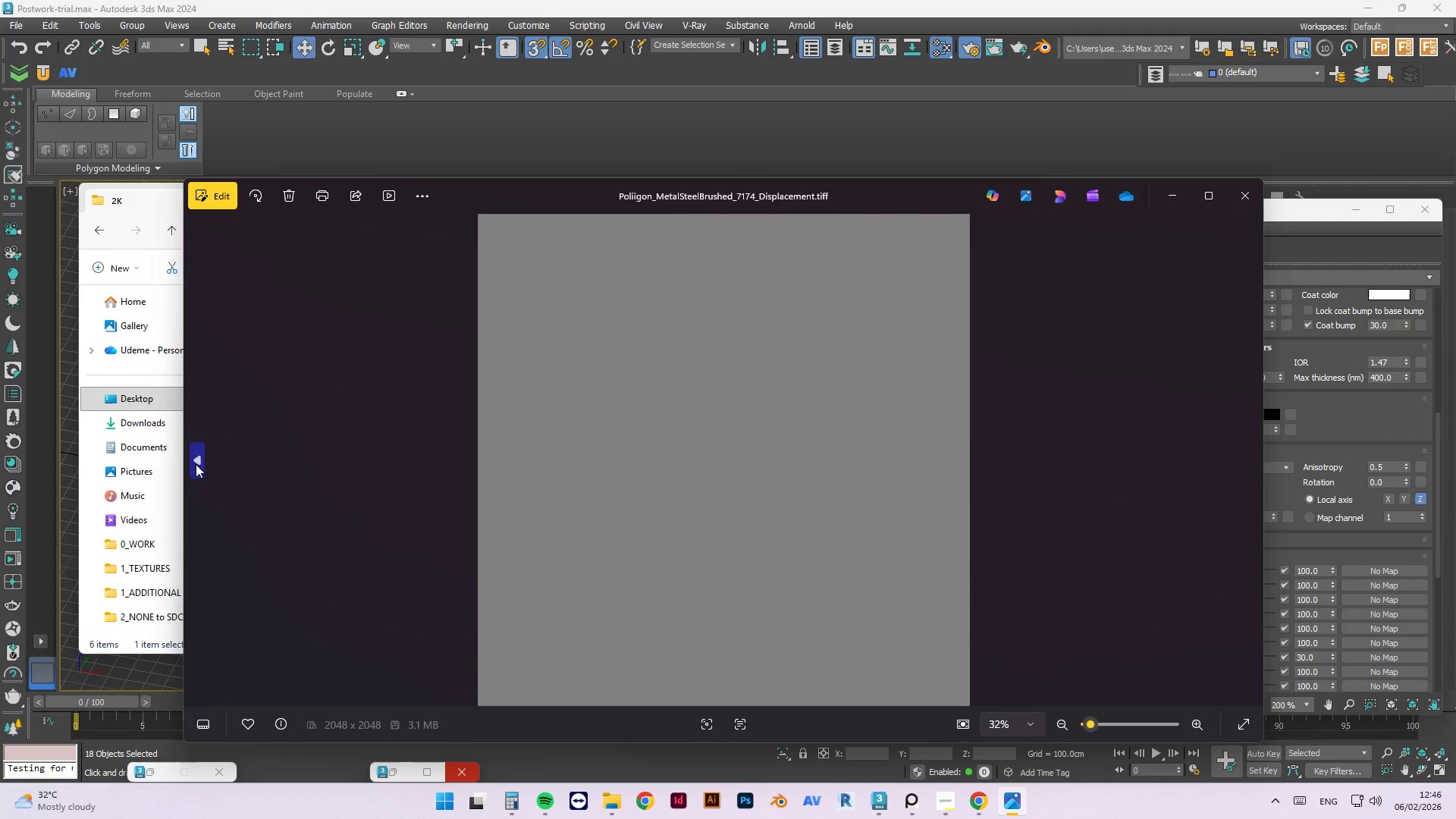 
left_click([196, 464])
 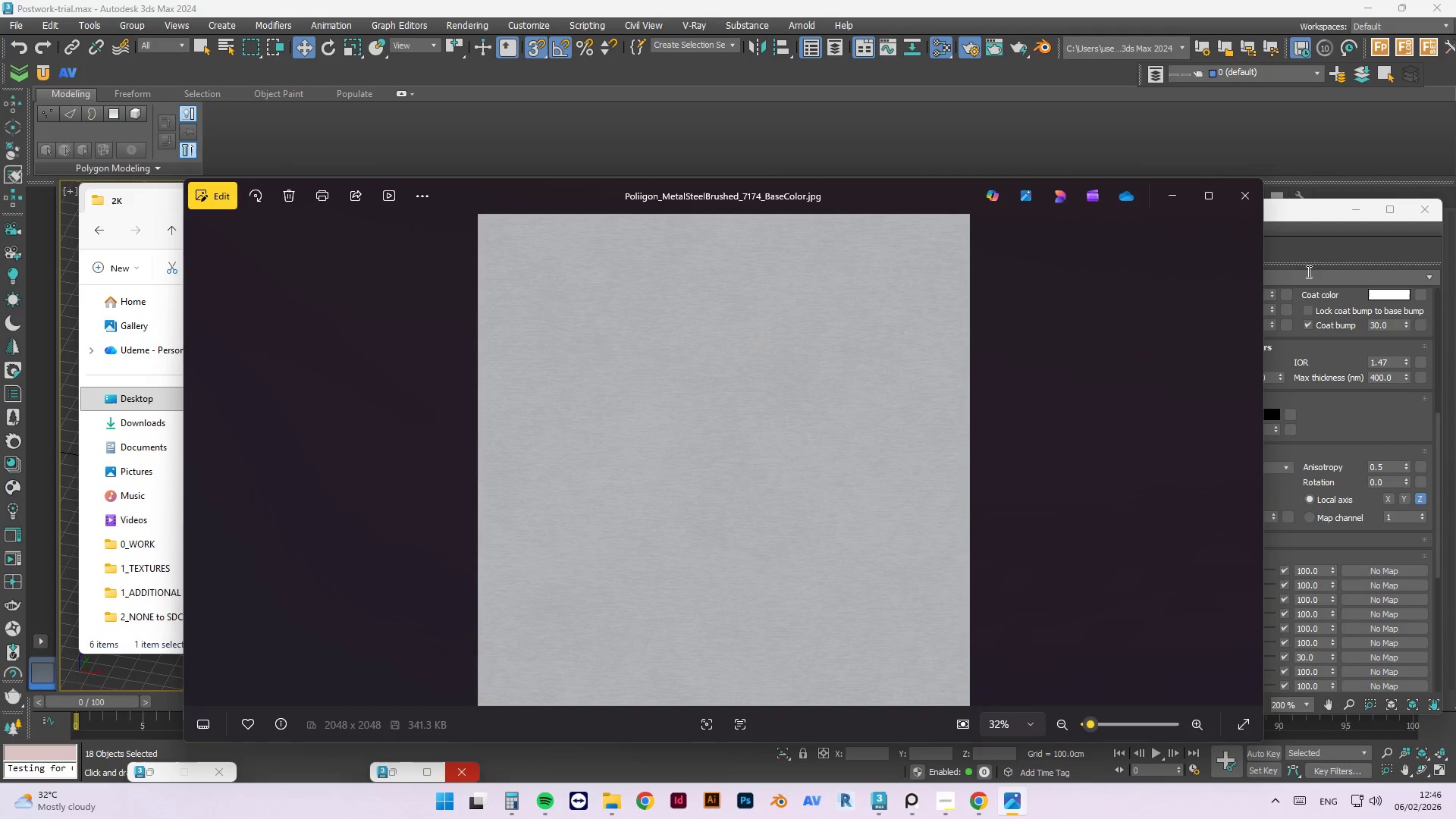 
left_click([1239, 196])
 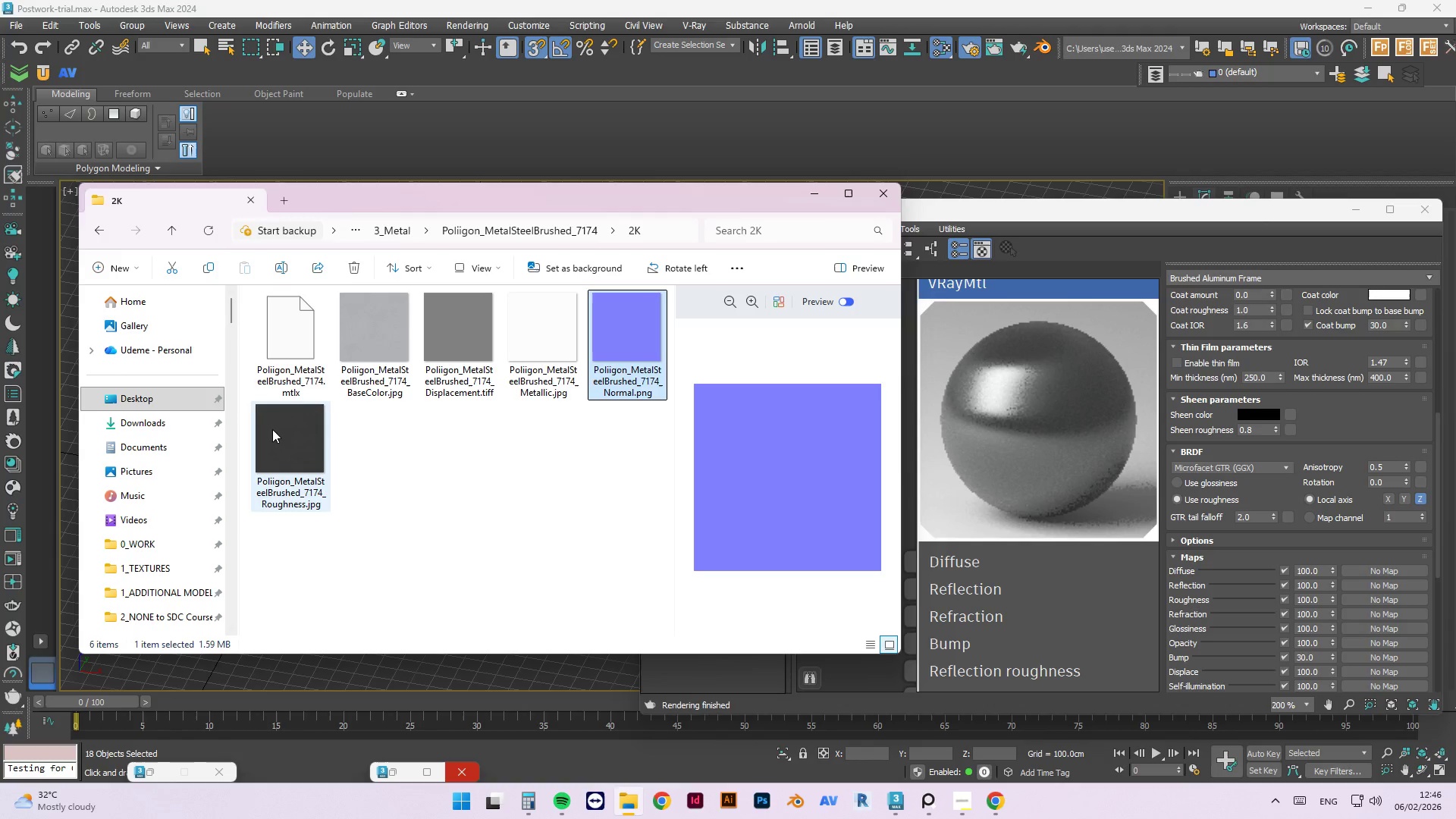 
double_click([278, 433])
 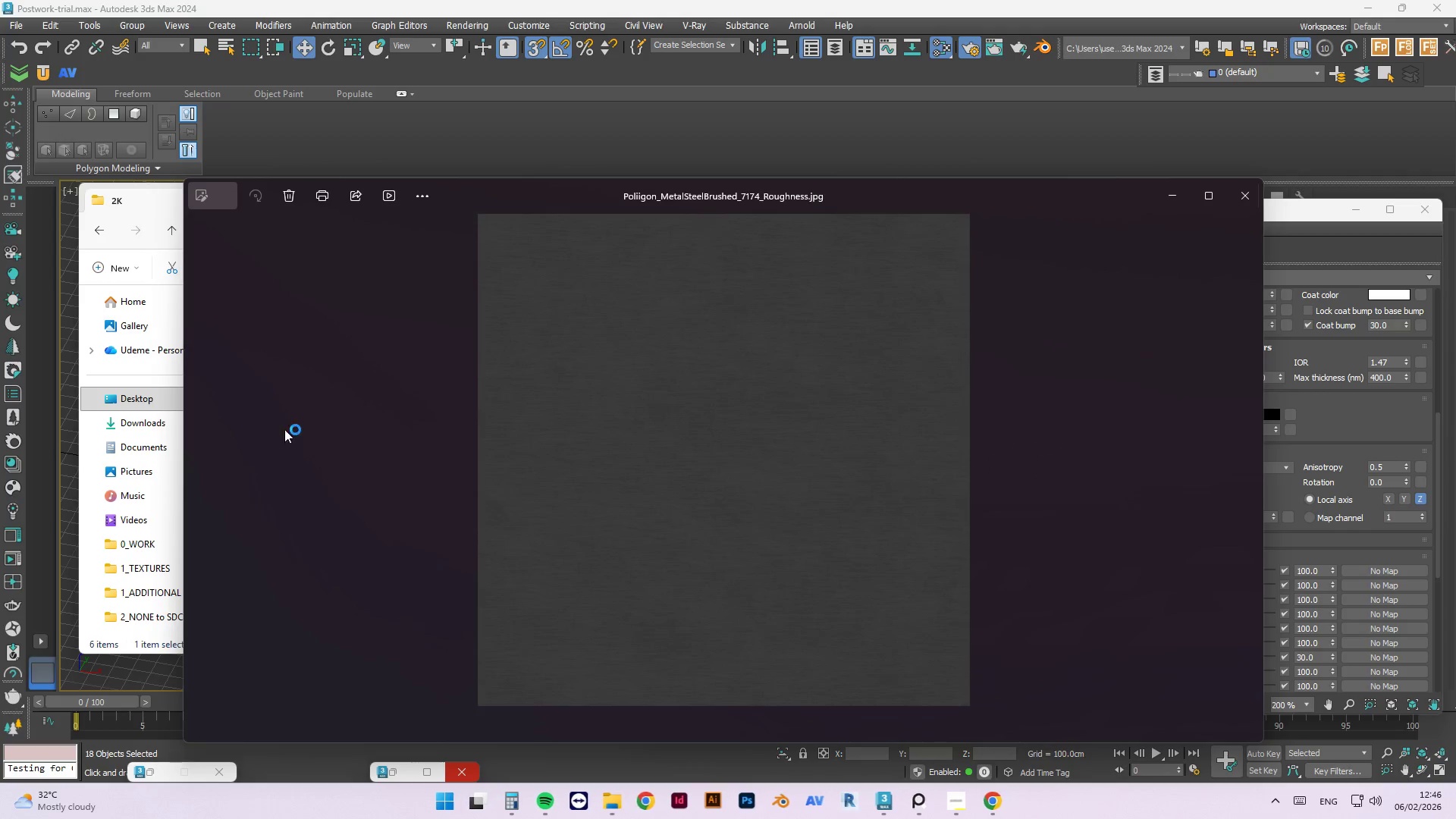 
scroll: coordinate [604, 421], scroll_direction: up, amount: 9.0
 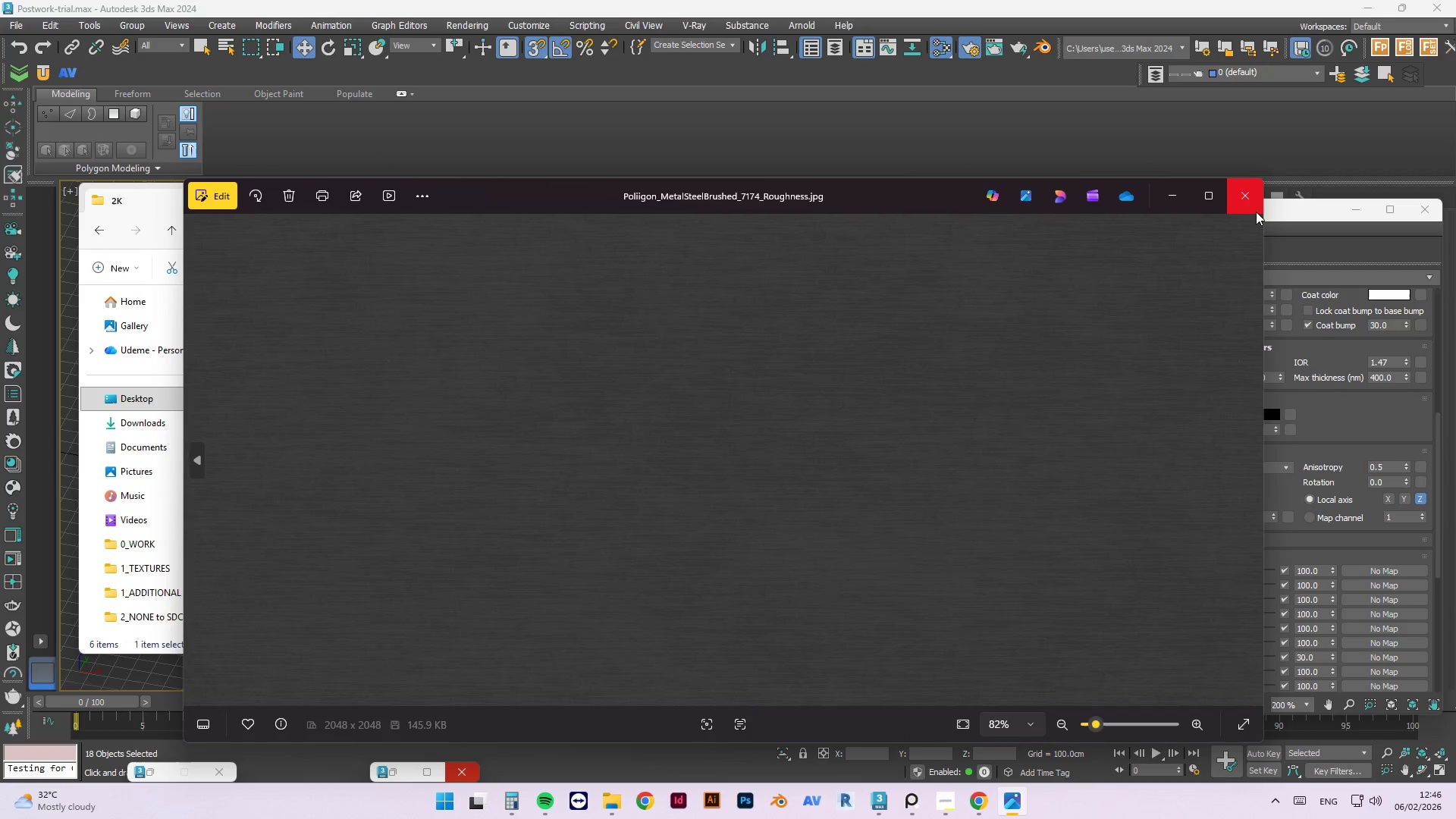 
left_click([1248, 193])
 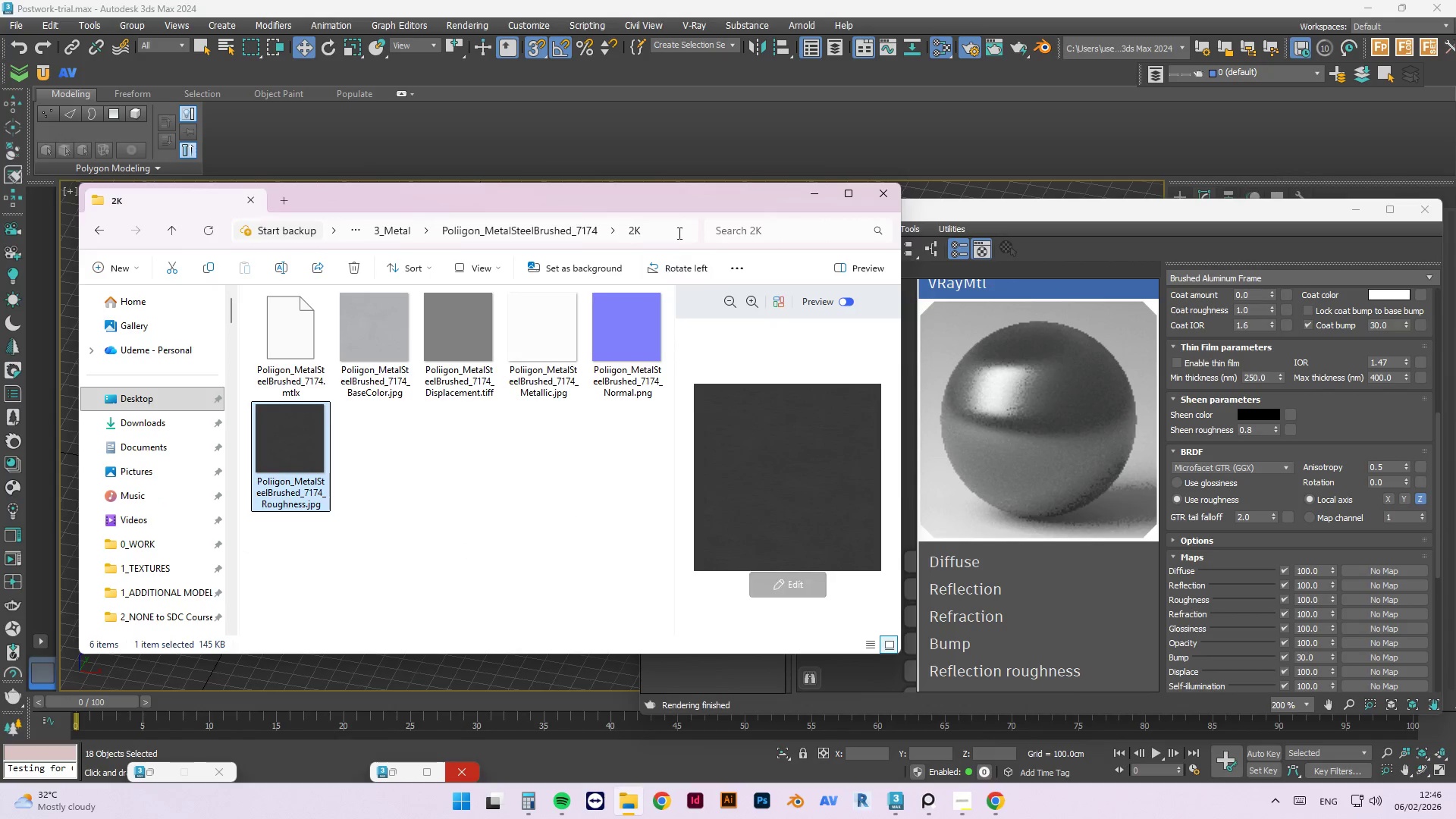 
left_click_drag(start_coordinate=[664, 198], to_coordinate=[553, 365])
 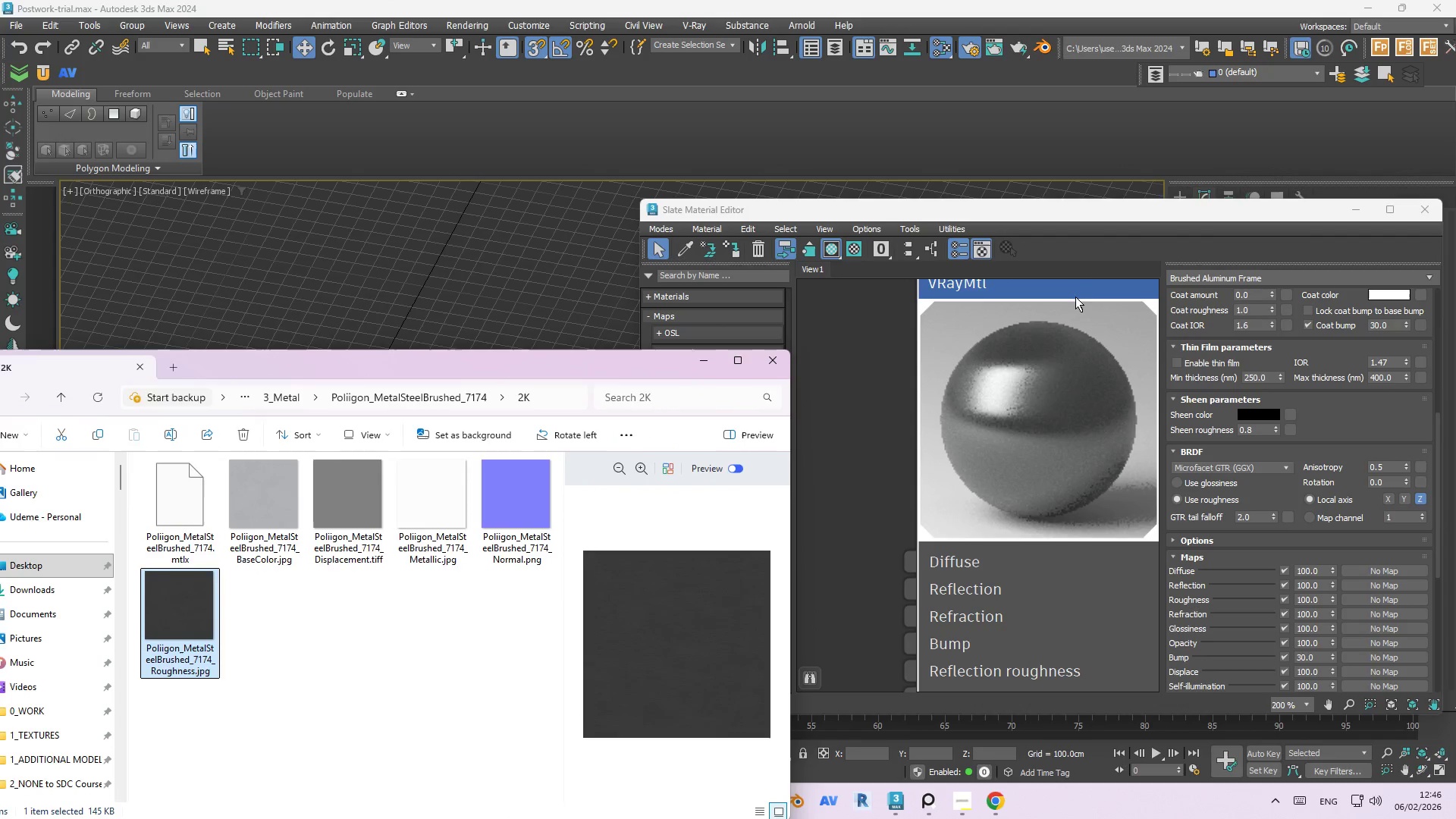 
left_click_drag(start_coordinate=[1075, 297], to_coordinate=[1133, 325])
 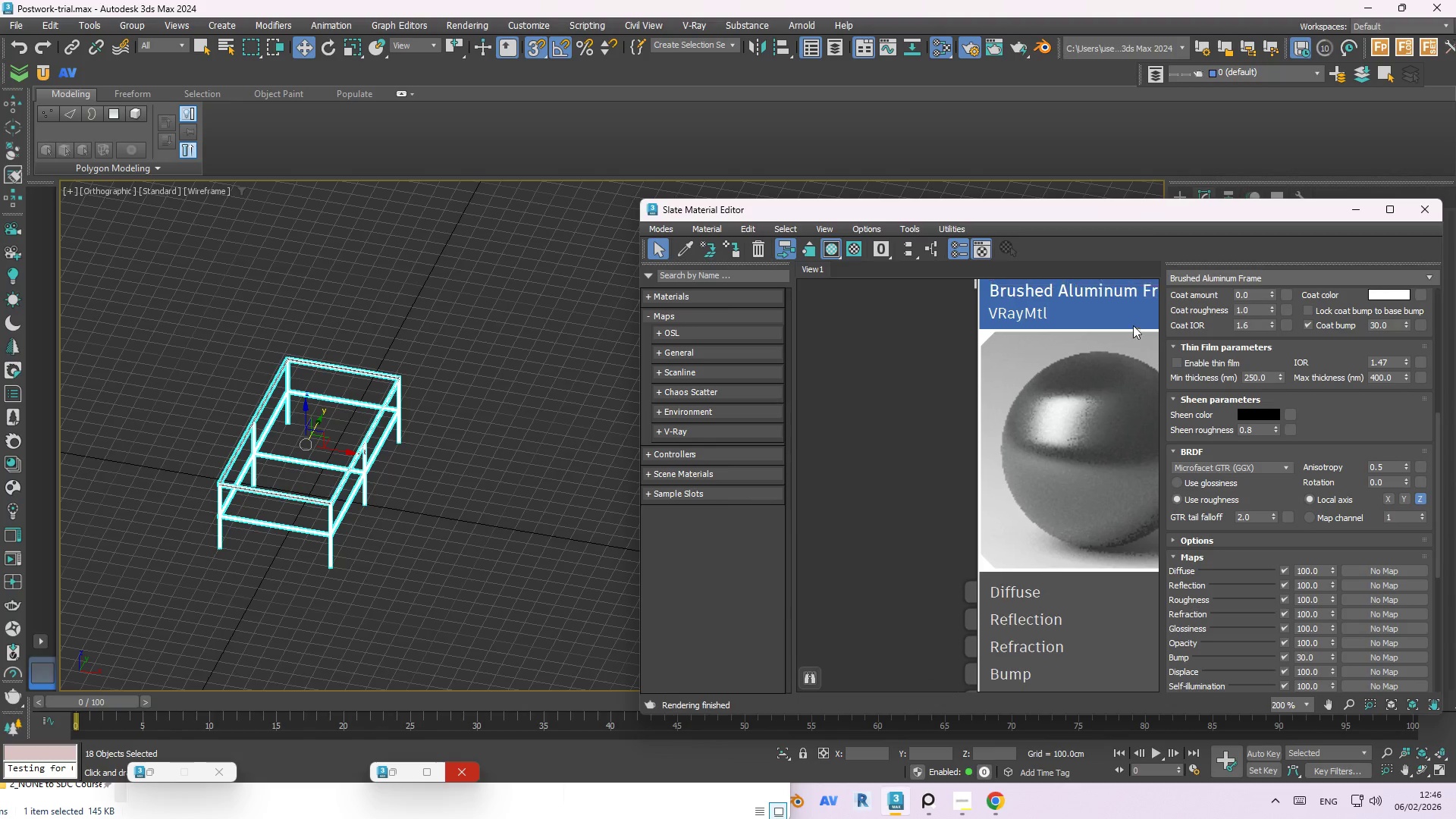 
double_click([1133, 325])
 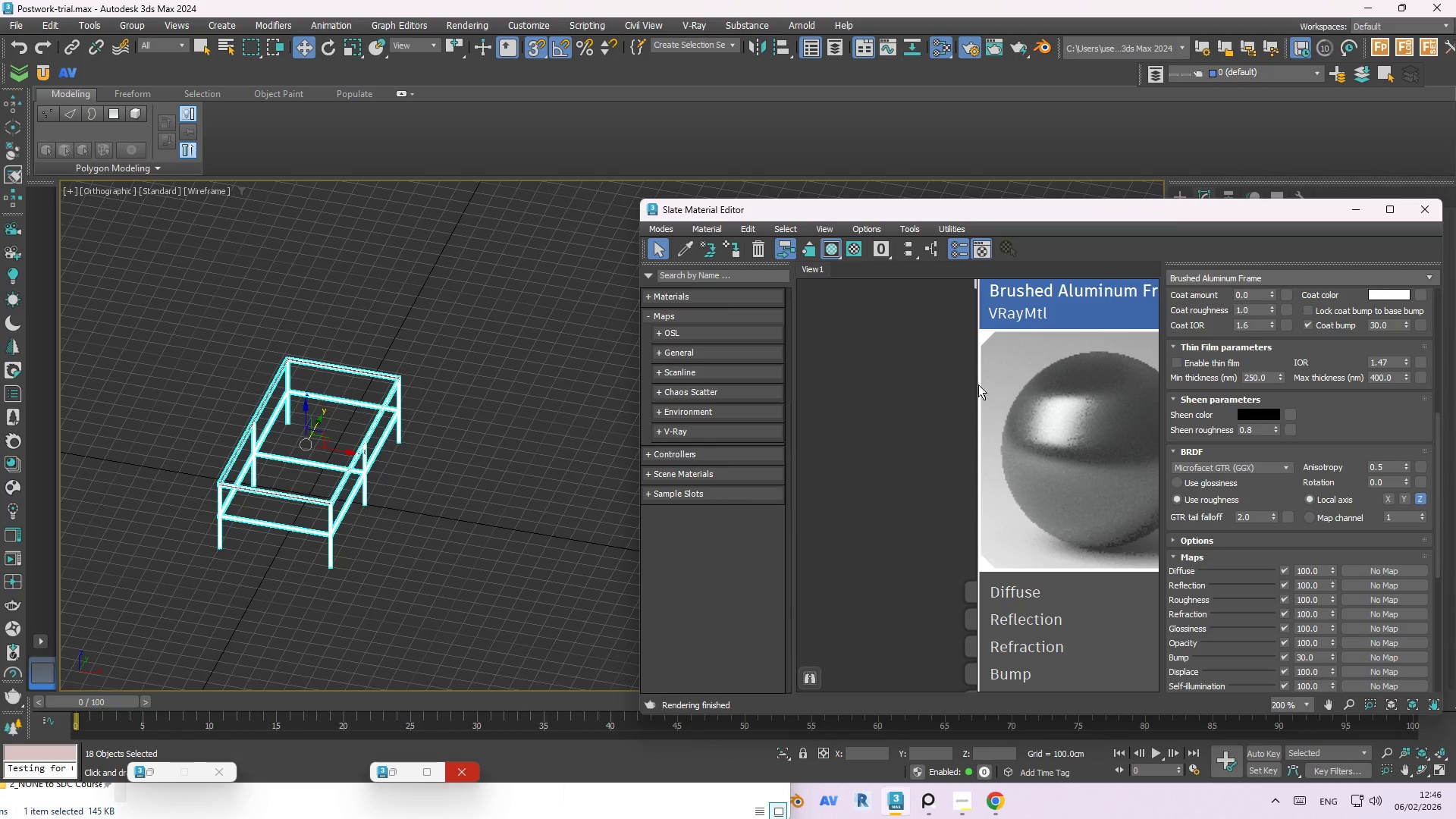 
scroll: coordinate [913, 374], scroll_direction: down, amount: 11.0
 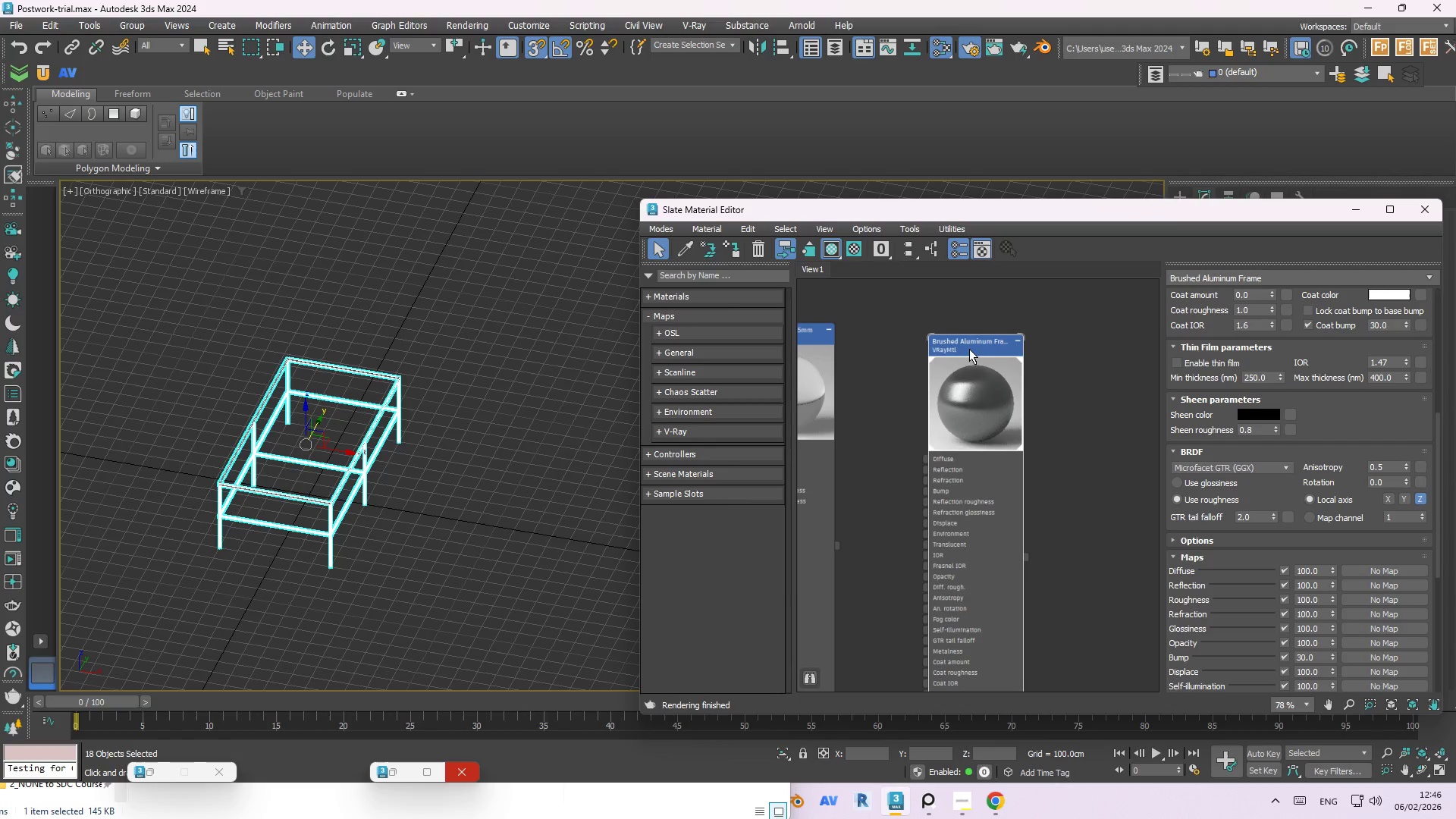 
left_click_drag(start_coordinate=[966, 346], to_coordinate=[1084, 335])
 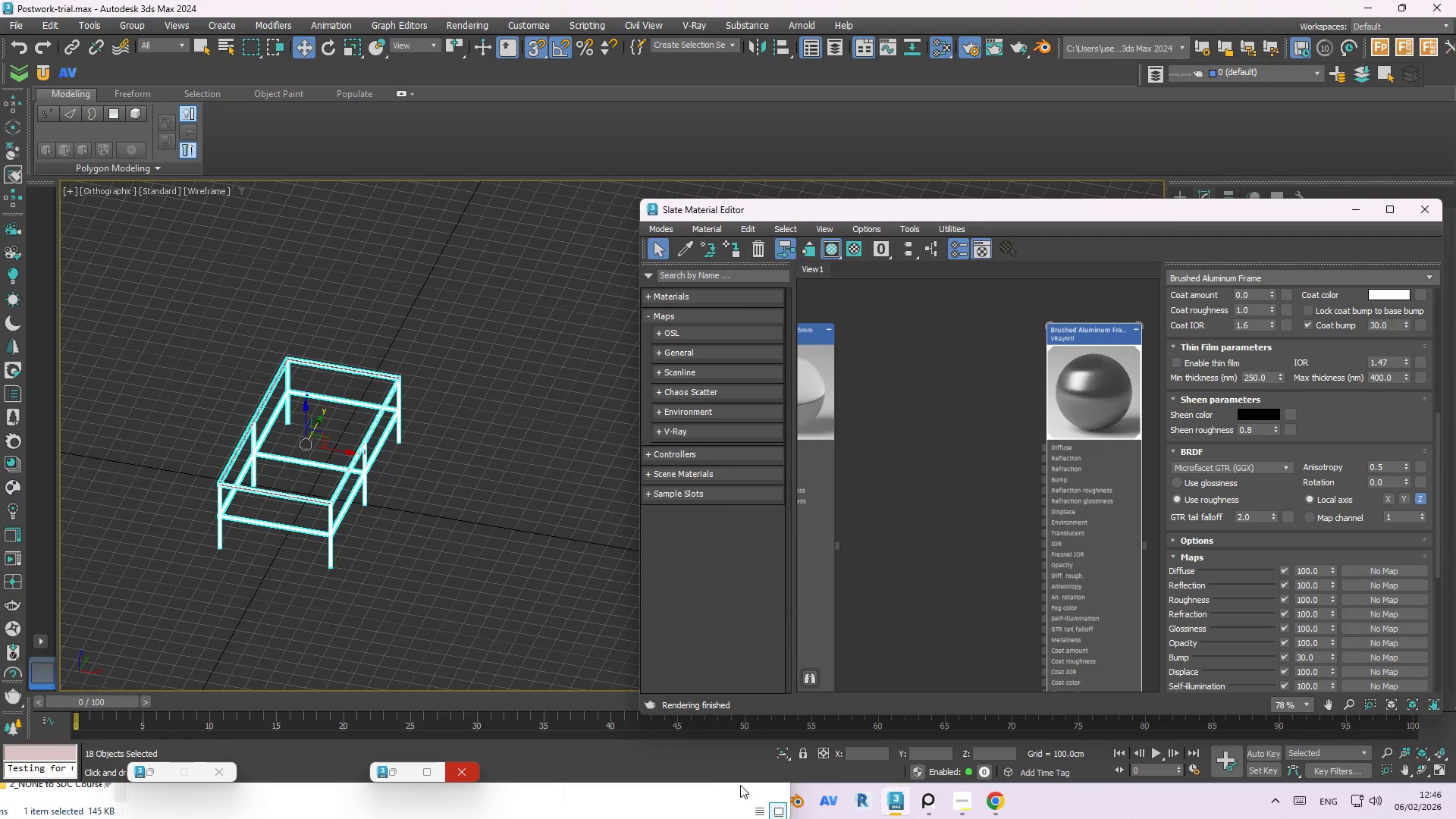 
left_click([690, 800])
 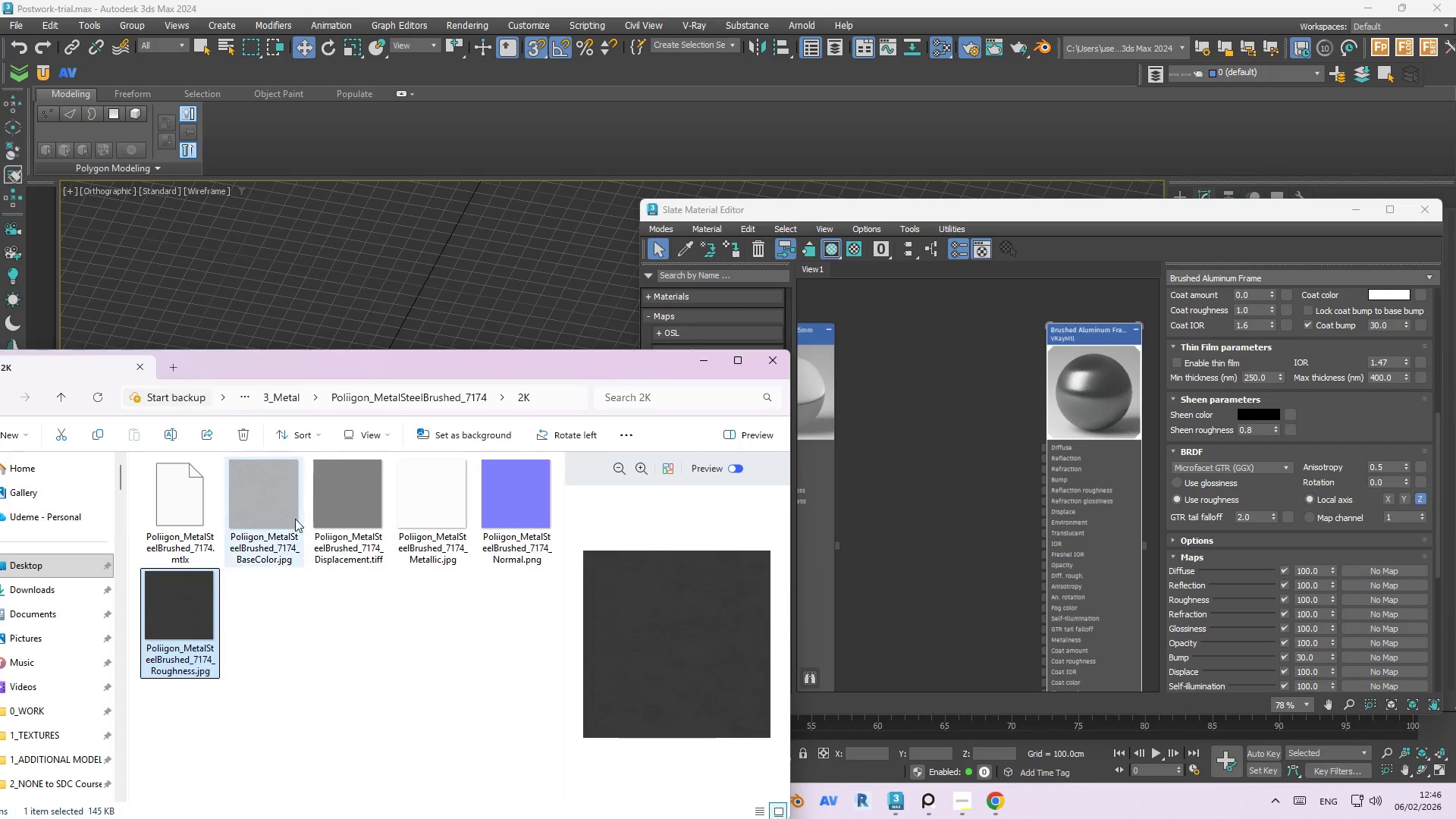 
left_click_drag(start_coordinate=[265, 513], to_coordinate=[942, 404])
 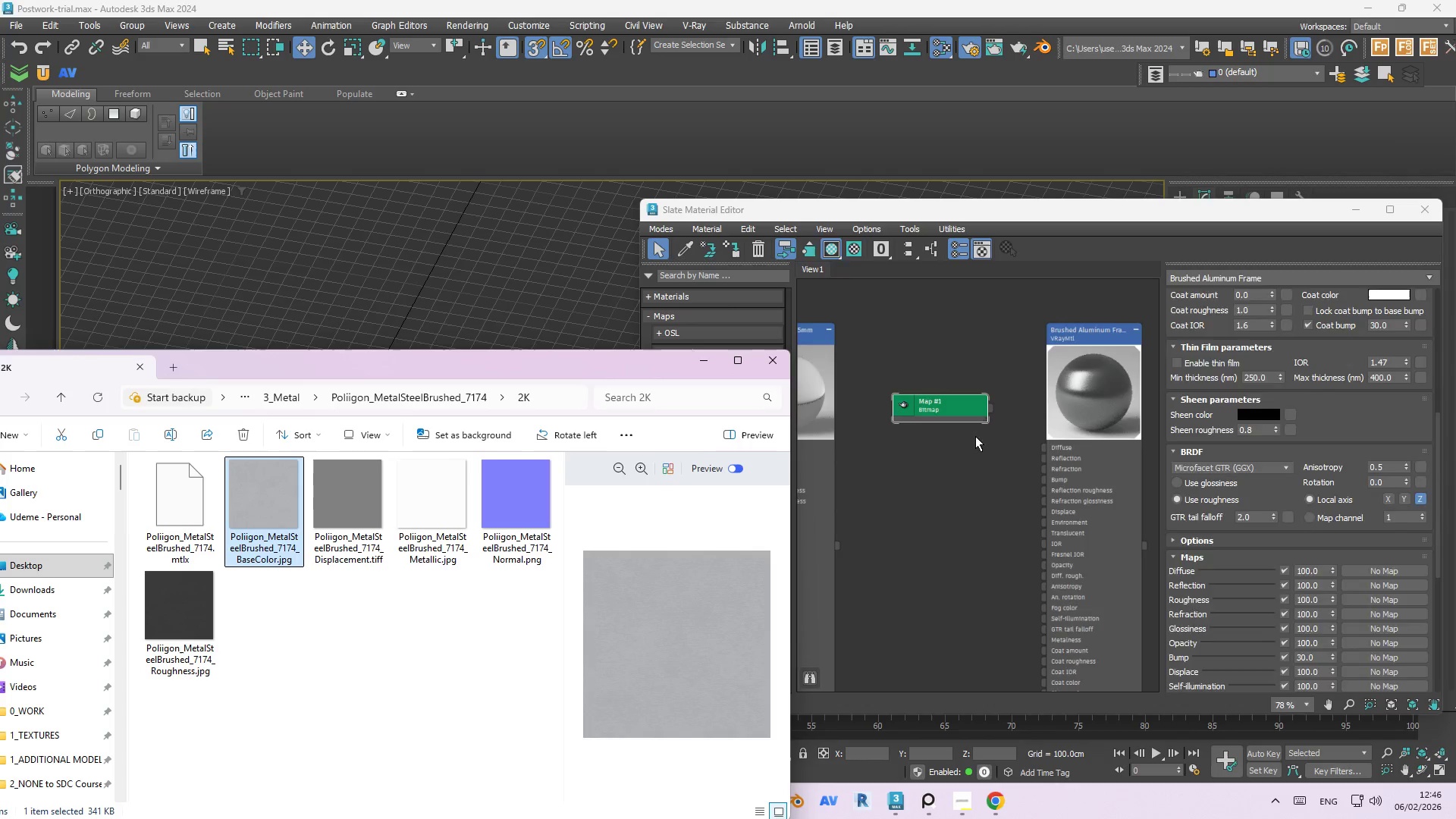 
scroll: coordinate [961, 419], scroll_direction: up, amount: 3.0
 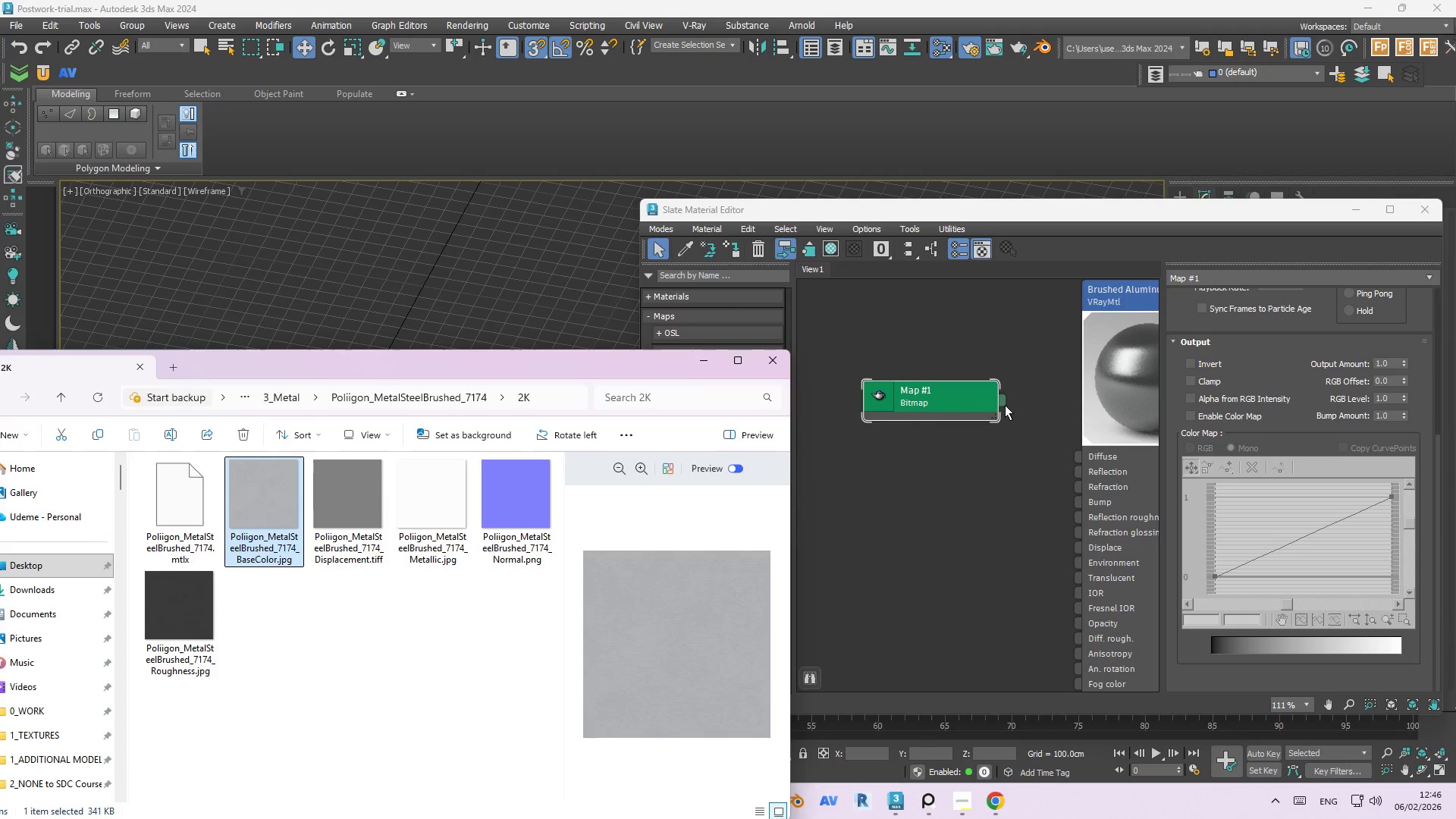 
left_click_drag(start_coordinate=[1001, 402], to_coordinate=[1078, 455])
 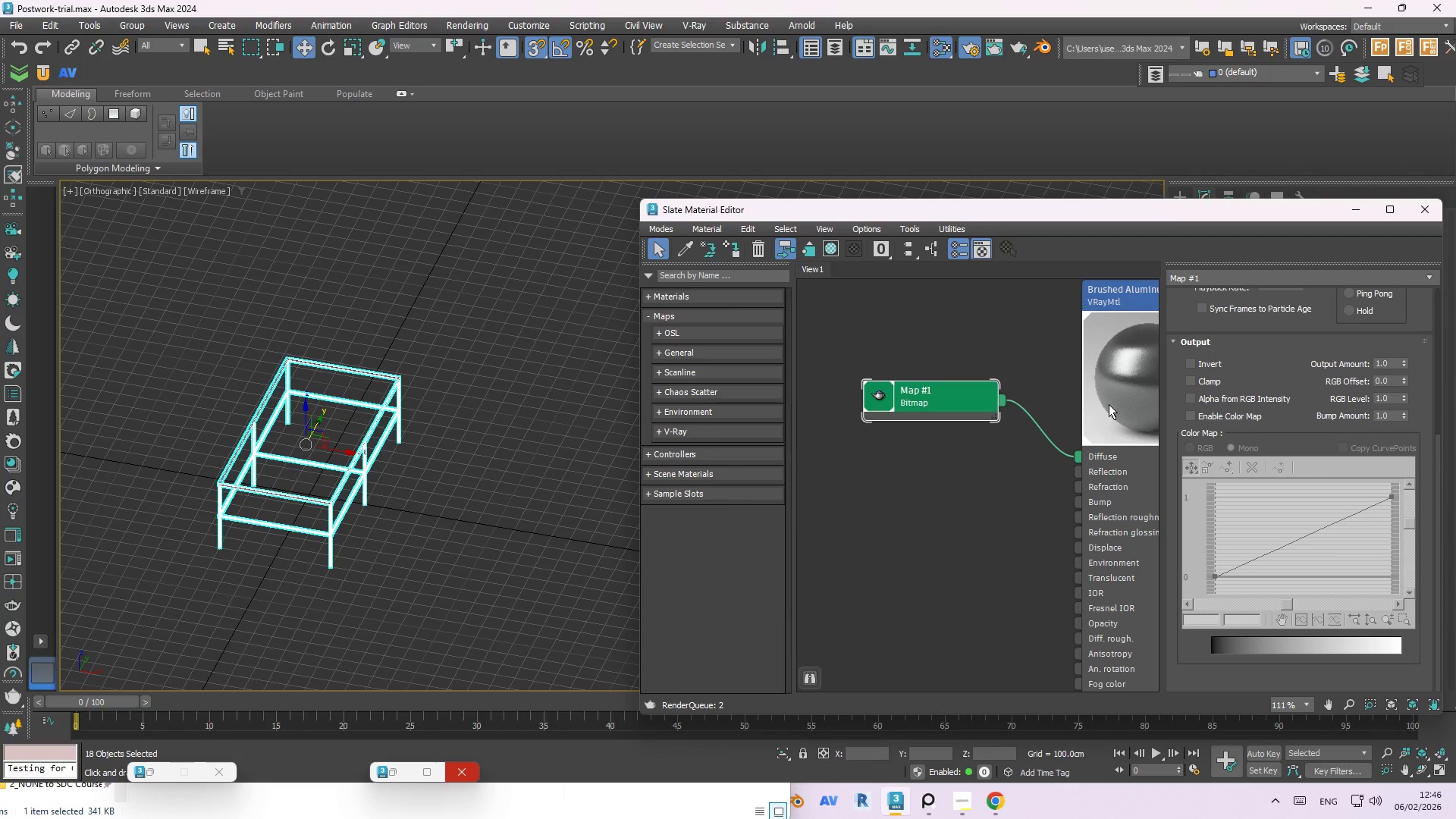 
right_click([1109, 404])
 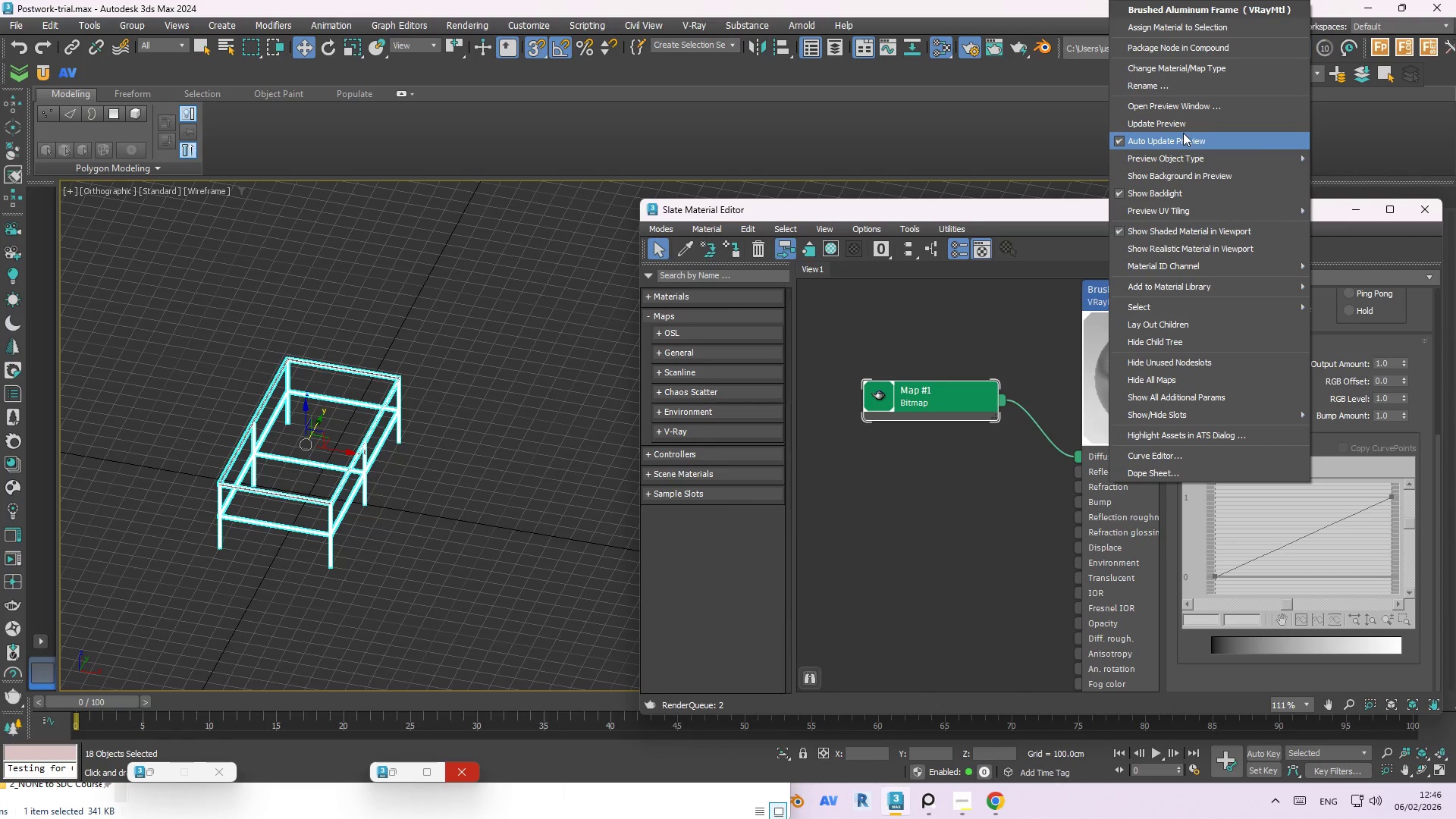 
left_click([1180, 127])
 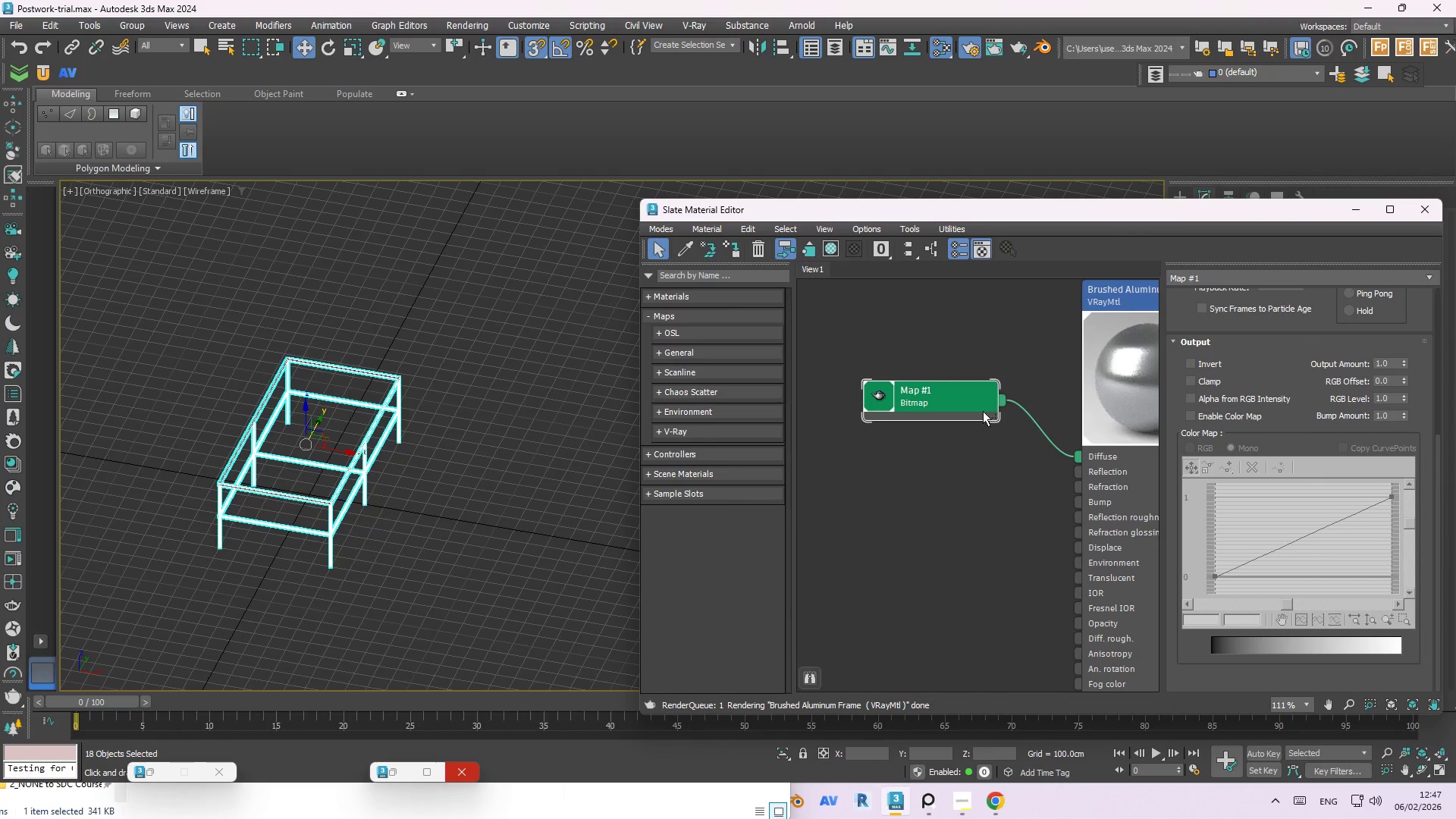 
scroll: coordinate [811, 422], scroll_direction: down, amount: 1.0
 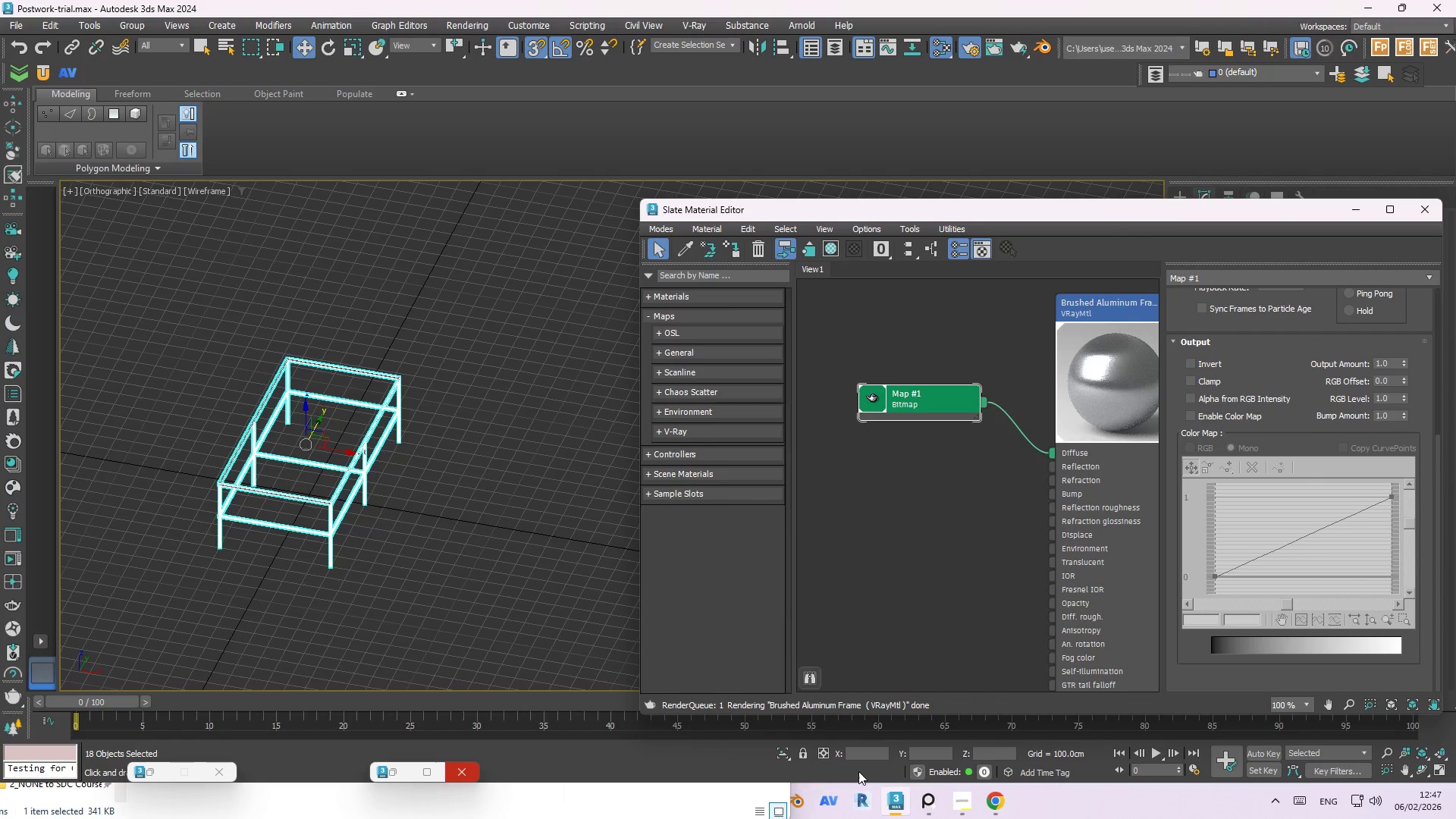 
left_click([703, 811])
 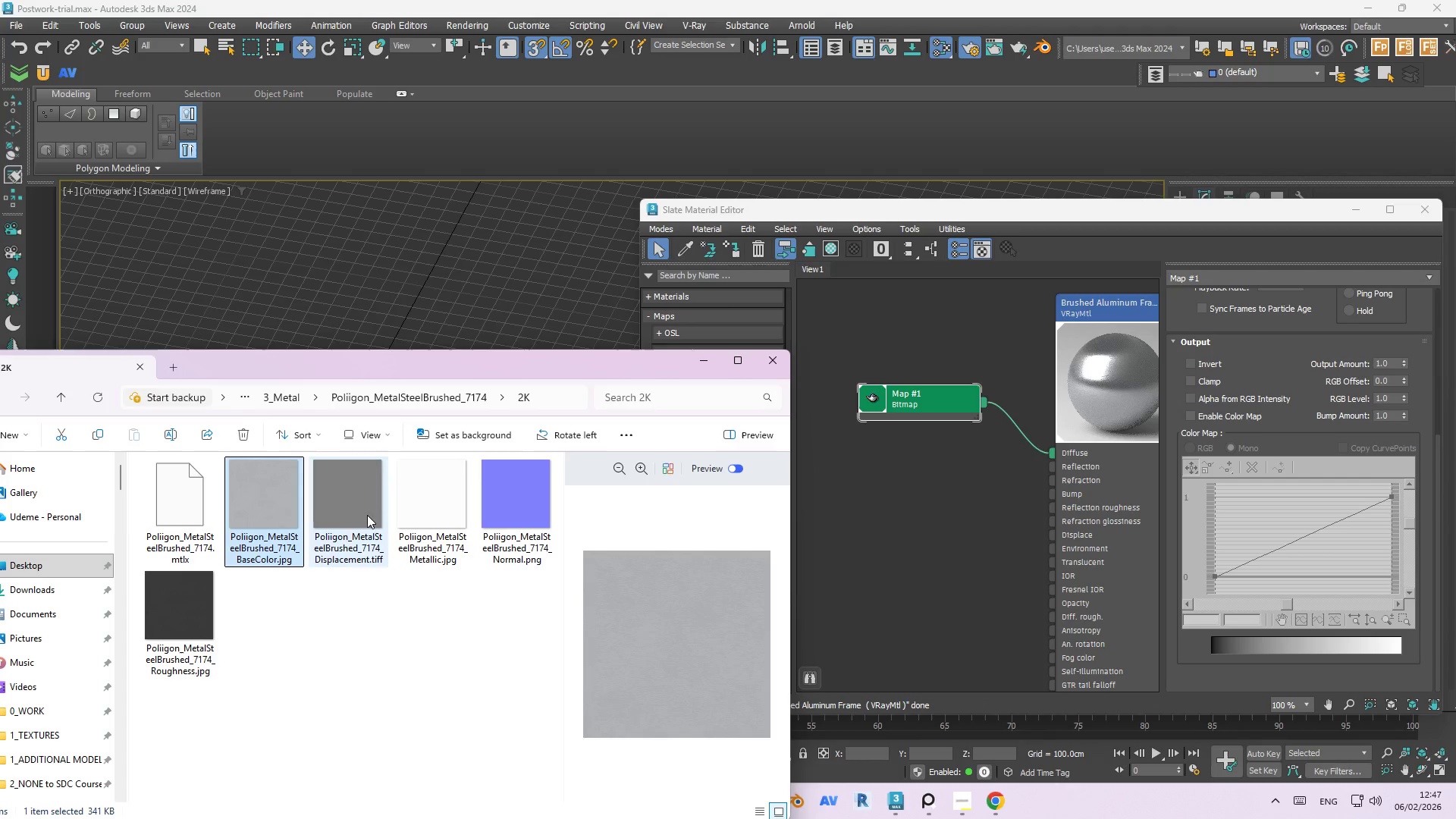 
left_click_drag(start_coordinate=[509, 516], to_coordinate=[902, 531])
 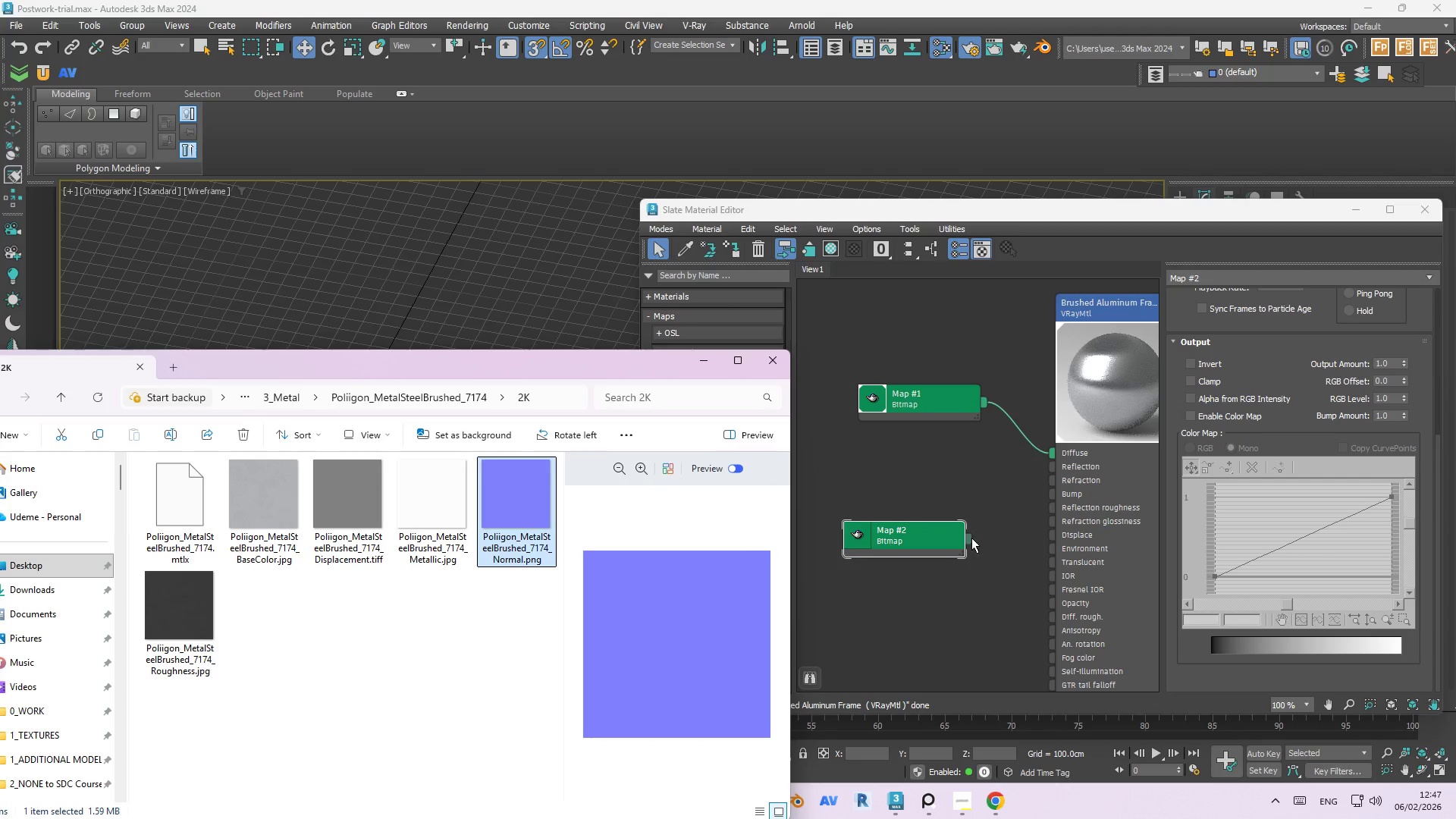 
left_click_drag(start_coordinate=[963, 537], to_coordinate=[1054, 493])
 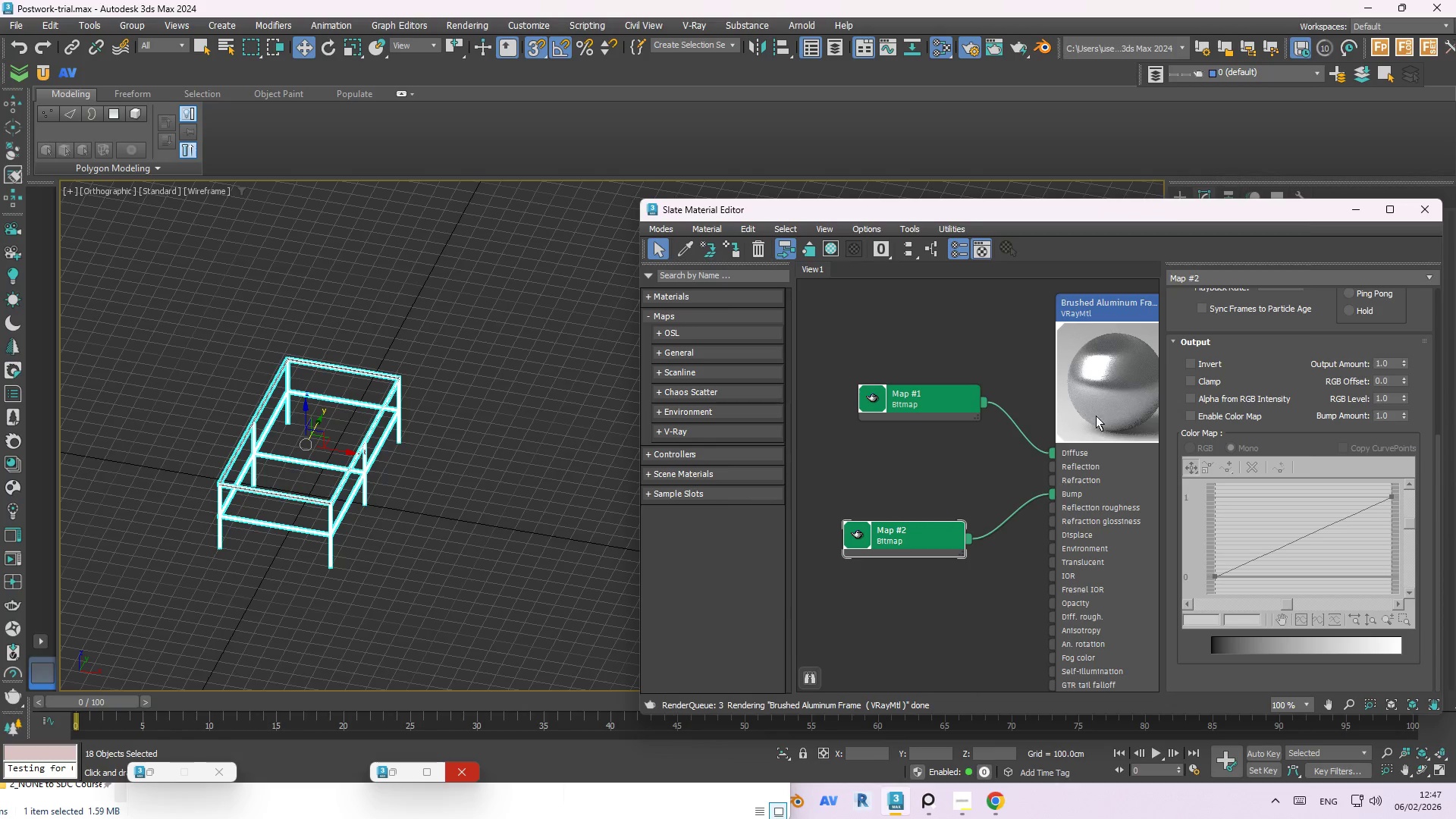 
right_click([1109, 387])
 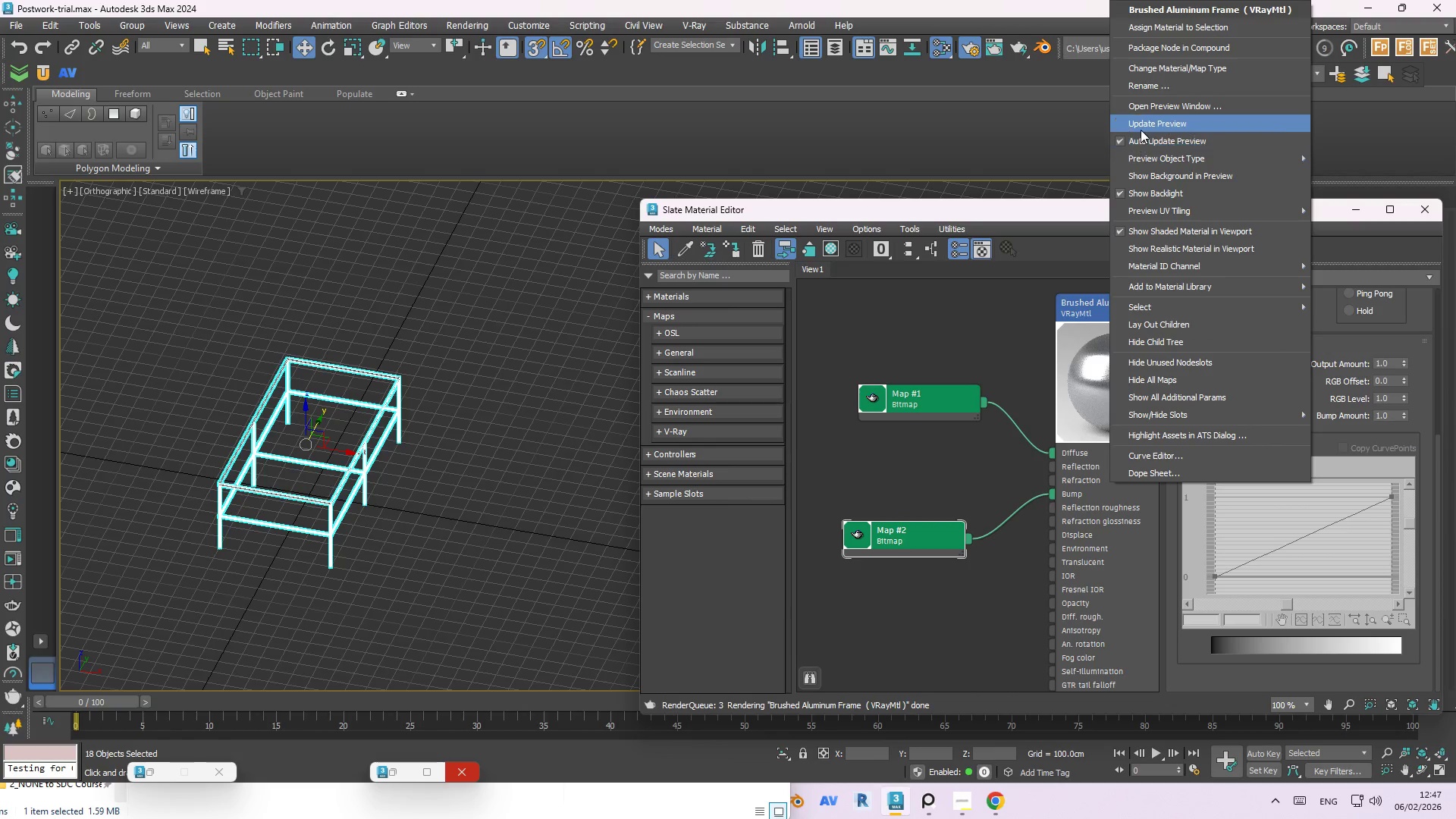 
left_click([1145, 127])
 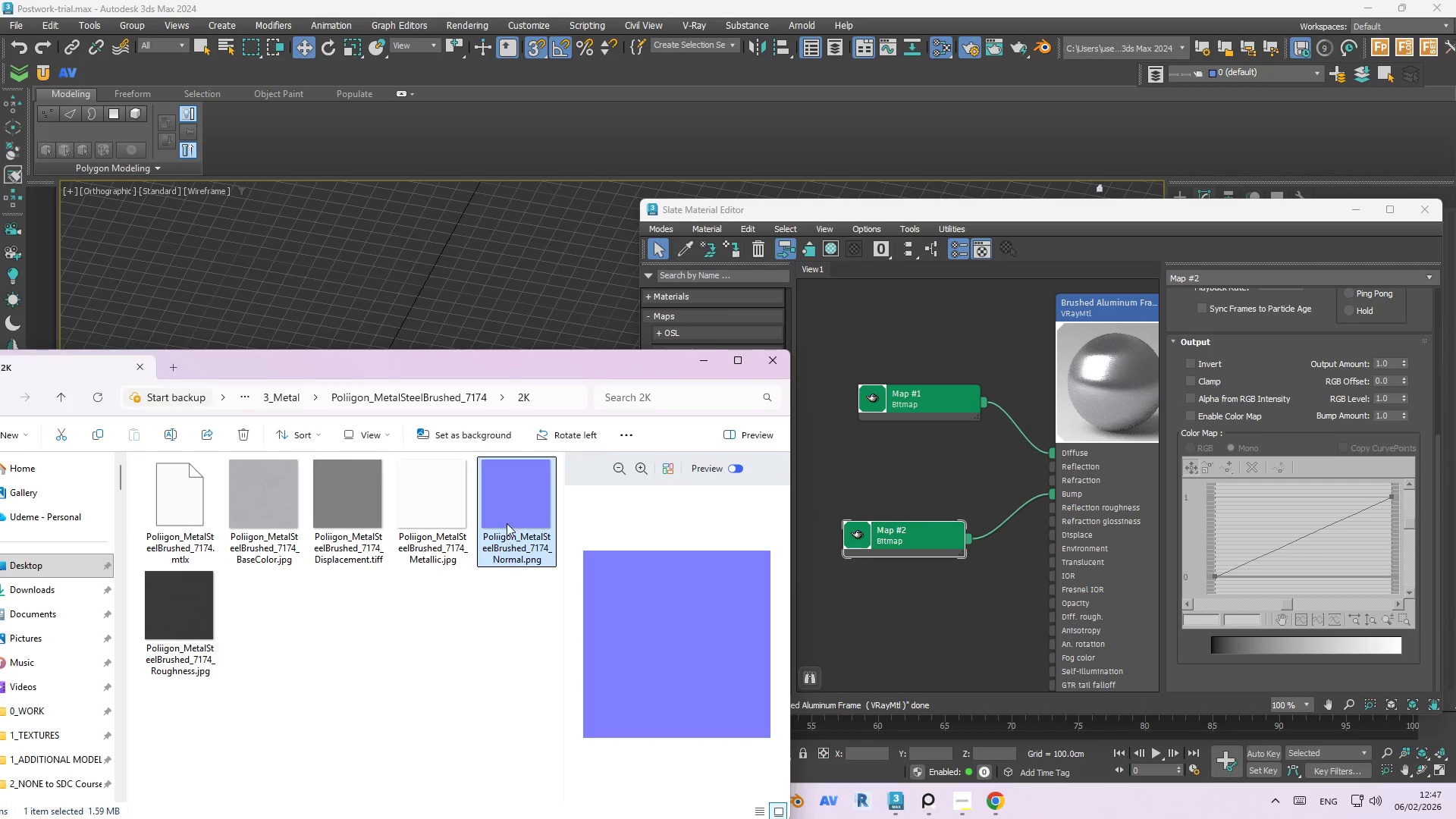 
wait(7.45)
 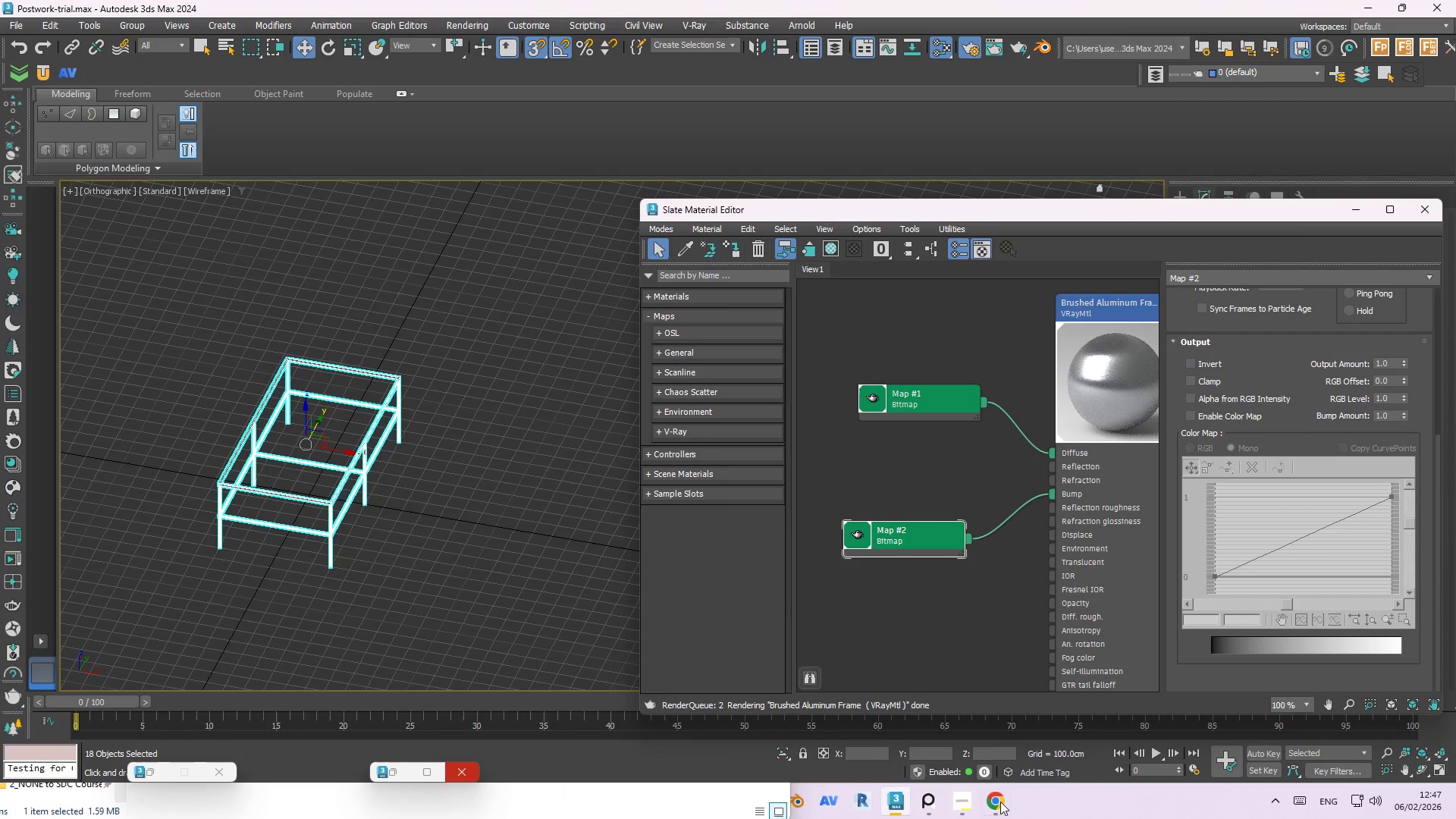 
left_click([503, 515])
 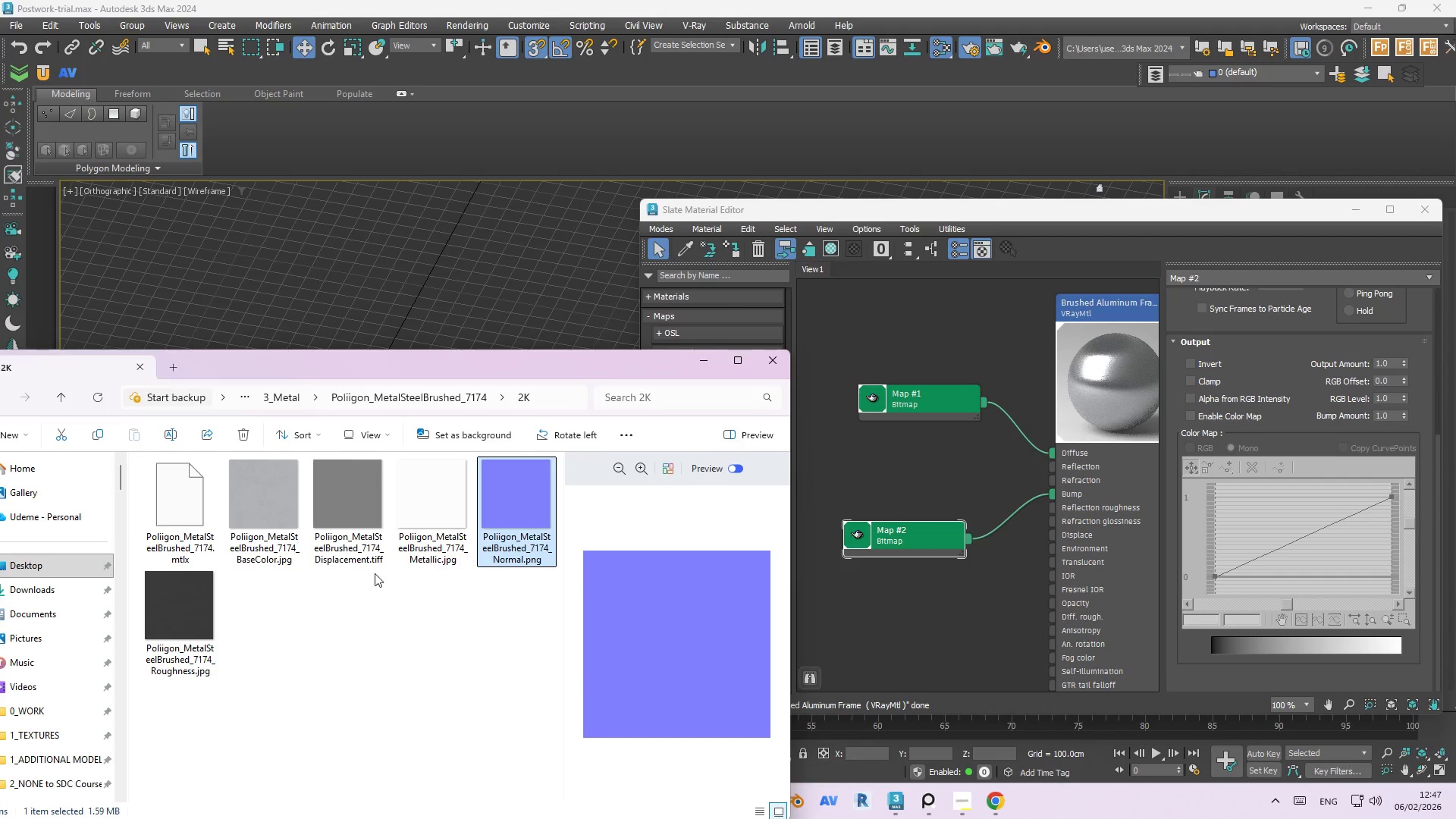 
left_click_drag(start_coordinate=[179, 601], to_coordinate=[890, 475])
 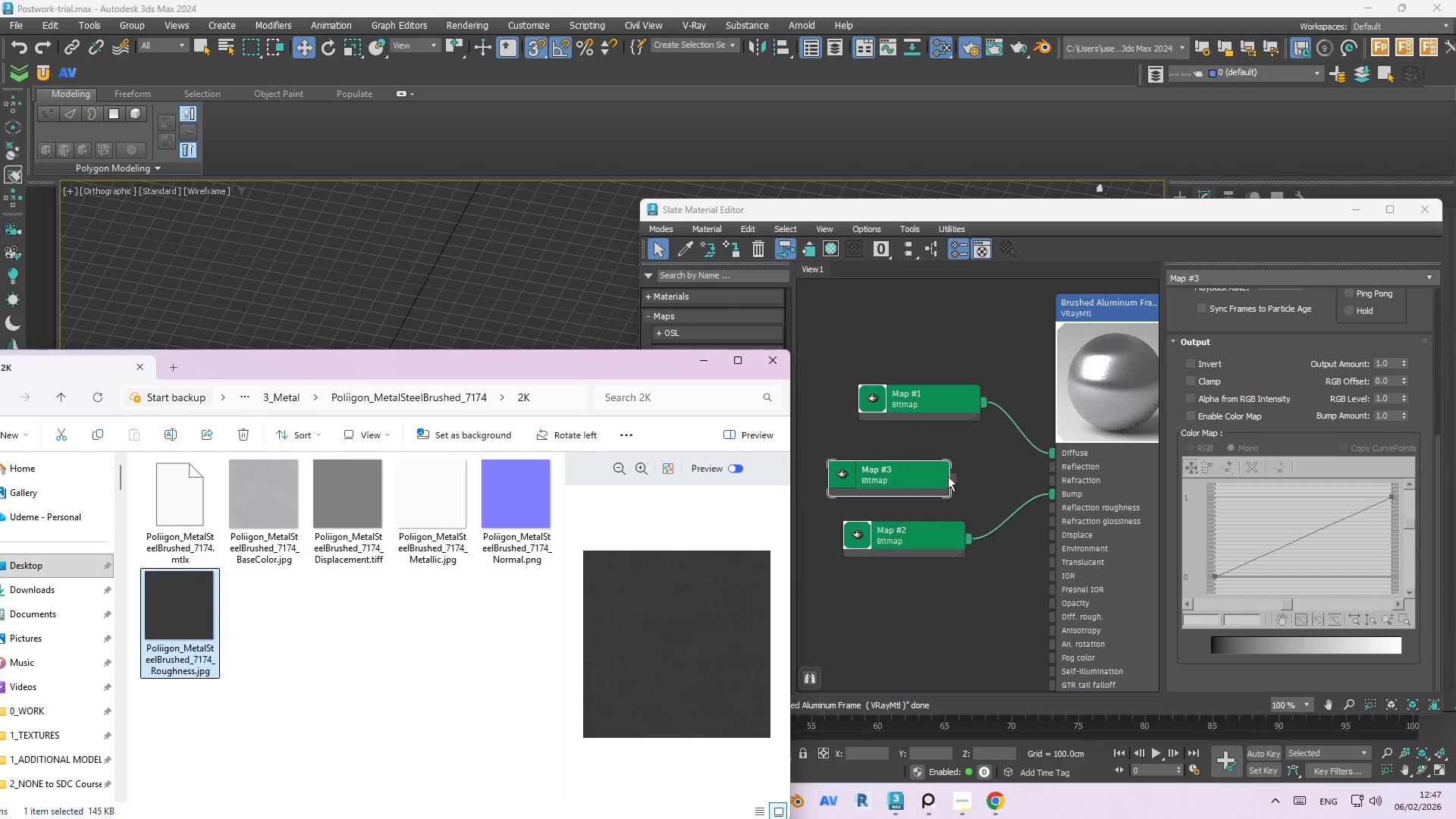 
left_click_drag(start_coordinate=[952, 476], to_coordinate=[1055, 505])
 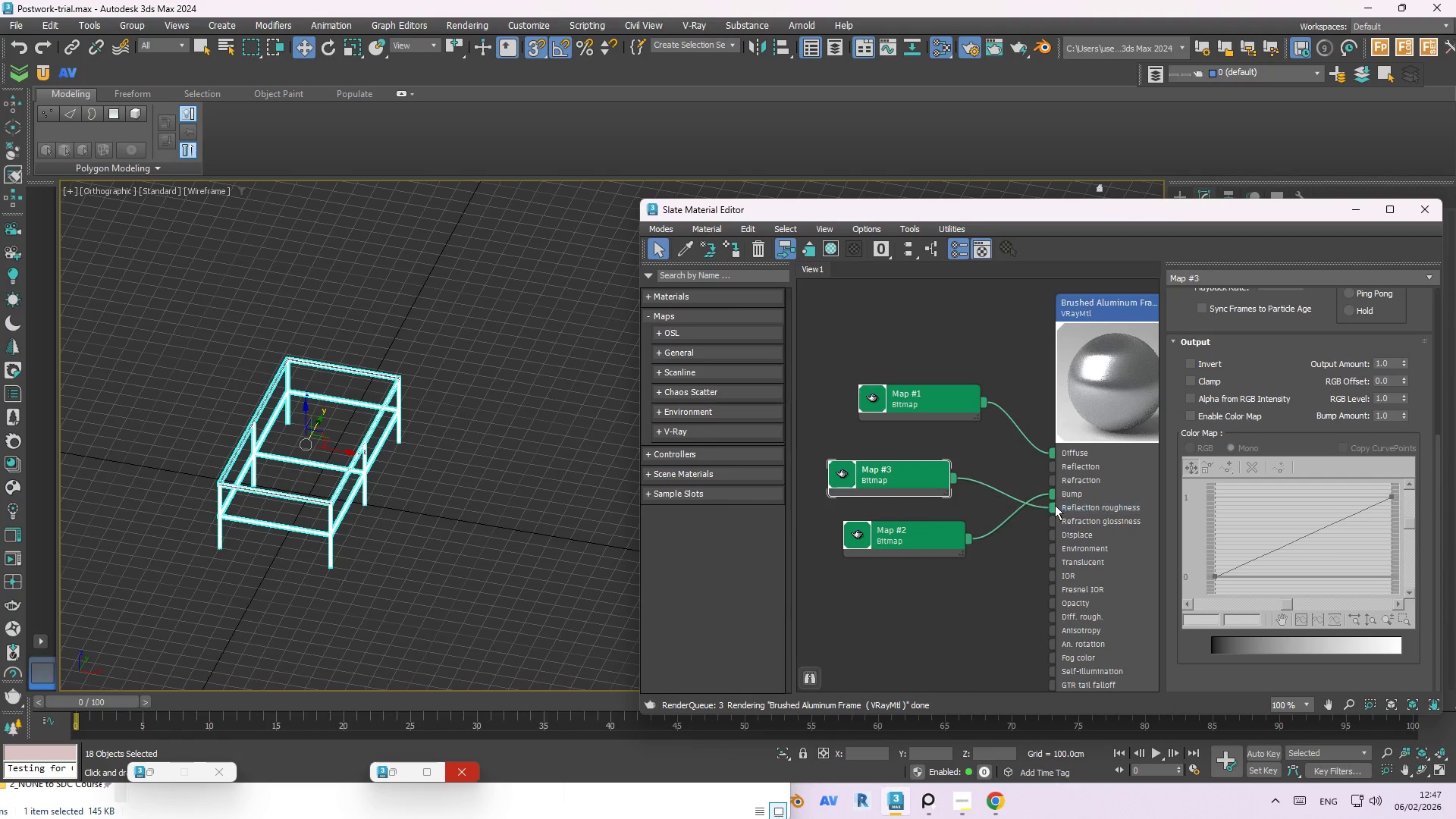 
left_click([1055, 505])
 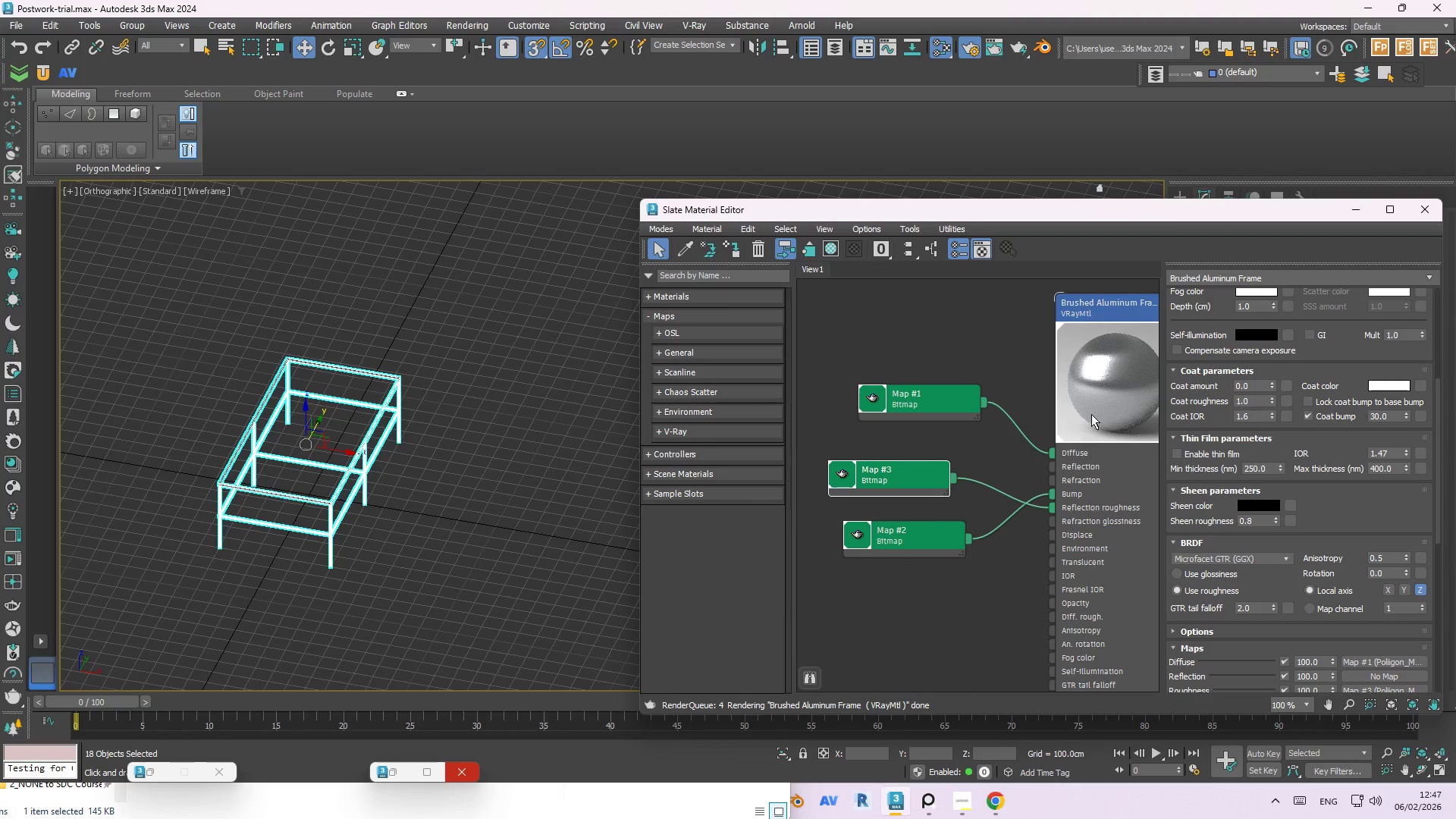 
right_click([1095, 407])
 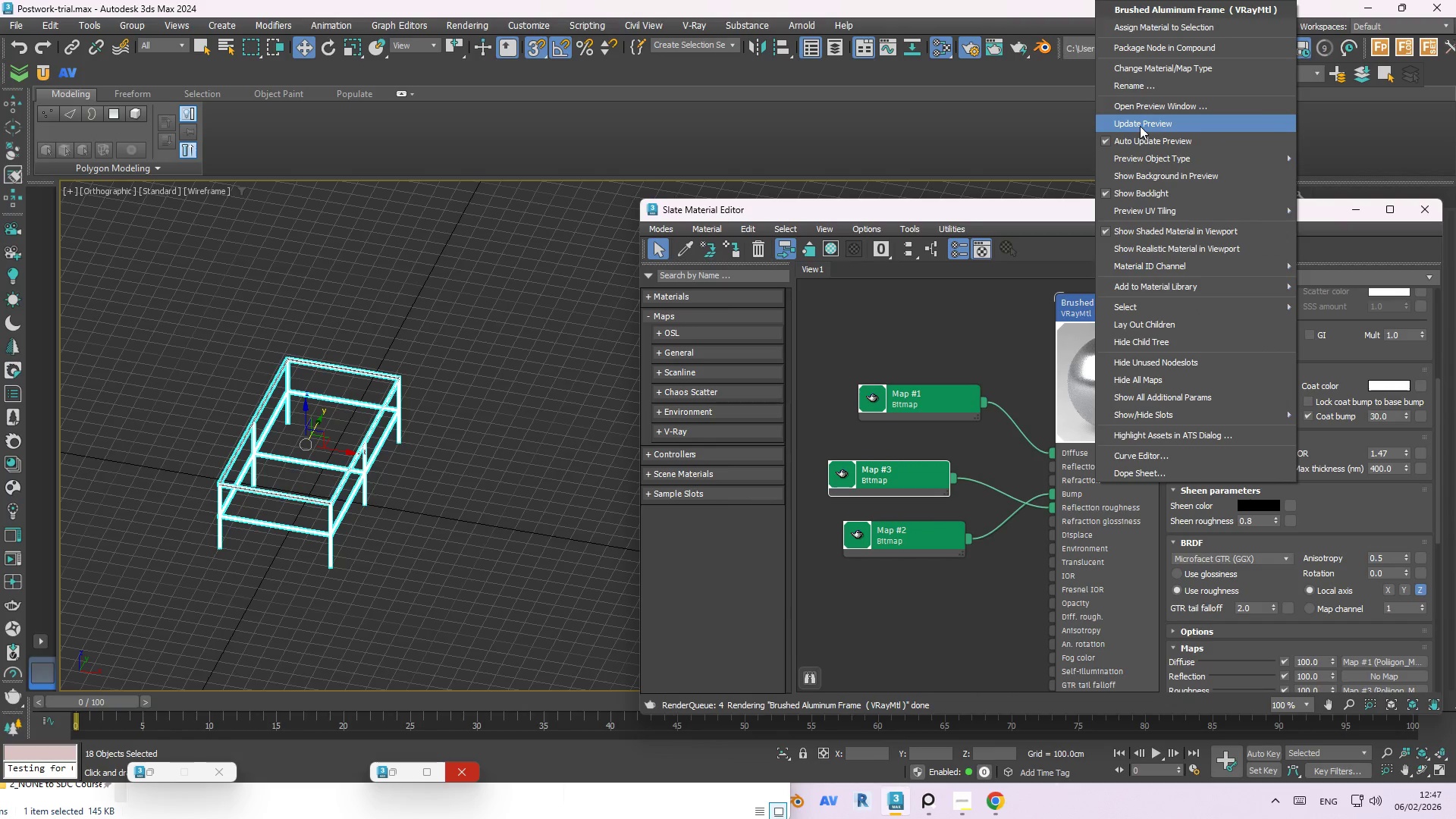 
left_click([1140, 126])
 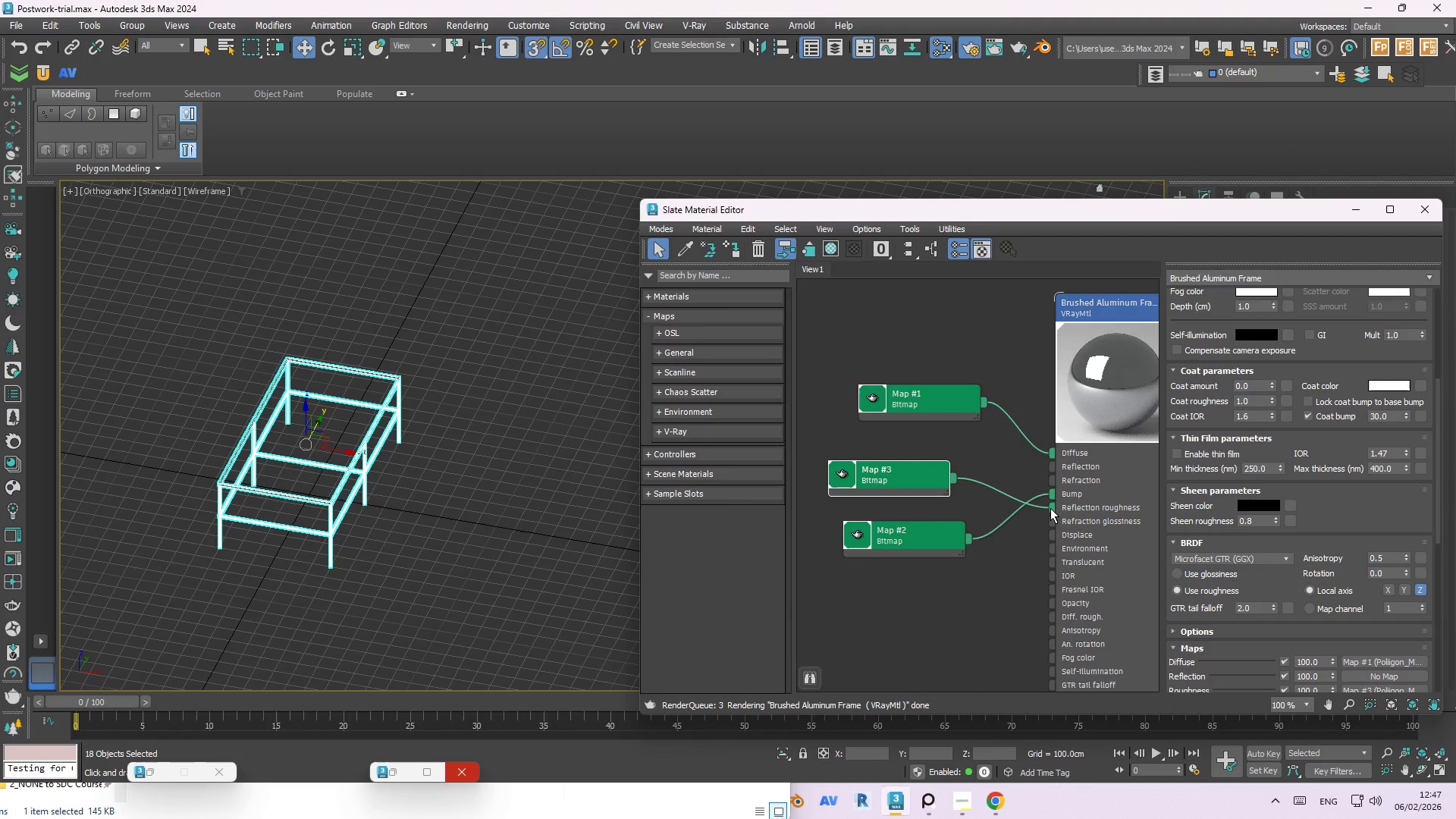 
wait(8.5)
 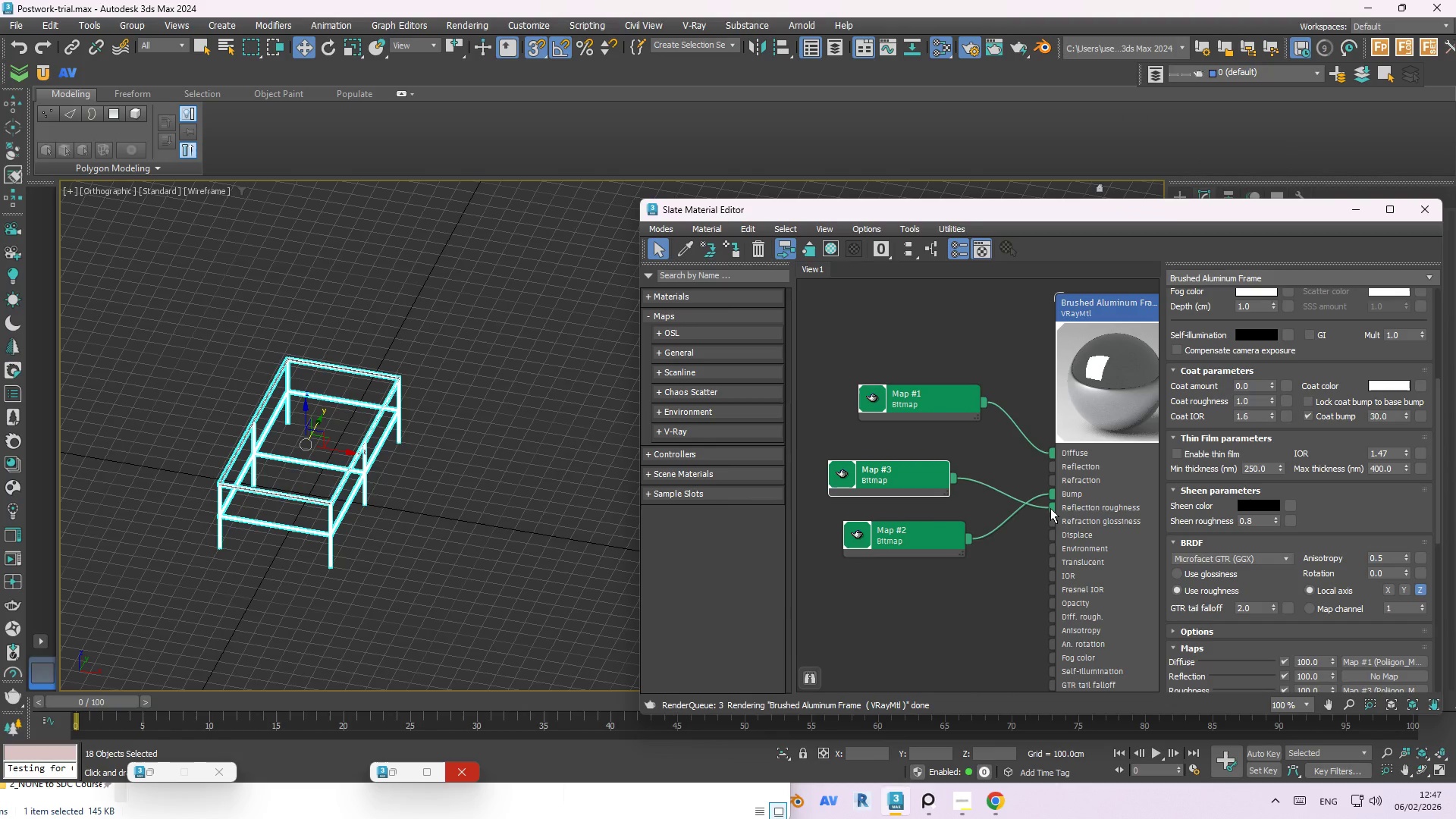 
left_click_drag(start_coordinate=[896, 484], to_coordinate=[915, 573])
 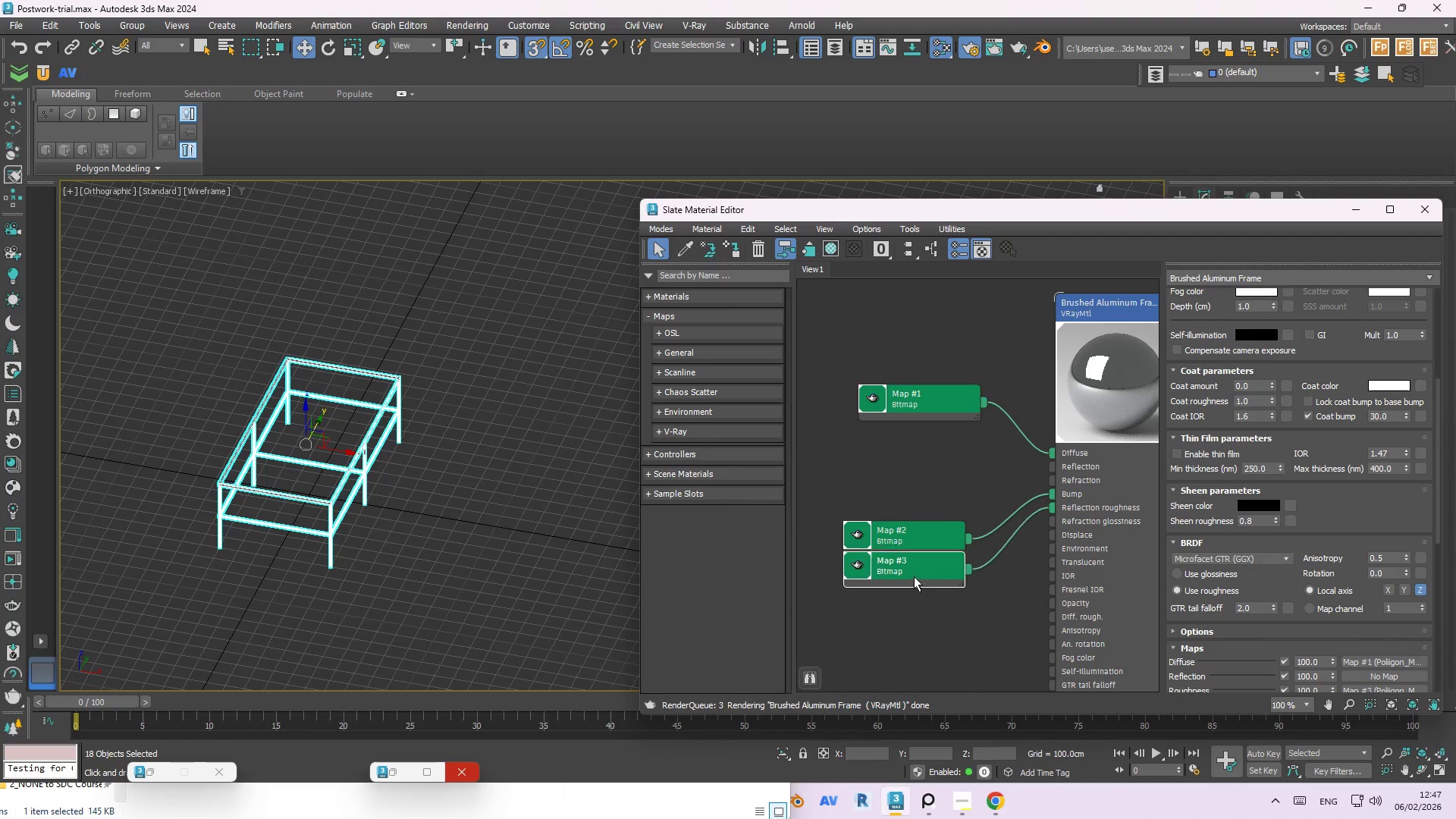 
left_click_drag(start_coordinate=[914, 576], to_coordinate=[910, 589])
 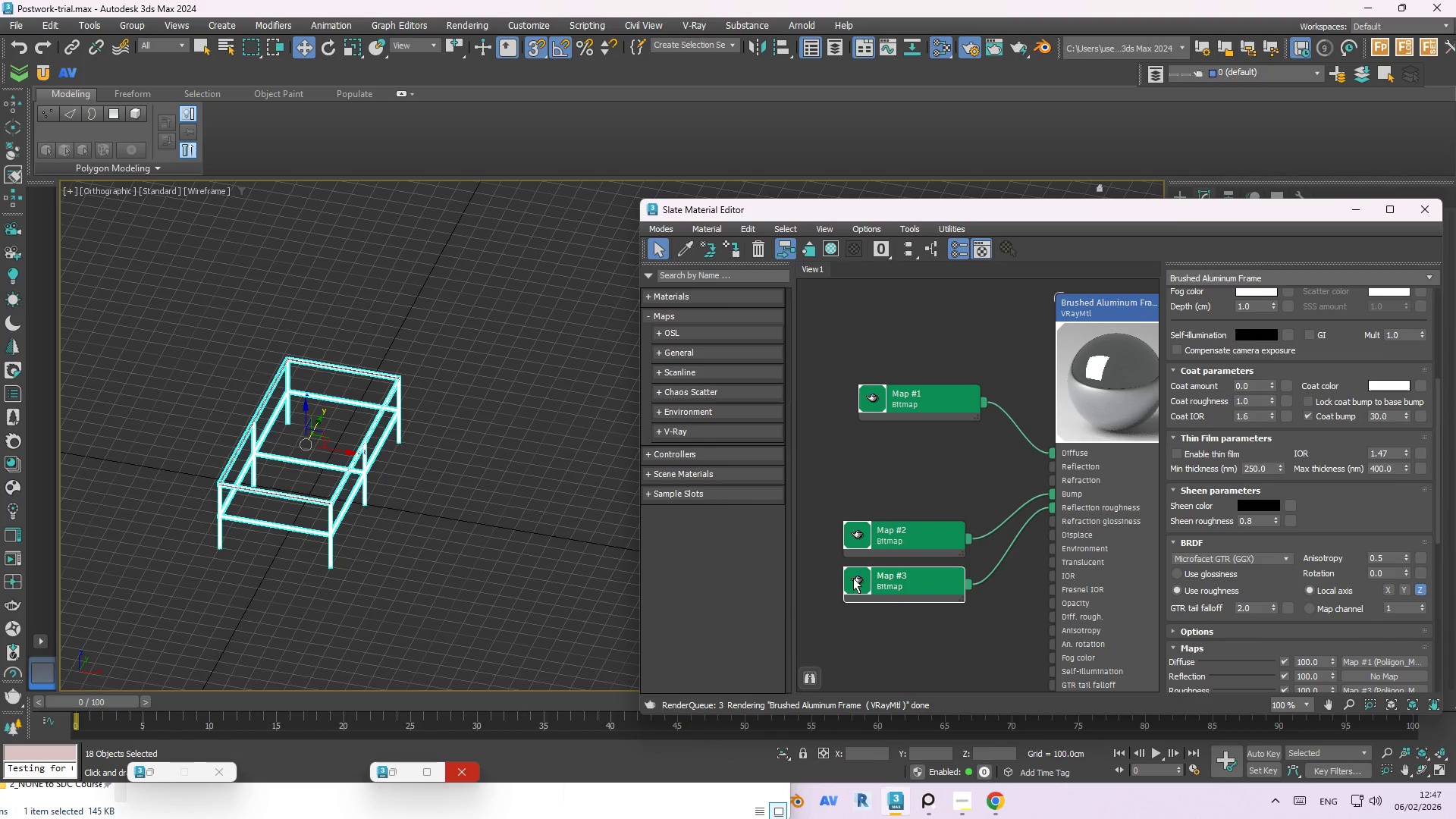 
left_click([853, 578])
 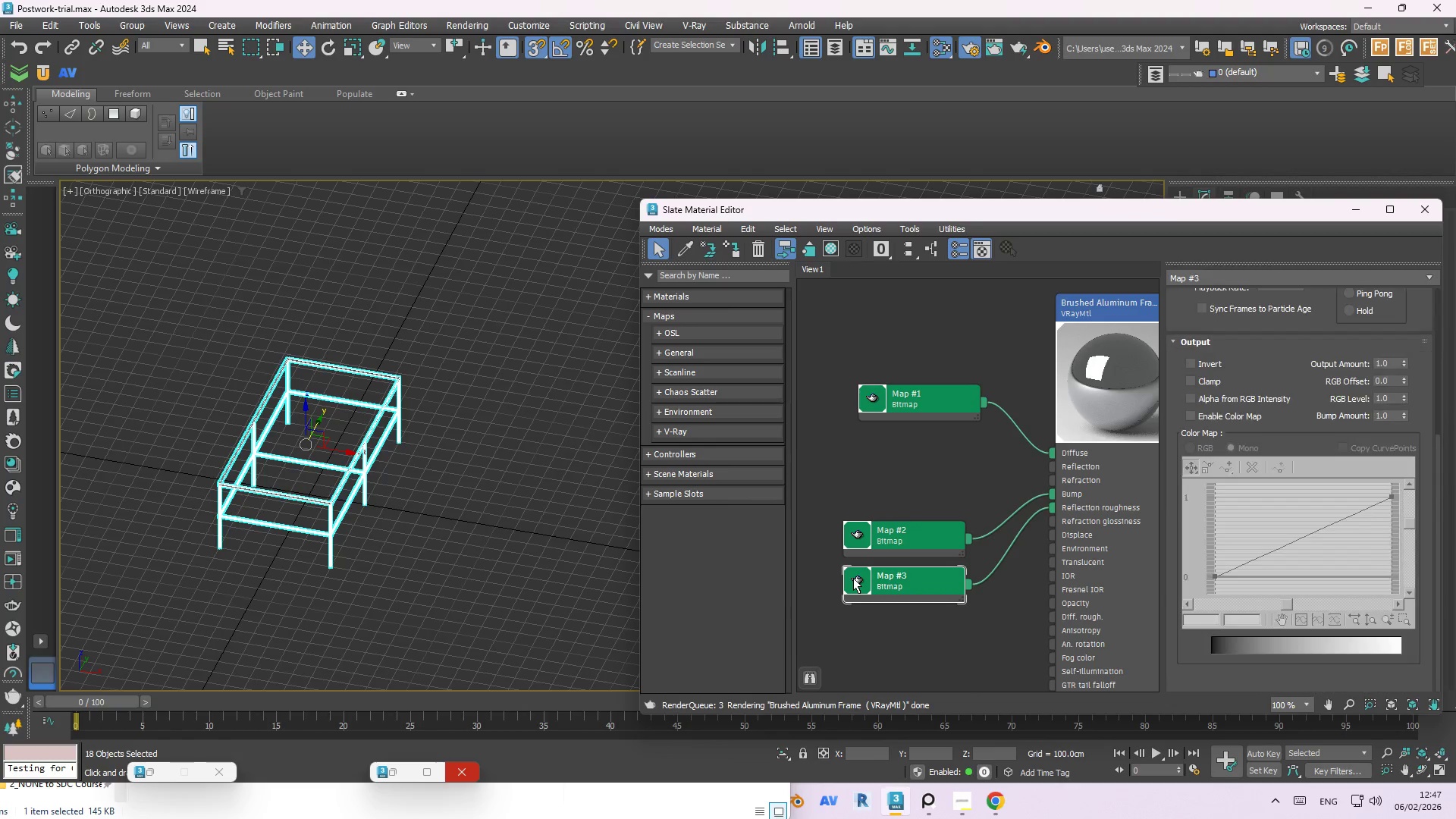 
right_click([853, 578])
 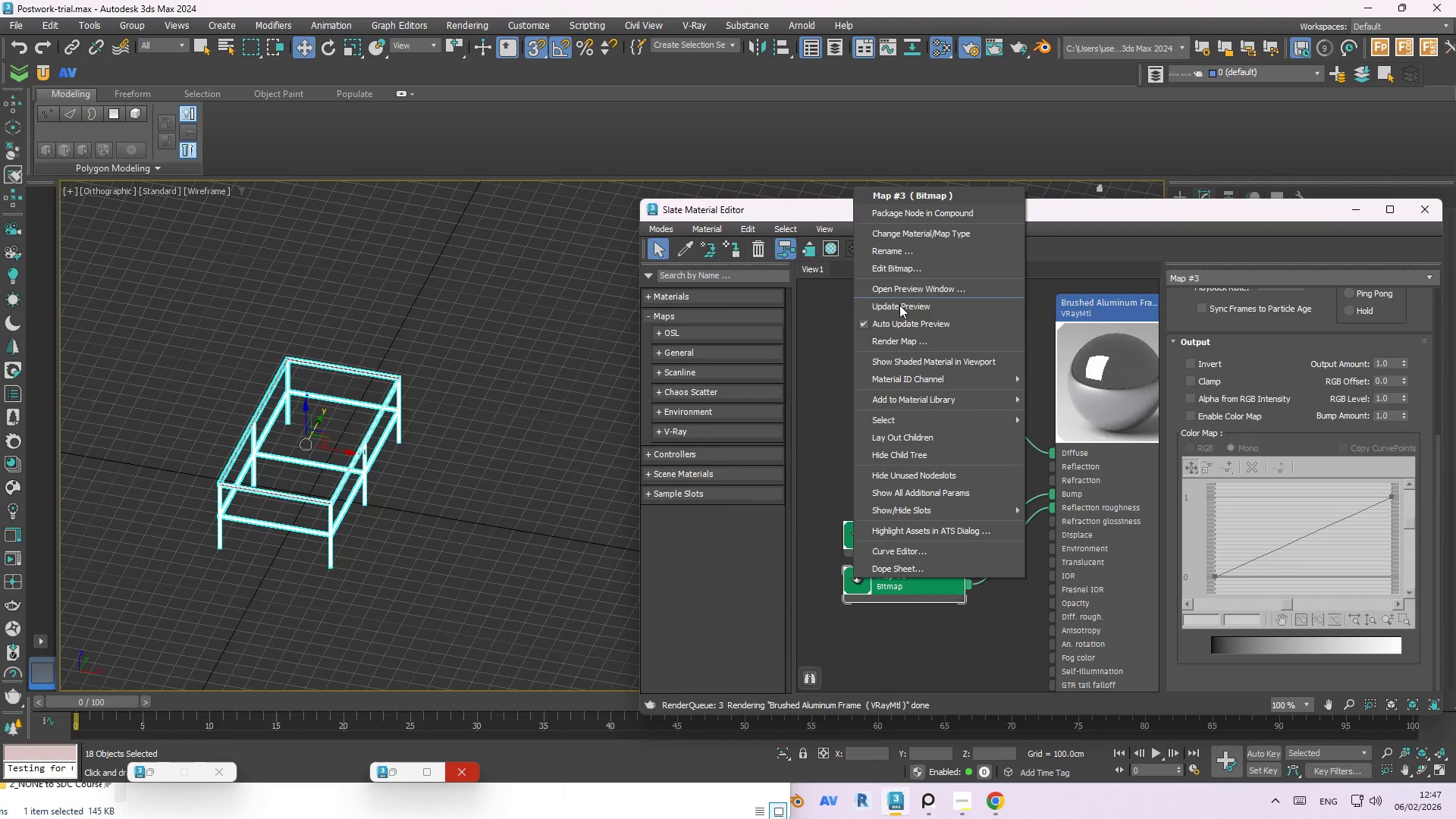 
left_click([902, 306])
 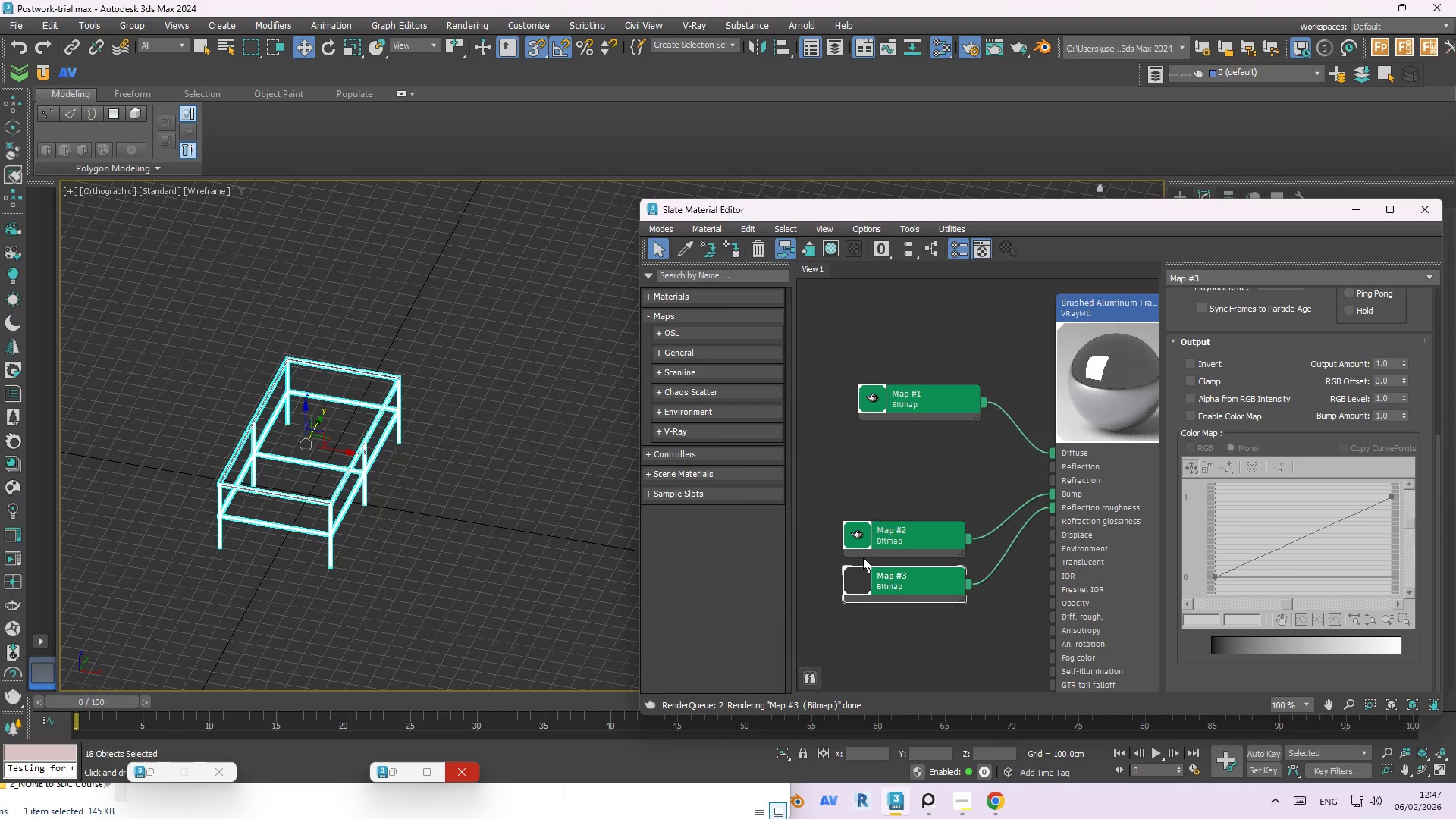 
right_click([861, 532])
 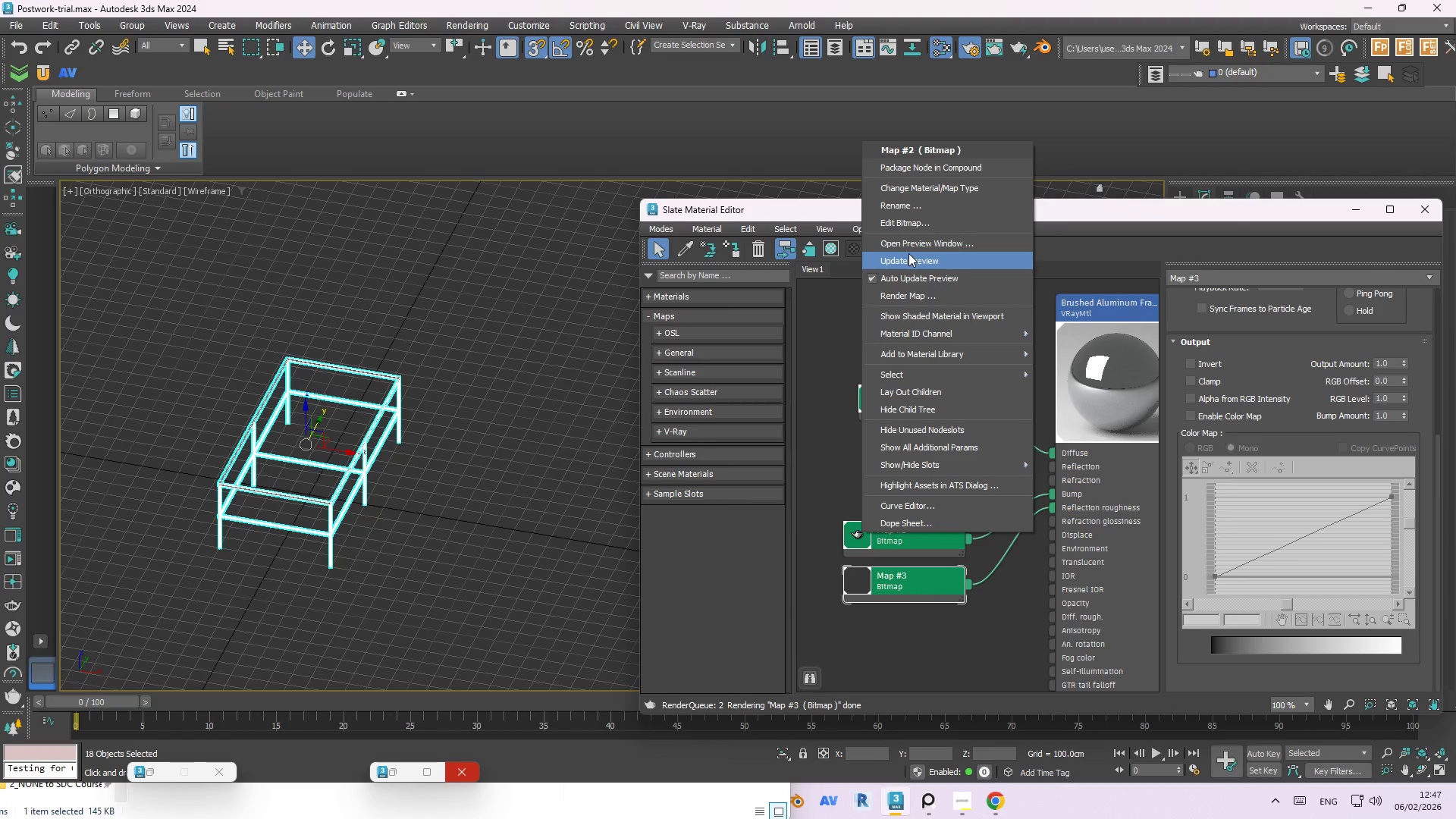 
left_click([908, 256])
 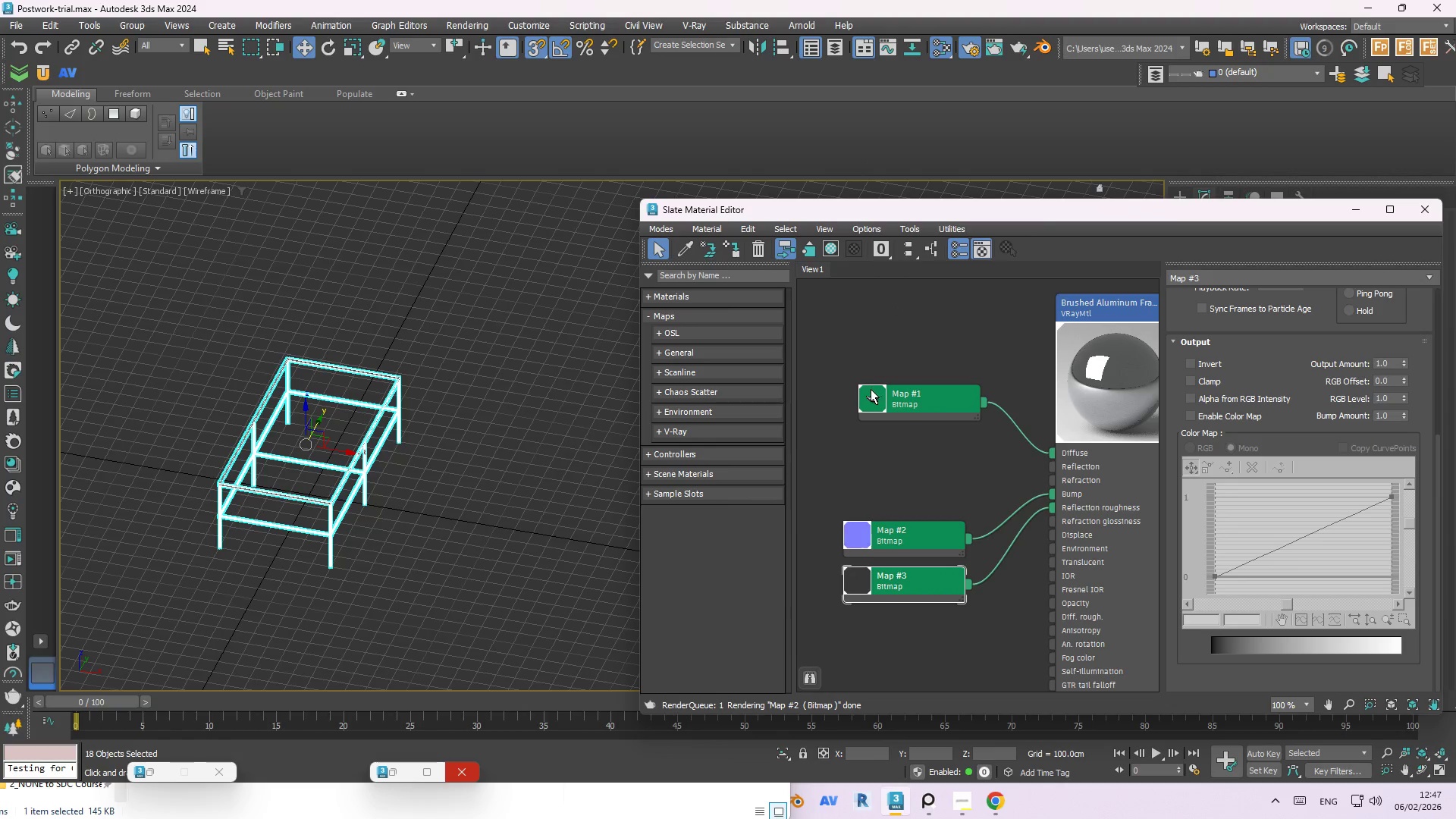 
right_click([870, 397])
 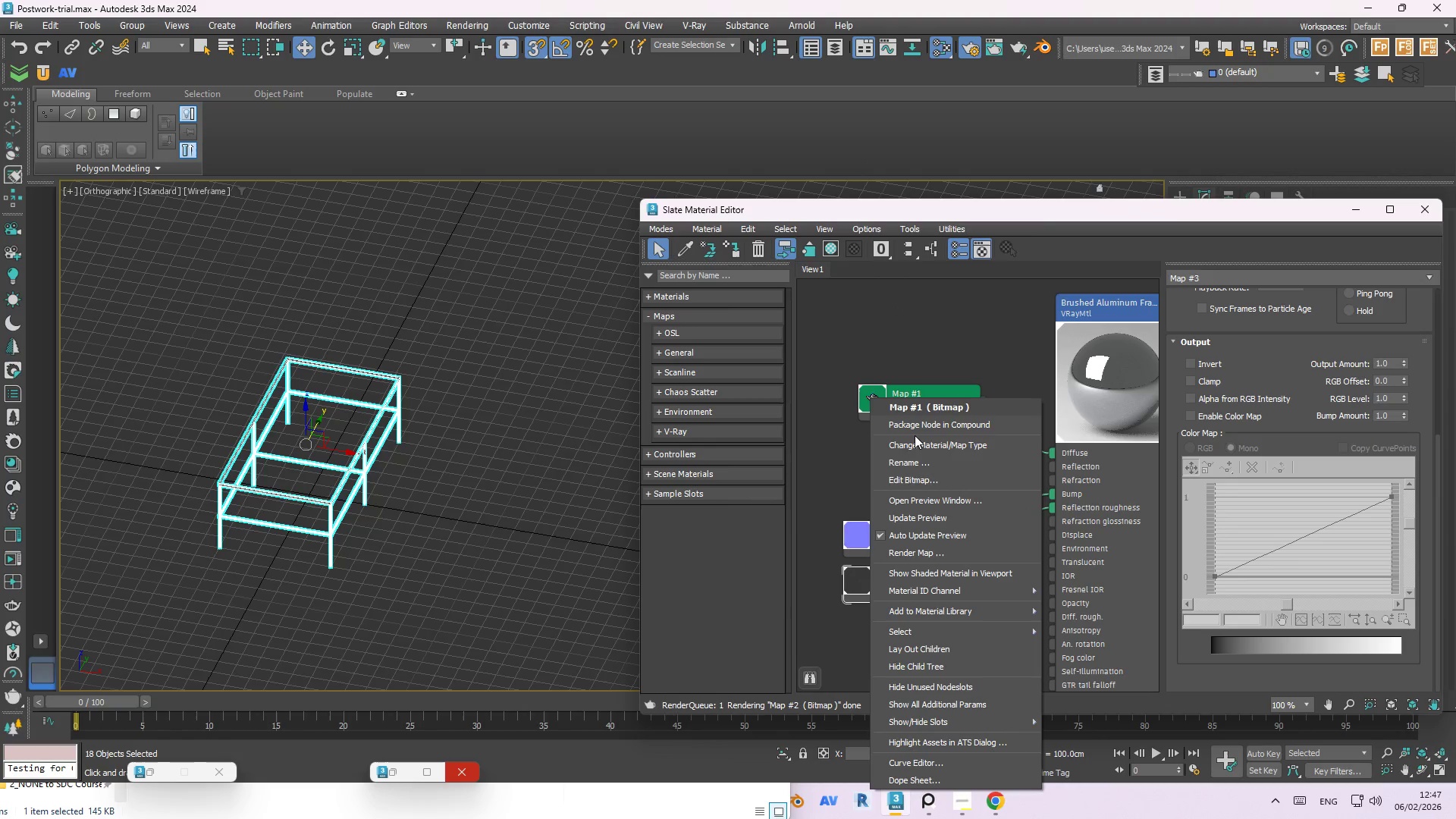 
left_click([914, 516])
 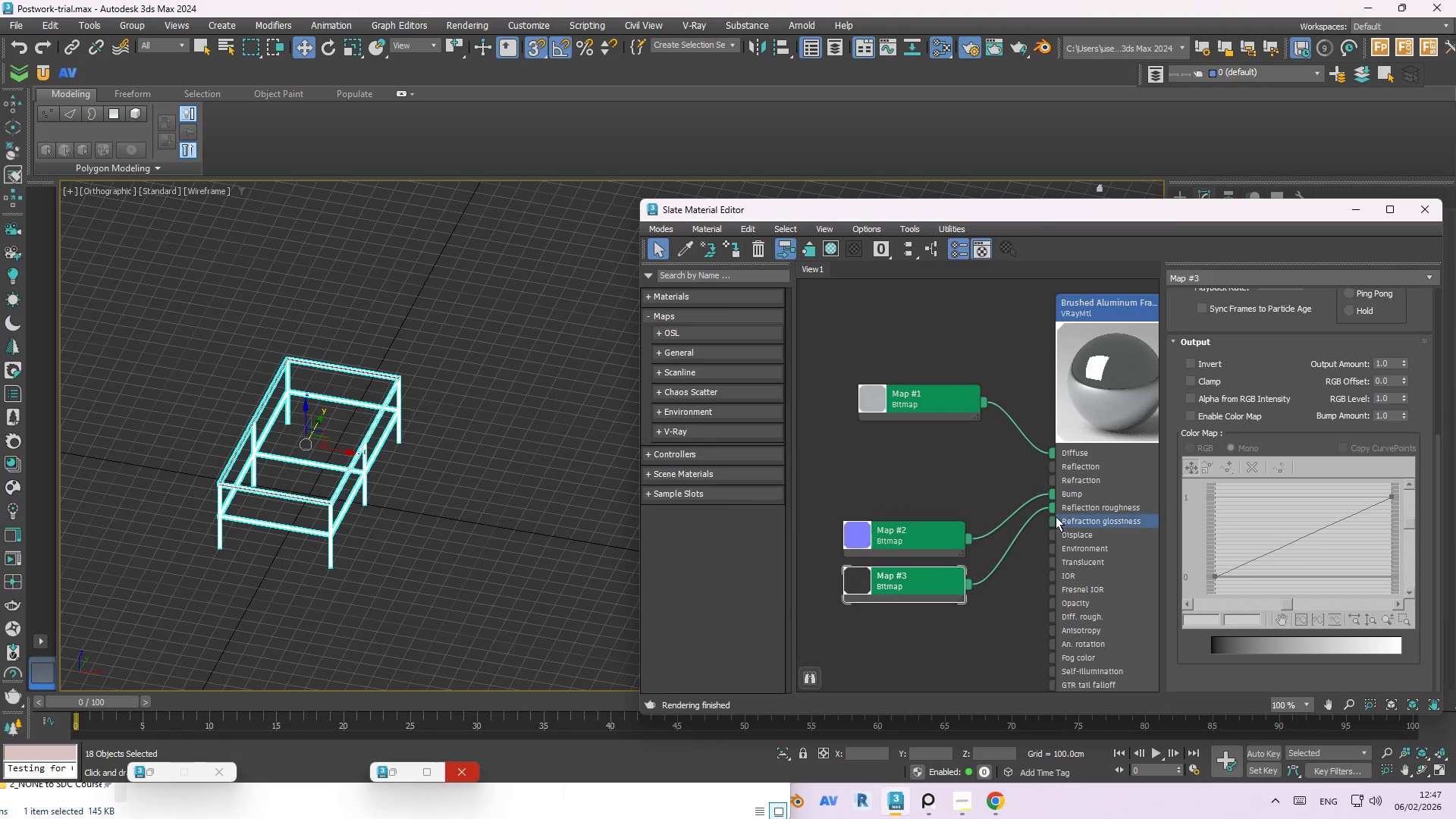 
left_click_drag(start_coordinate=[1050, 510], to_coordinate=[1057, 466])
 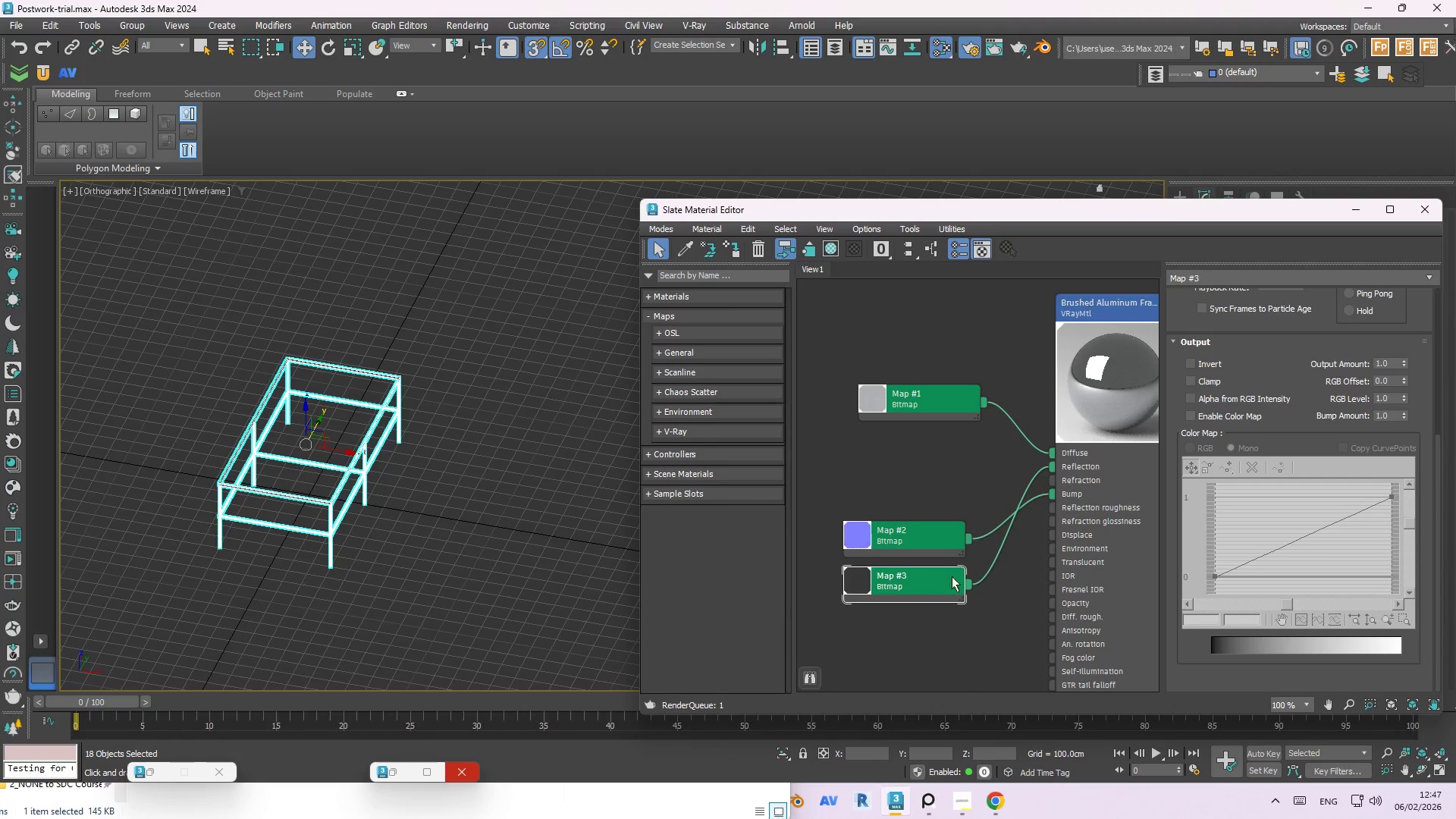 
right_click([1122, 384])
 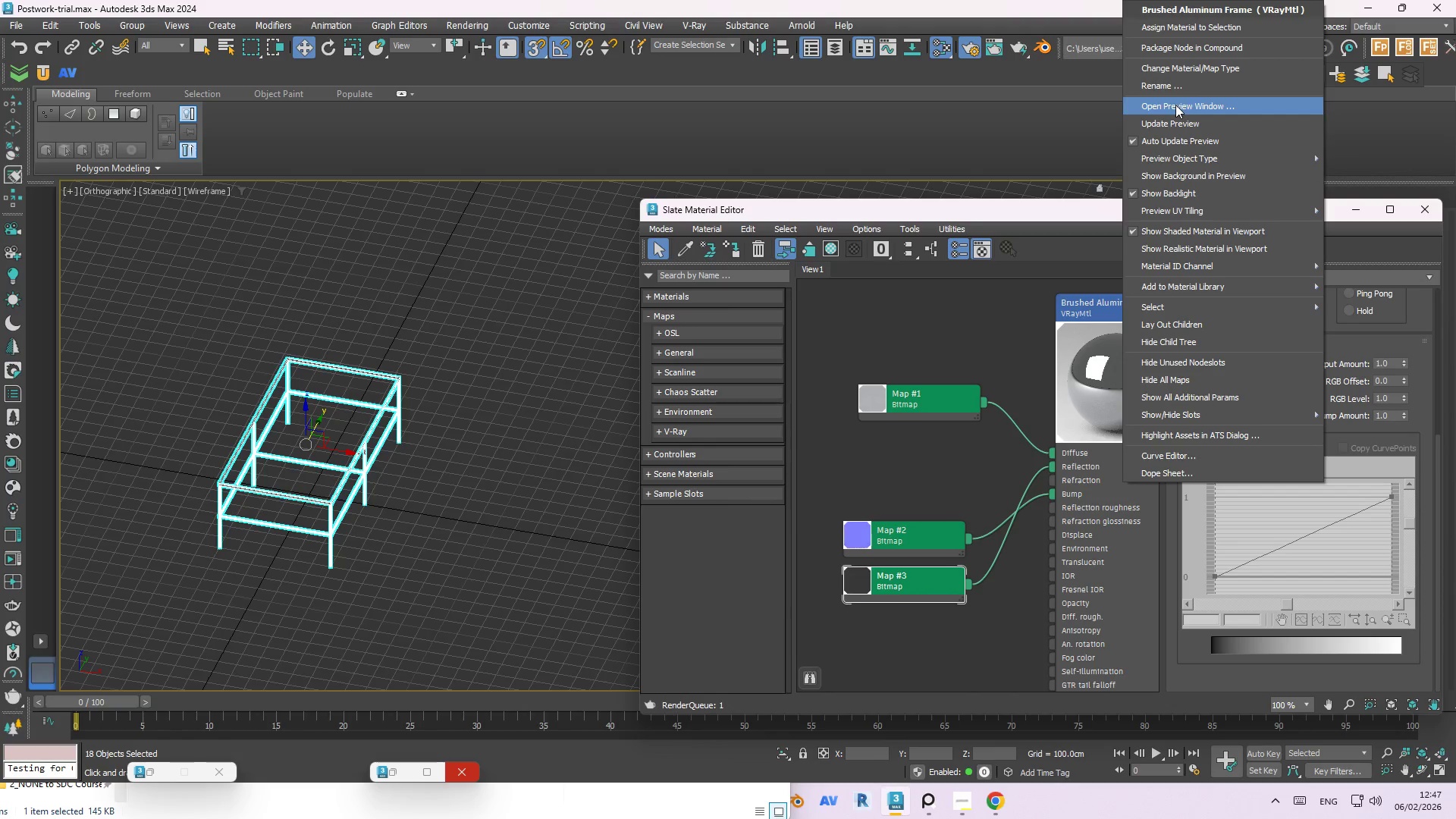 
left_click([1175, 123])
 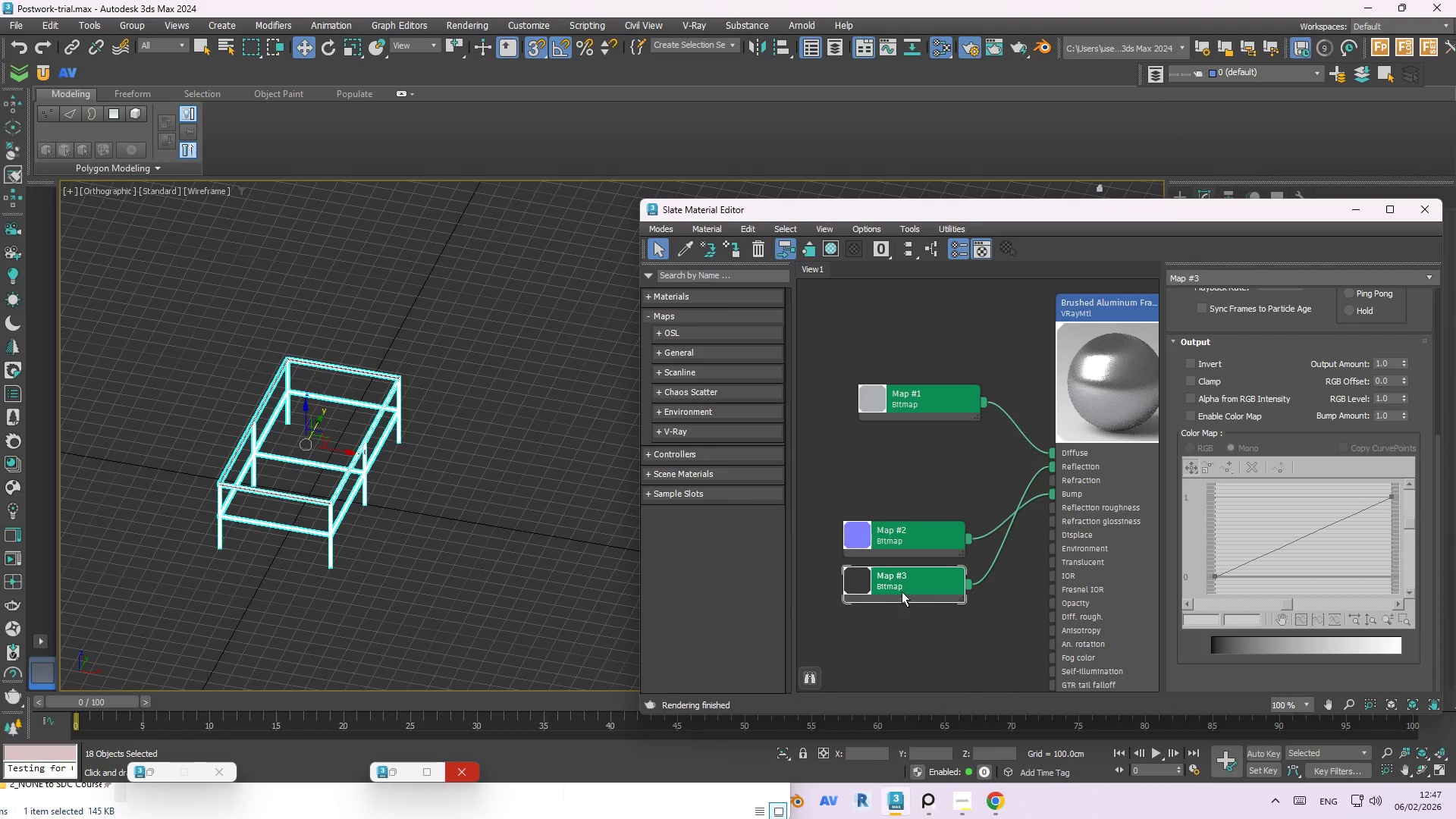 
left_click_drag(start_coordinate=[905, 588], to_coordinate=[913, 454])
 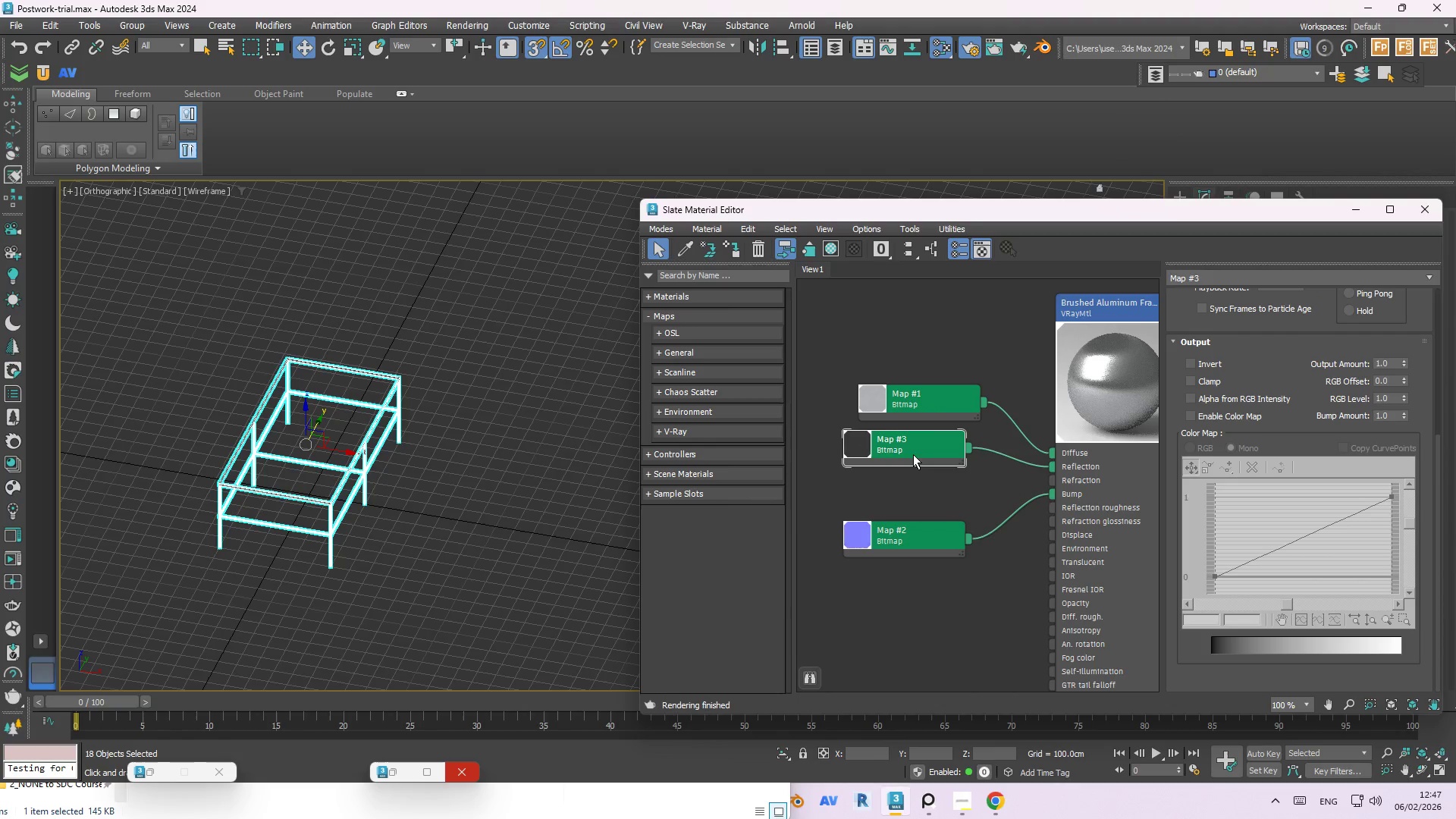 
left_click([913, 454])
 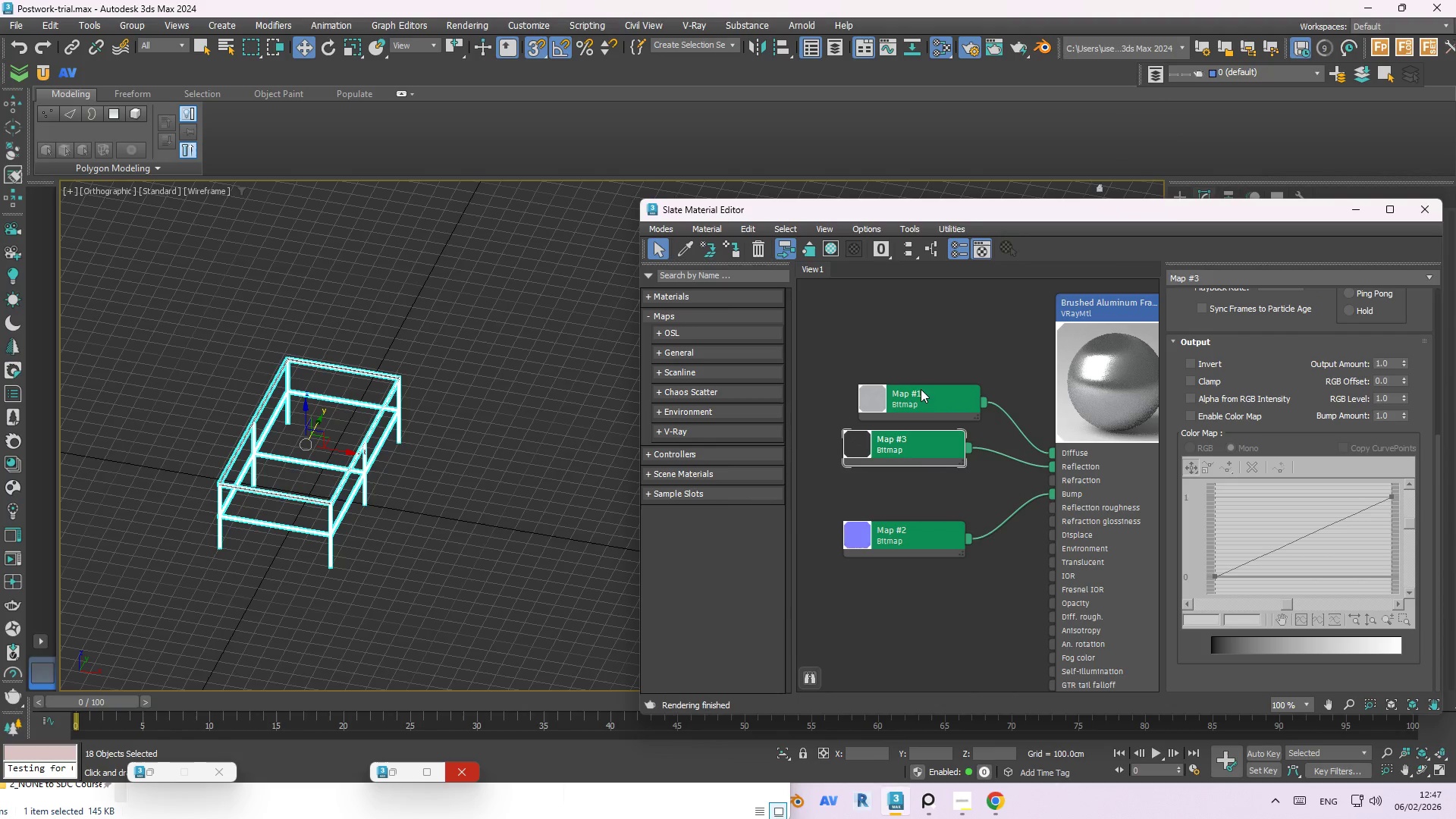 
left_click_drag(start_coordinate=[921, 389], to_coordinate=[898, 388])
 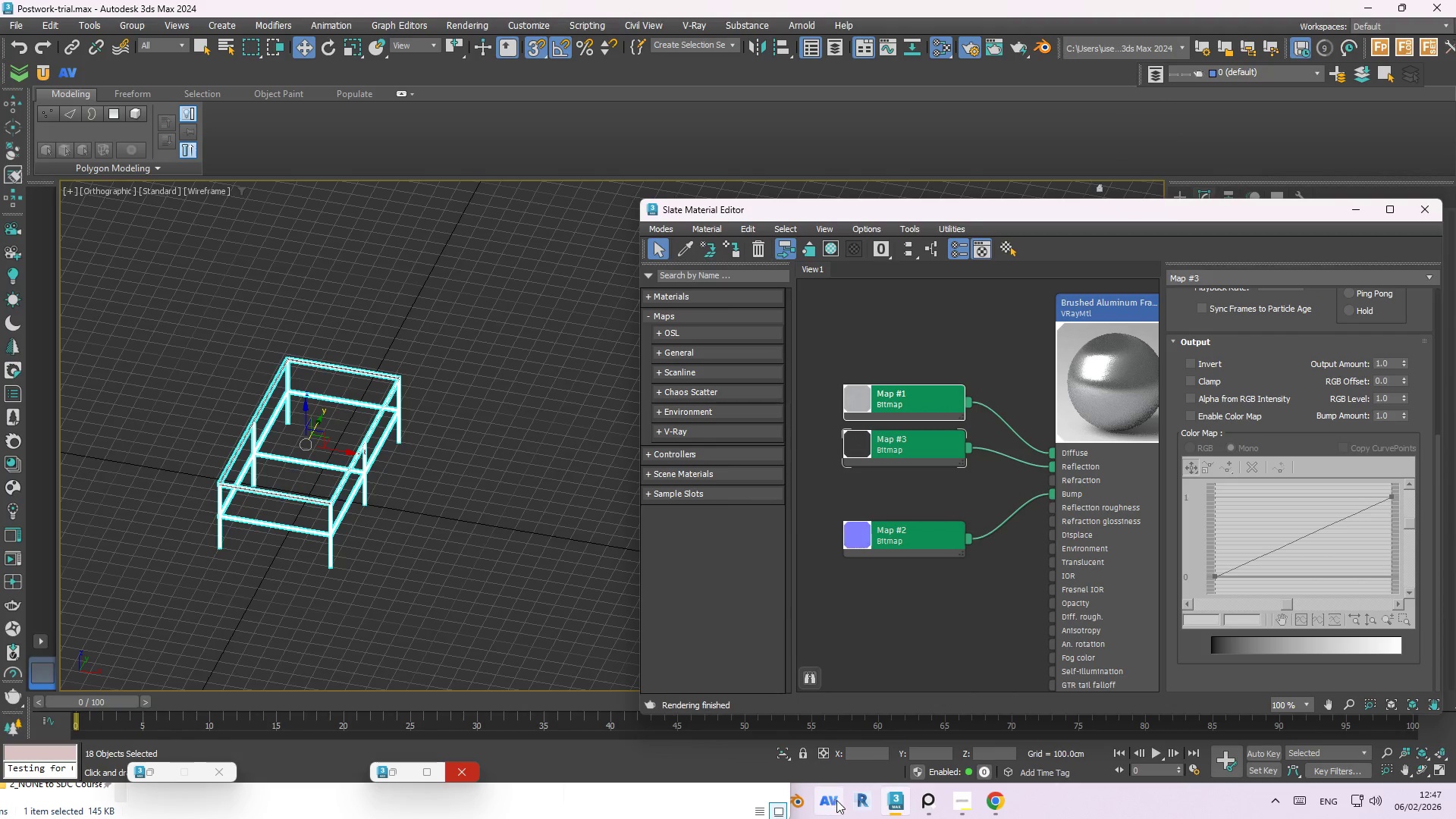 
left_click([676, 805])
 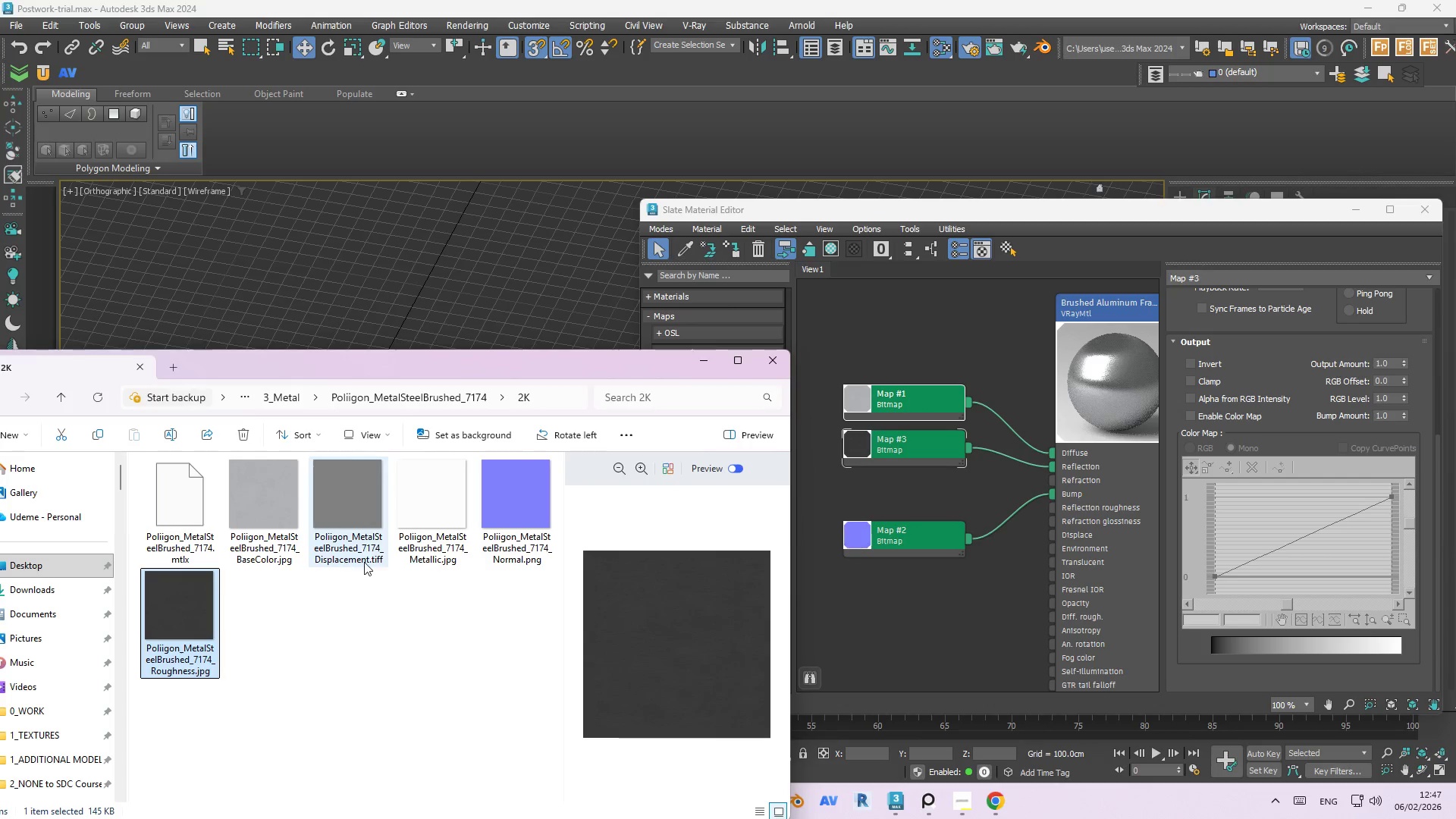 
scroll: coordinate [1095, 653], scroll_direction: up, amount: 1.0
 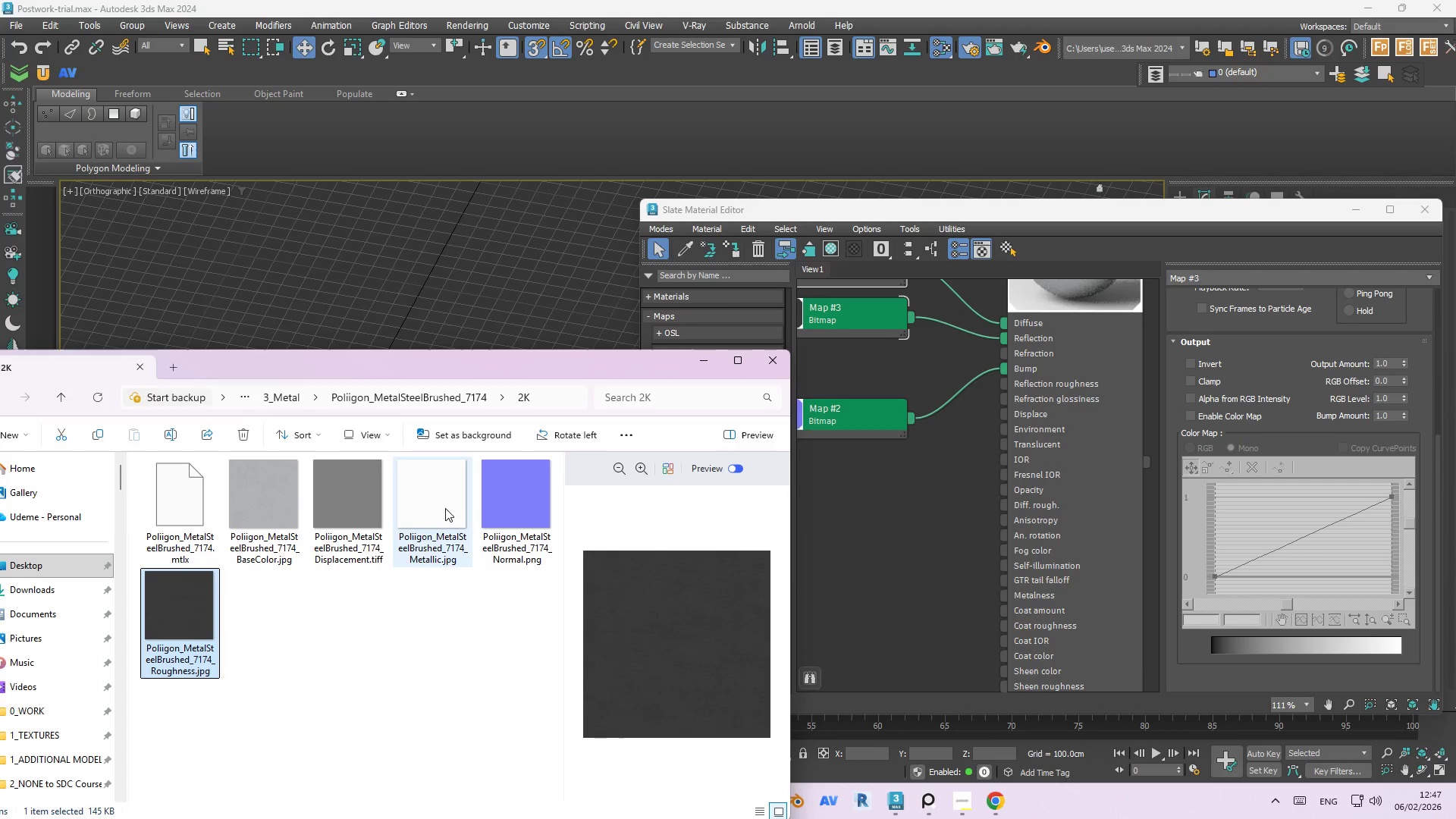 
left_click_drag(start_coordinate=[444, 507], to_coordinate=[906, 541])
 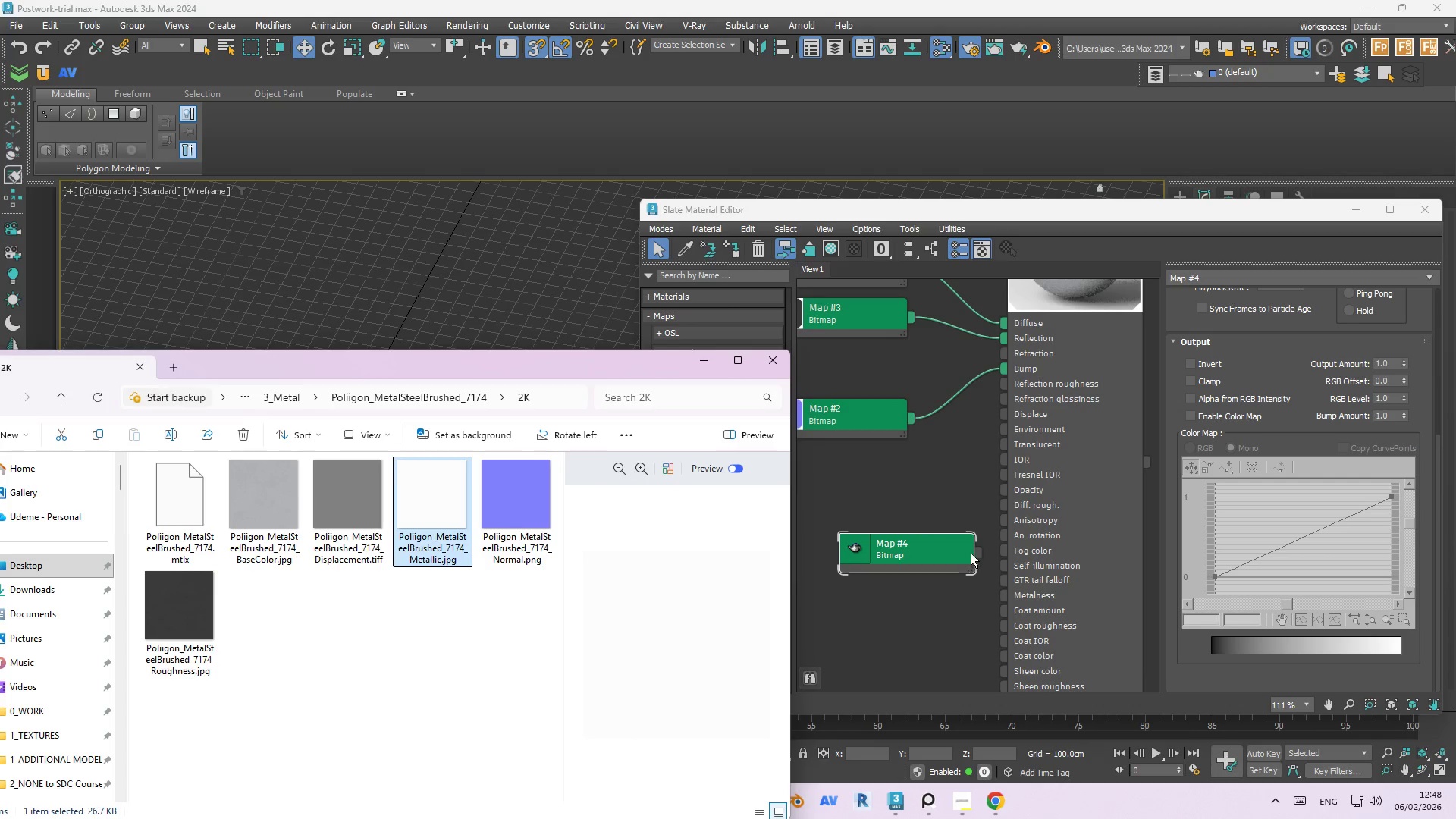 
left_click_drag(start_coordinate=[978, 551], to_coordinate=[1010, 592])
 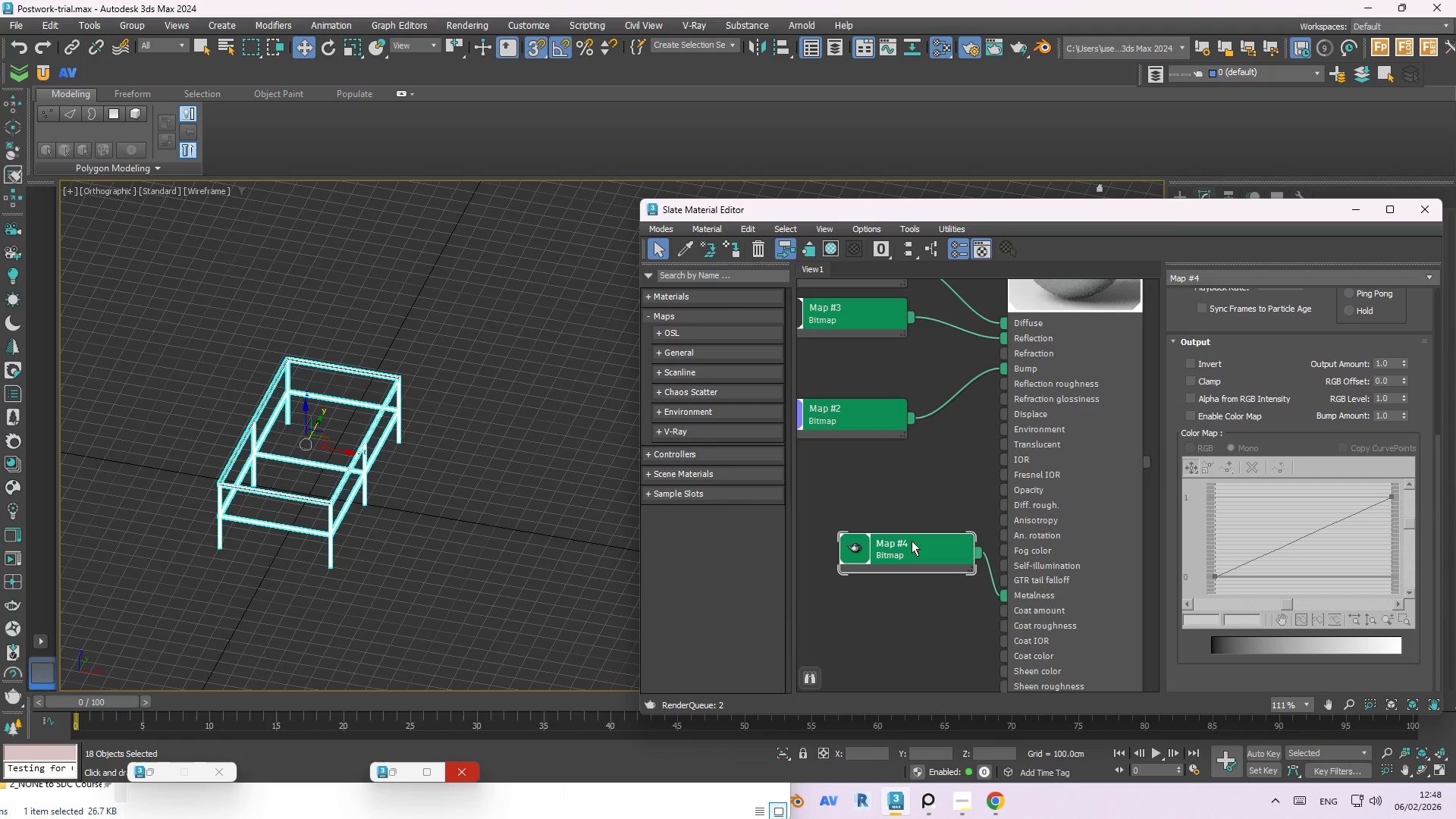 
left_click_drag(start_coordinate=[912, 542], to_coordinate=[856, 610])
 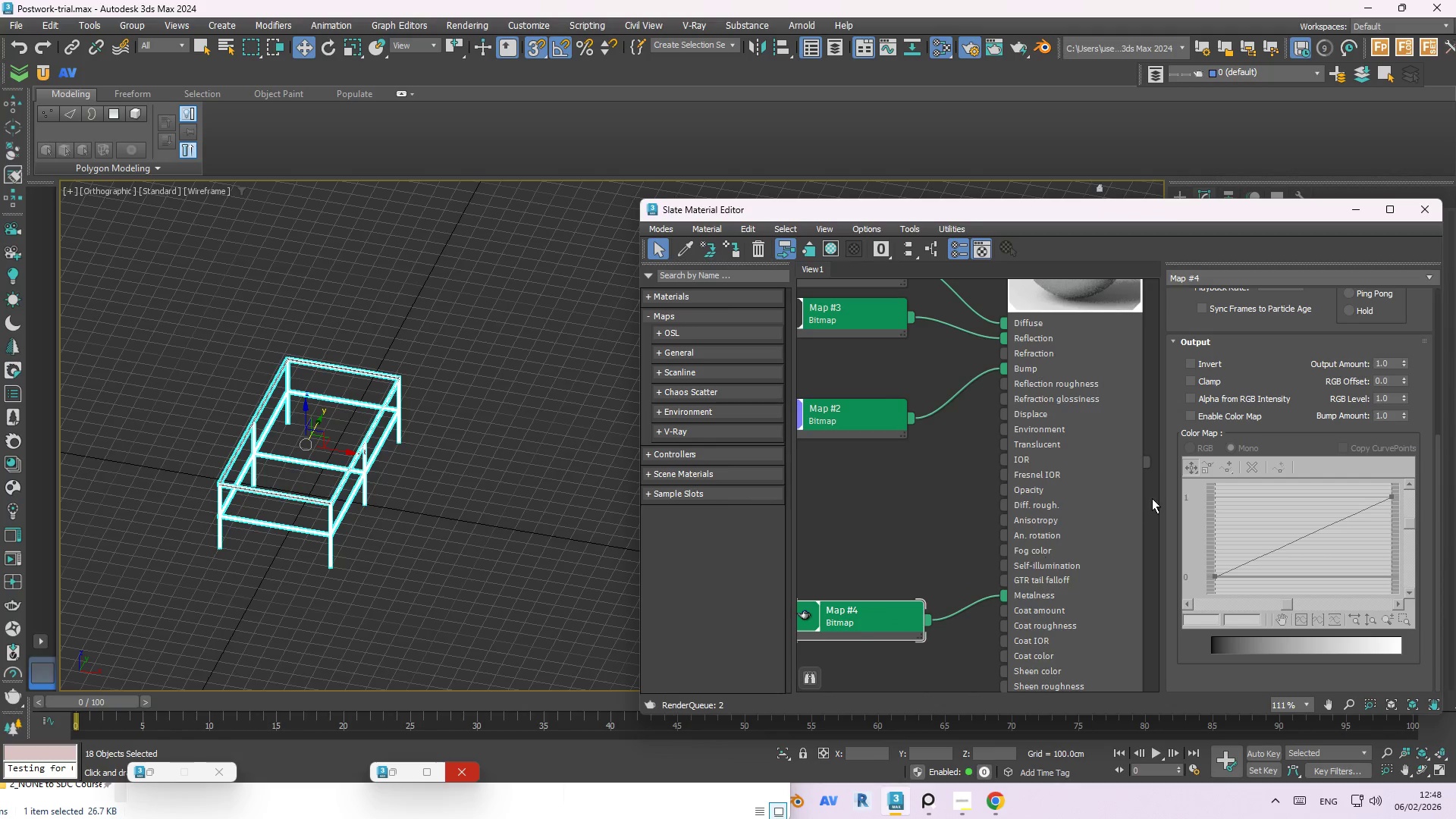 
right_click([1082, 329])
 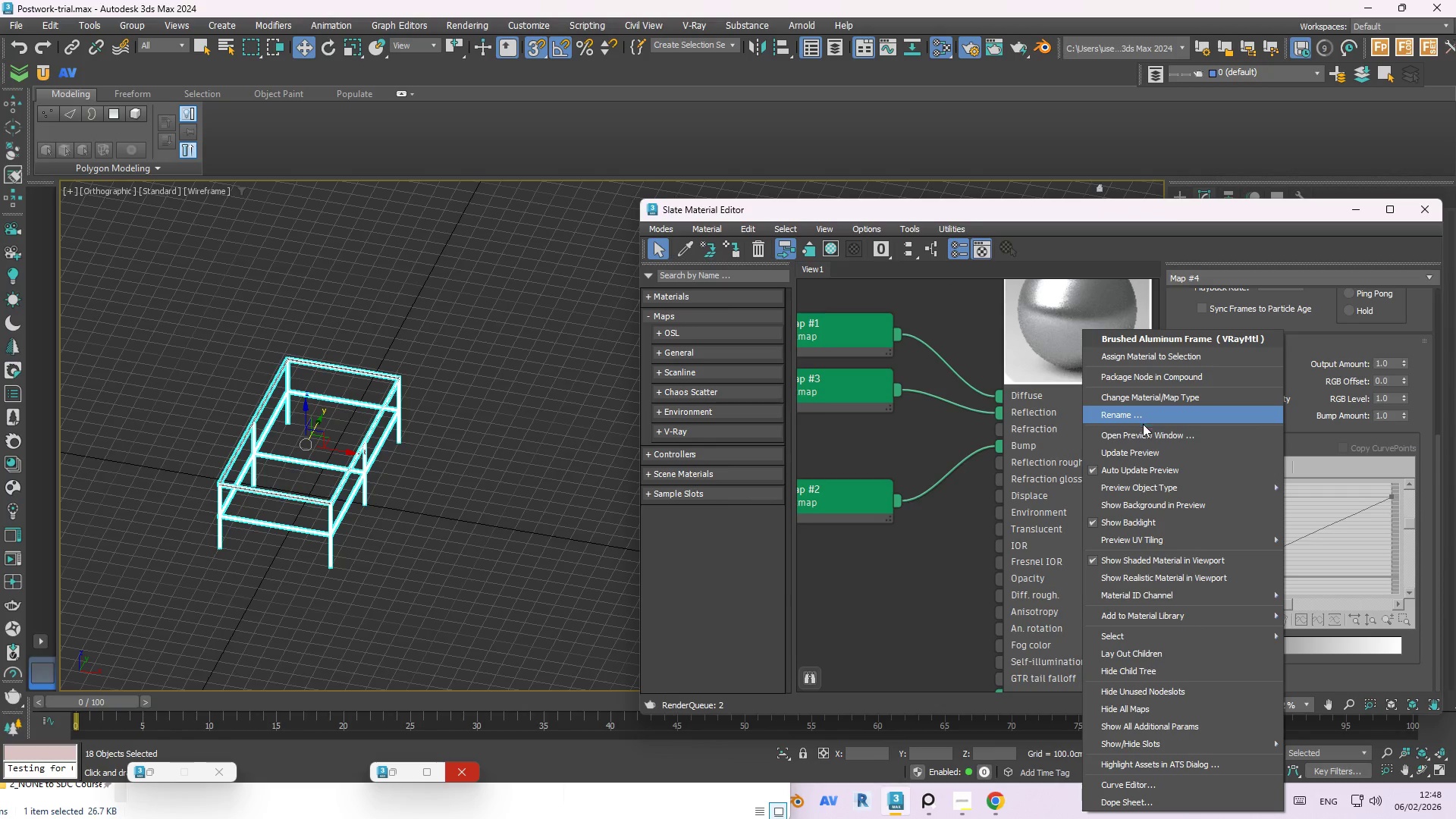 
scroll: coordinate [1125, 344], scroll_direction: up, amount: 1.0
 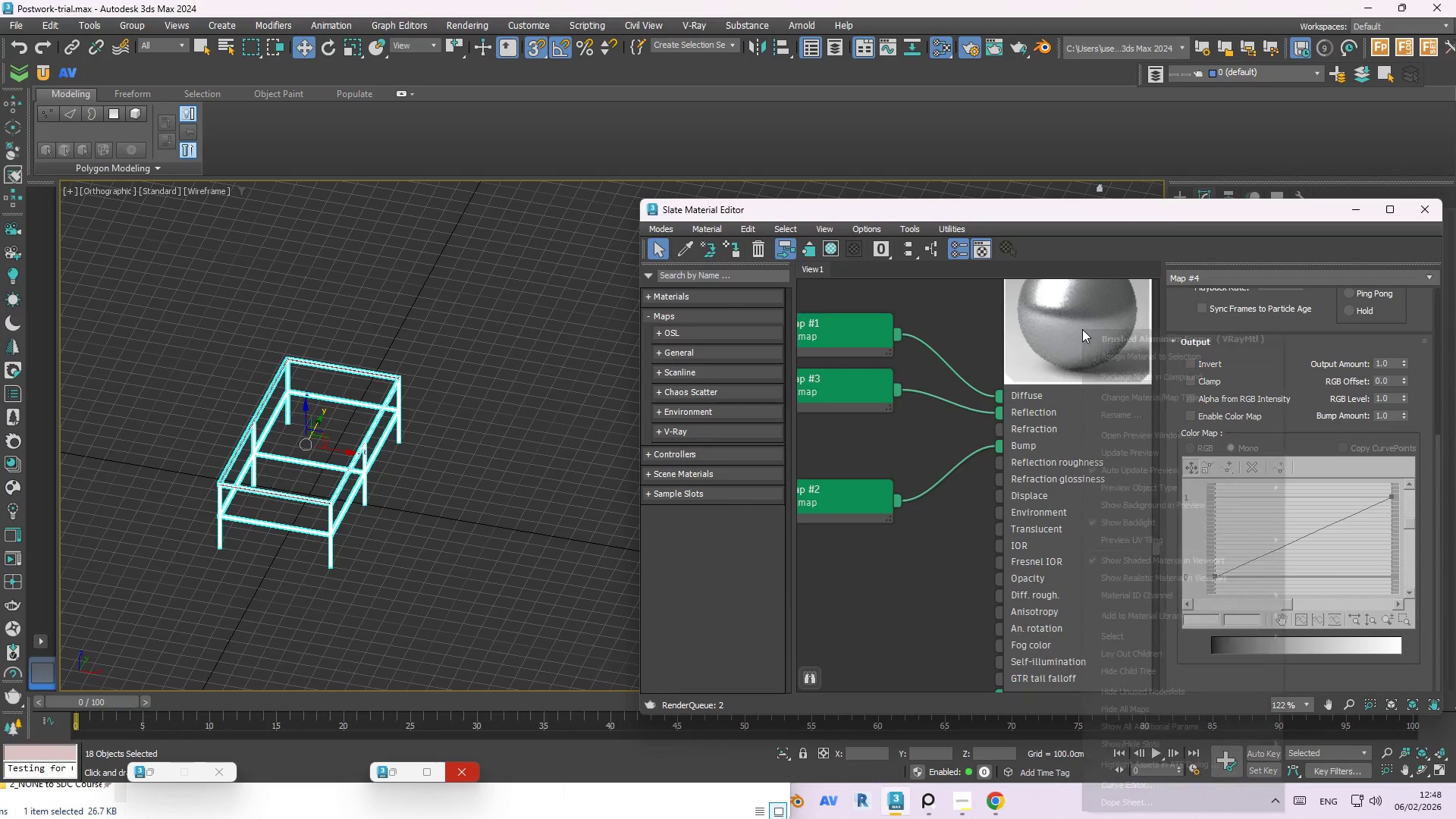 
left_click([1141, 452])
 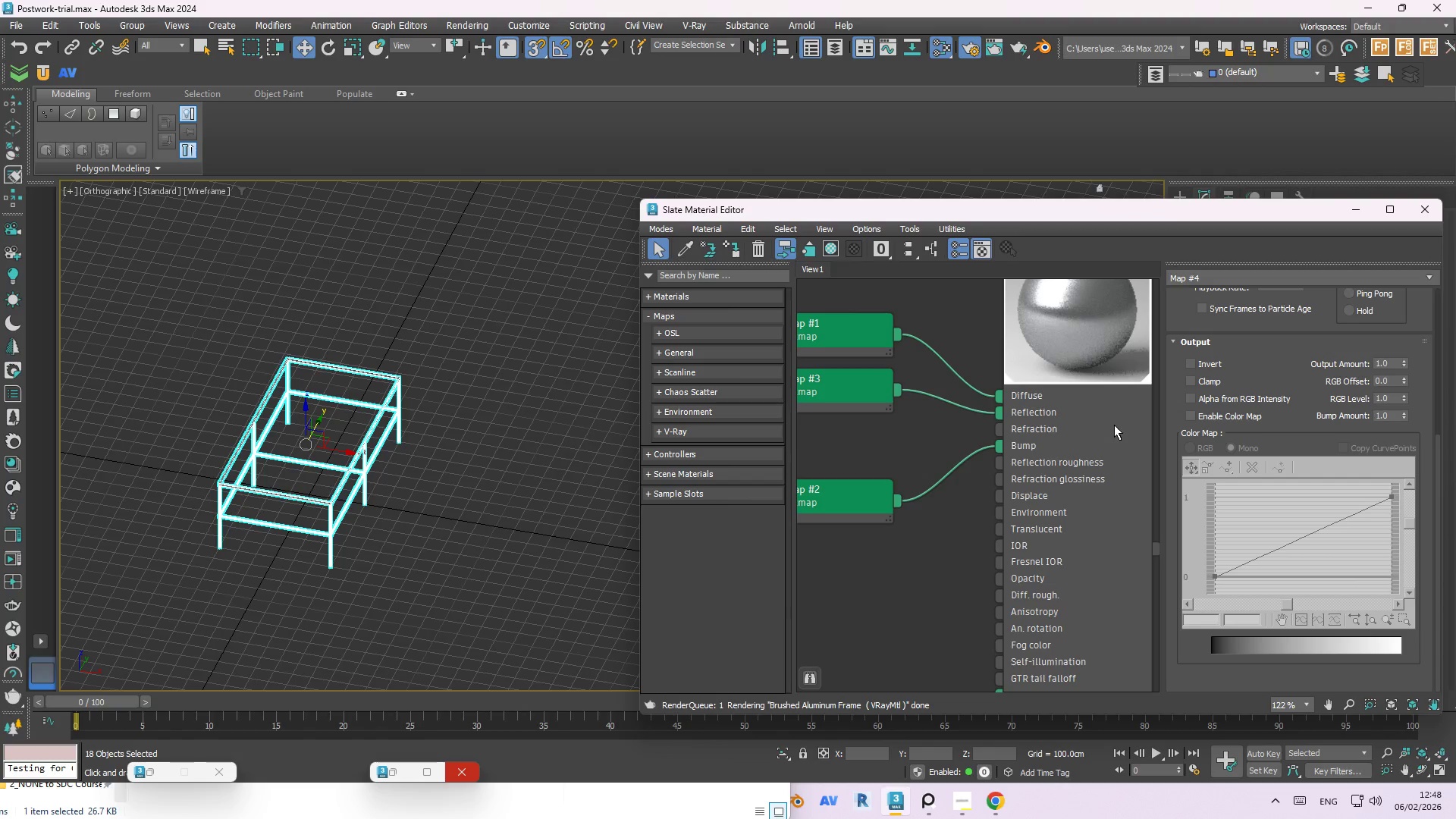 
scroll: coordinate [948, 366], scroll_direction: down, amount: 2.0
 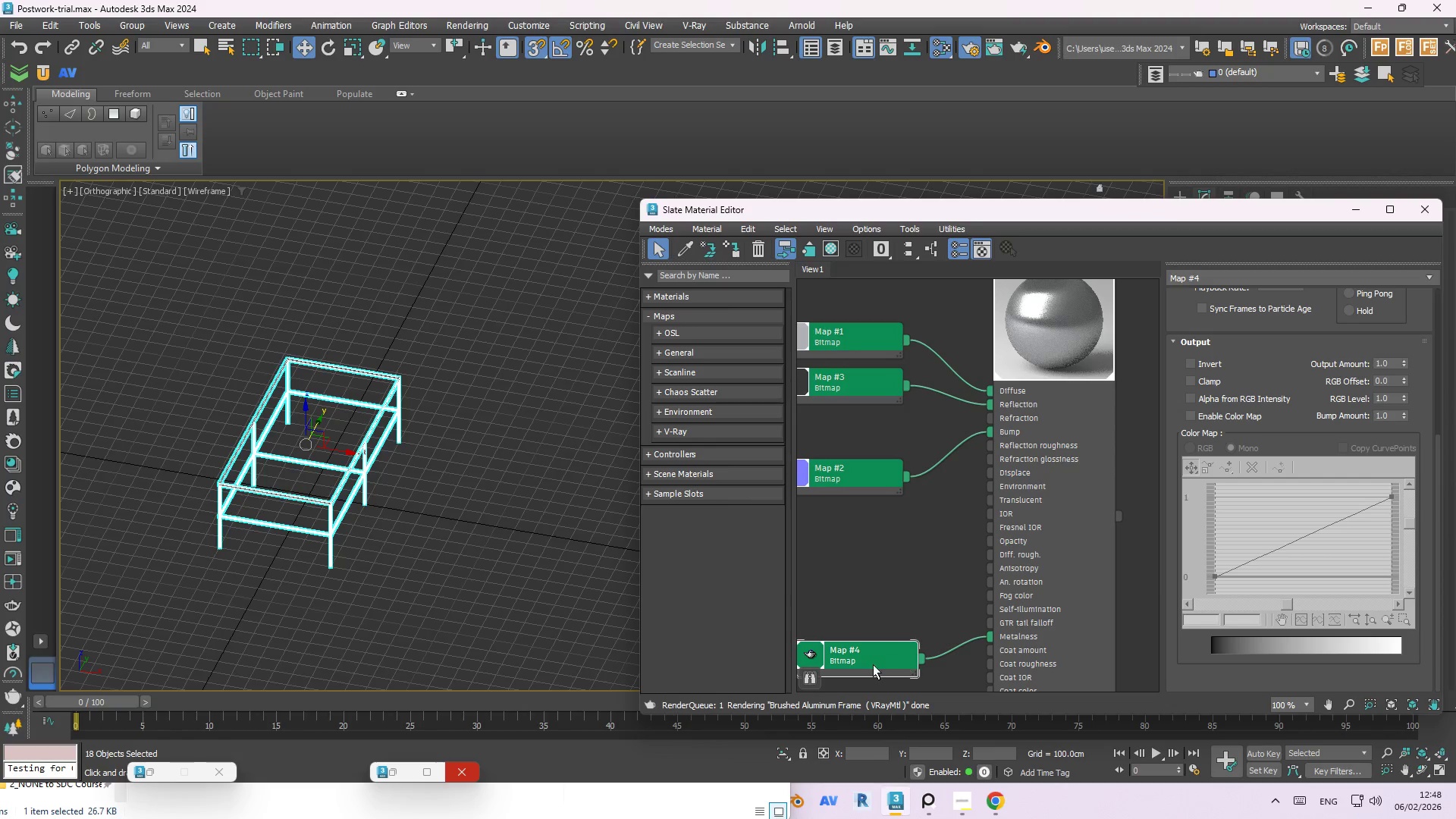 
right_click([863, 660])
 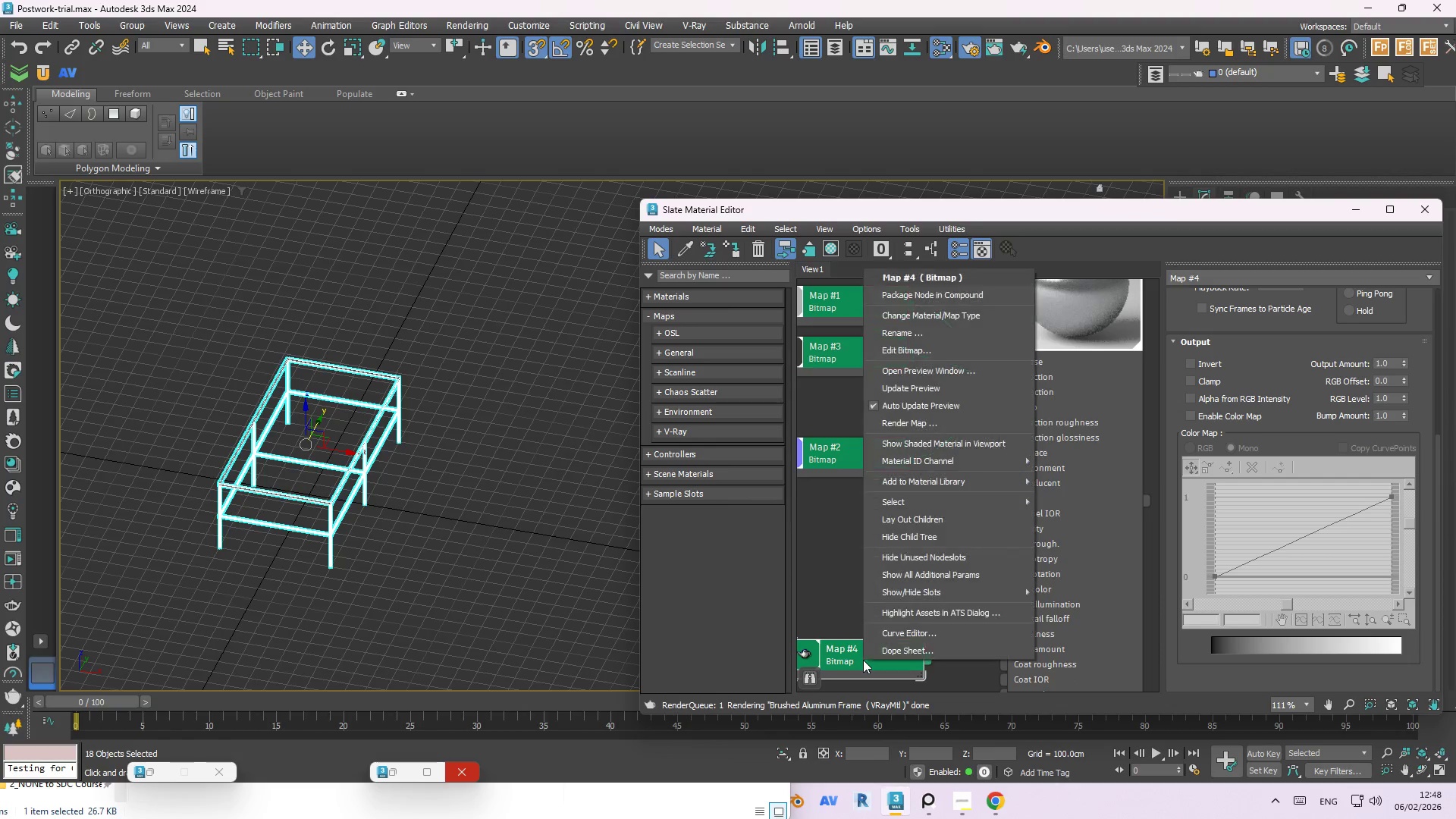 
scroll: coordinate [863, 660], scroll_direction: up, amount: 1.0
 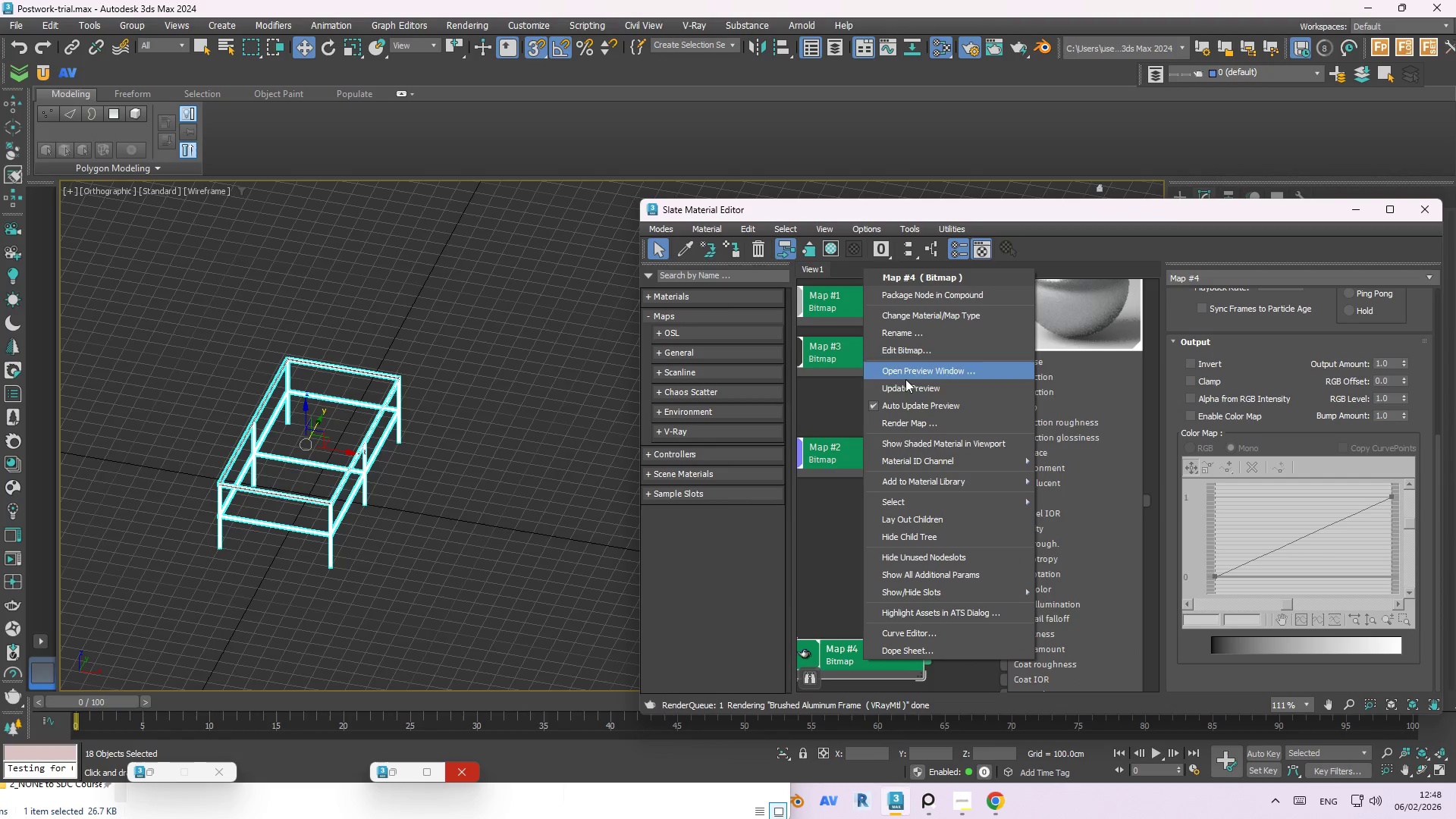 
left_click([905, 384])
 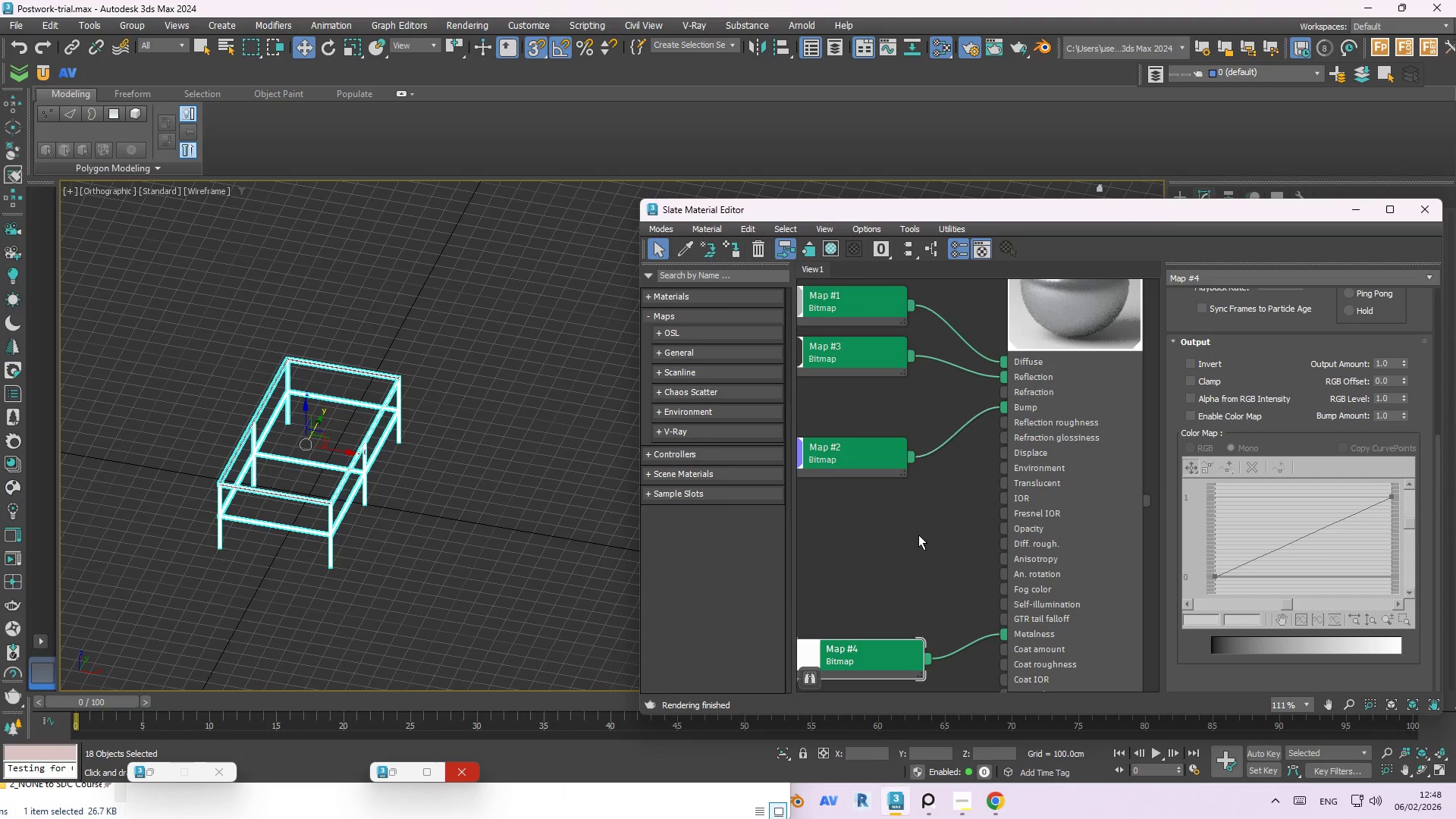 
left_click([918, 534])
 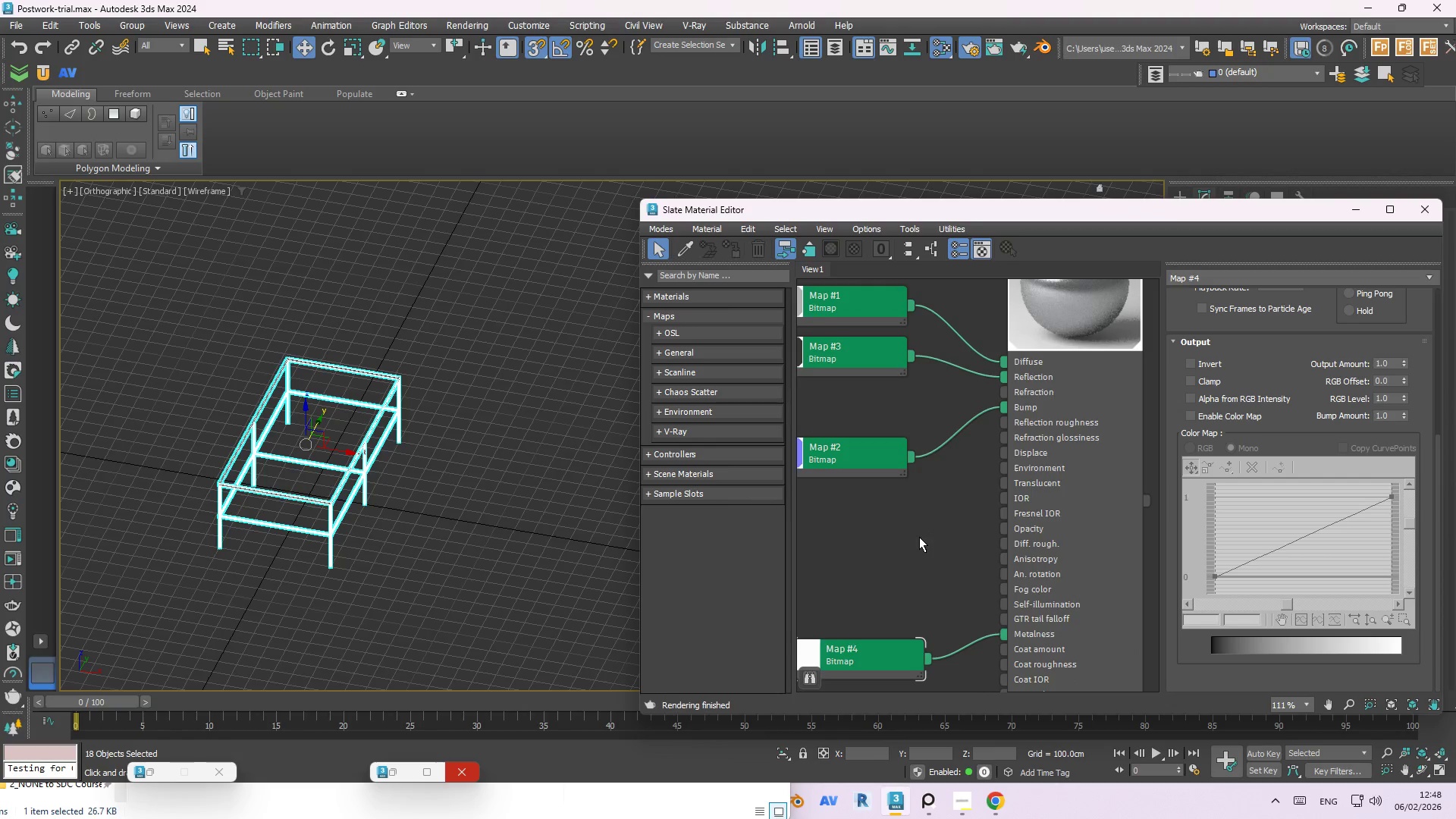 
scroll: coordinate [923, 542], scroll_direction: down, amount: 2.0
 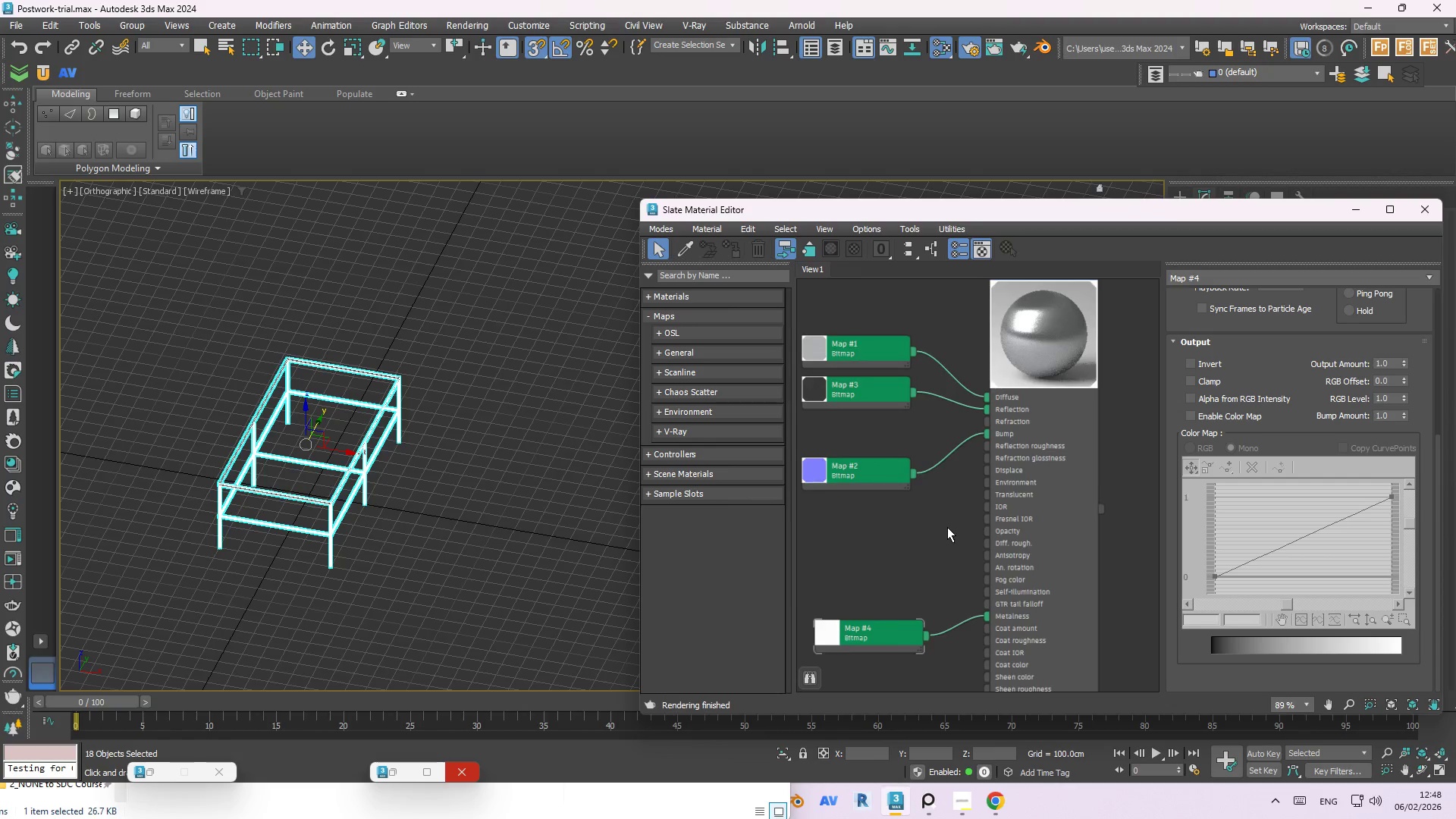 
left_click([995, 425])
 